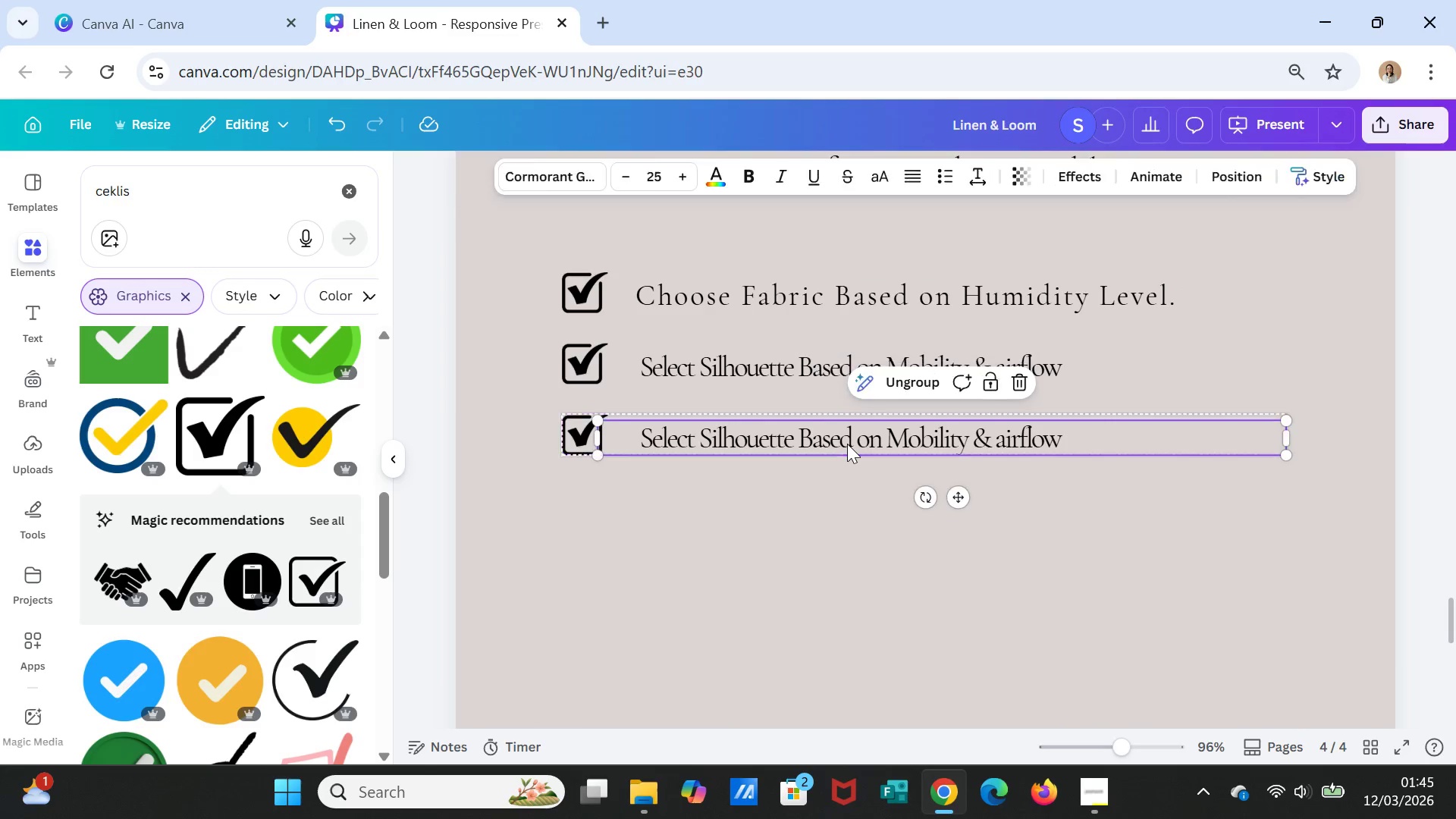 
double_click([847, 444])
 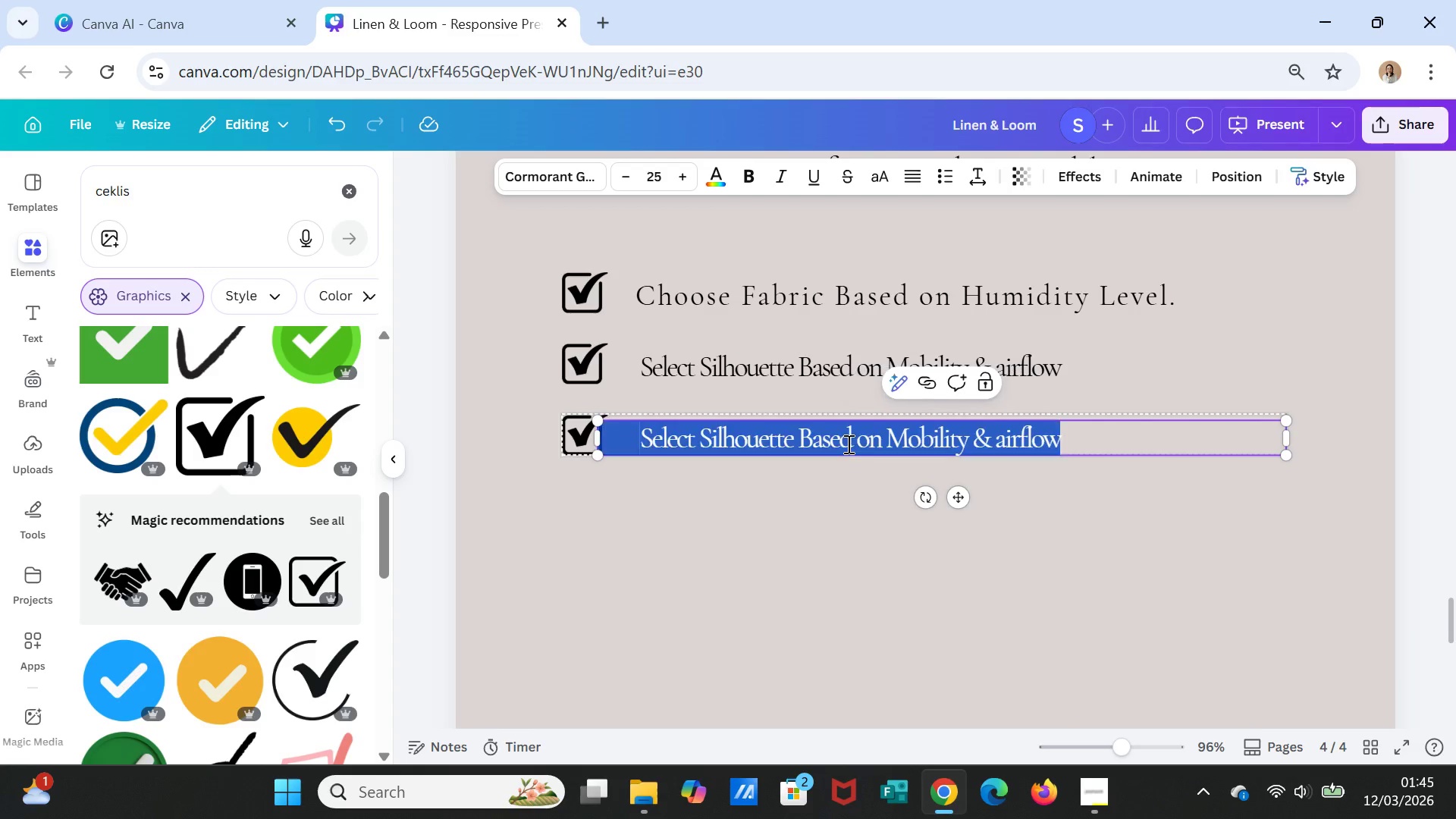 
triple_click([847, 444])
 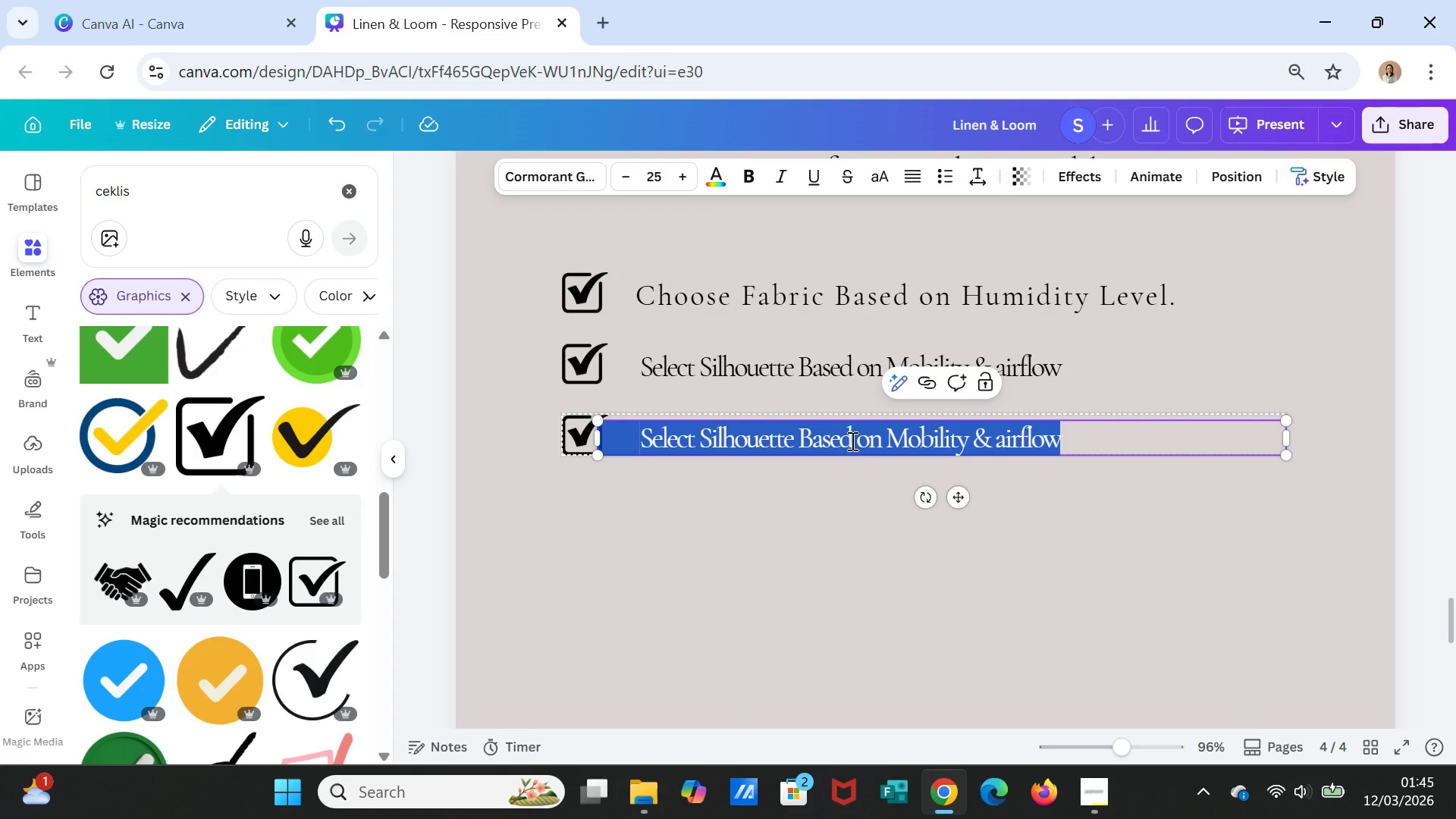 
left_click([851, 441])
 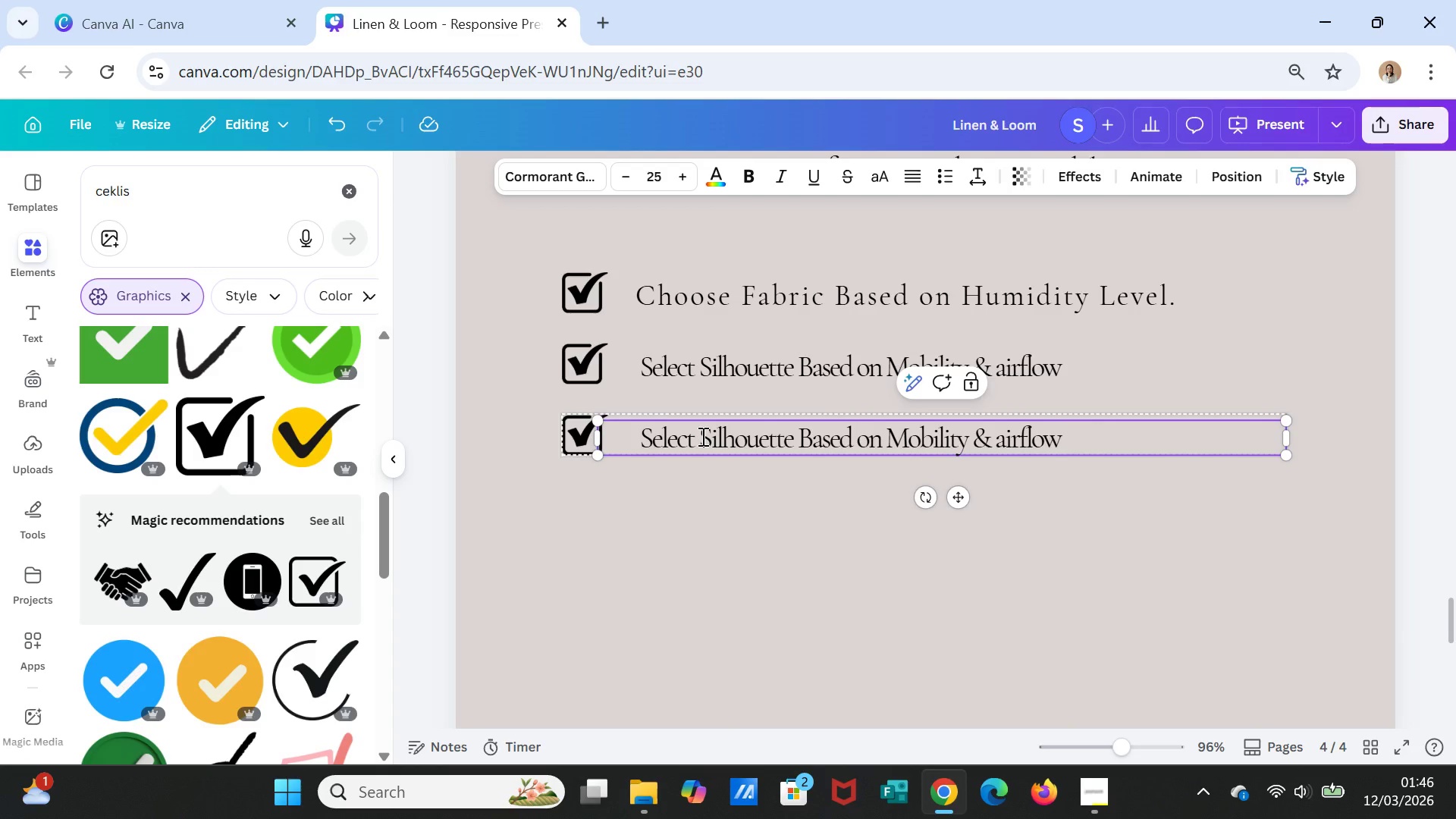 
left_click_drag(start_coordinate=[701, 436], to_coordinate=[1081, 430])
 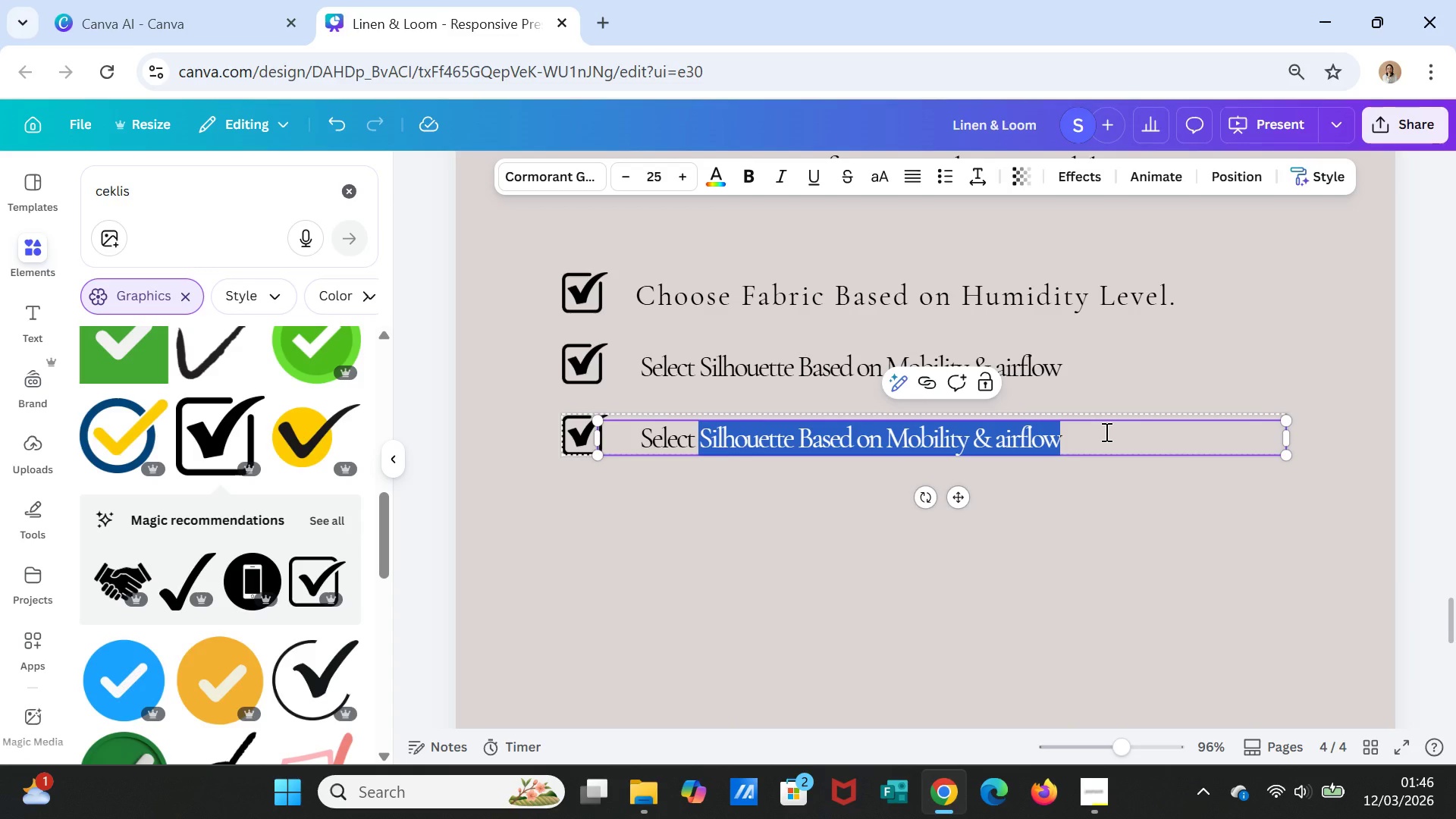 
key(Backspace)
key(Backspace)
key(Backspace)
key(Backspace)
key(Backspace)
key(Backspace)
key(Backspace)
type(tyle wrap )
 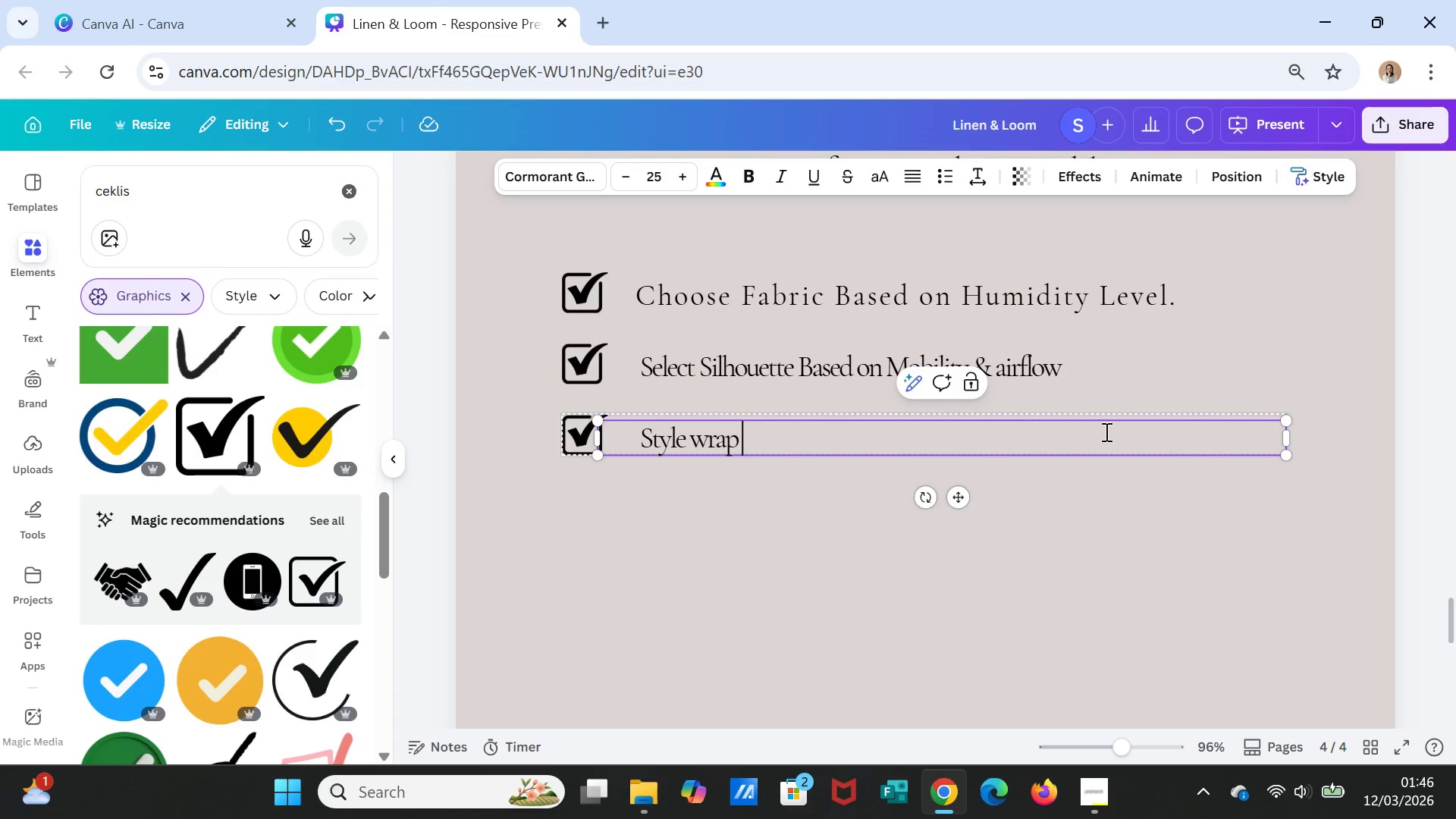 
type(for Mulli ocasion wear)
 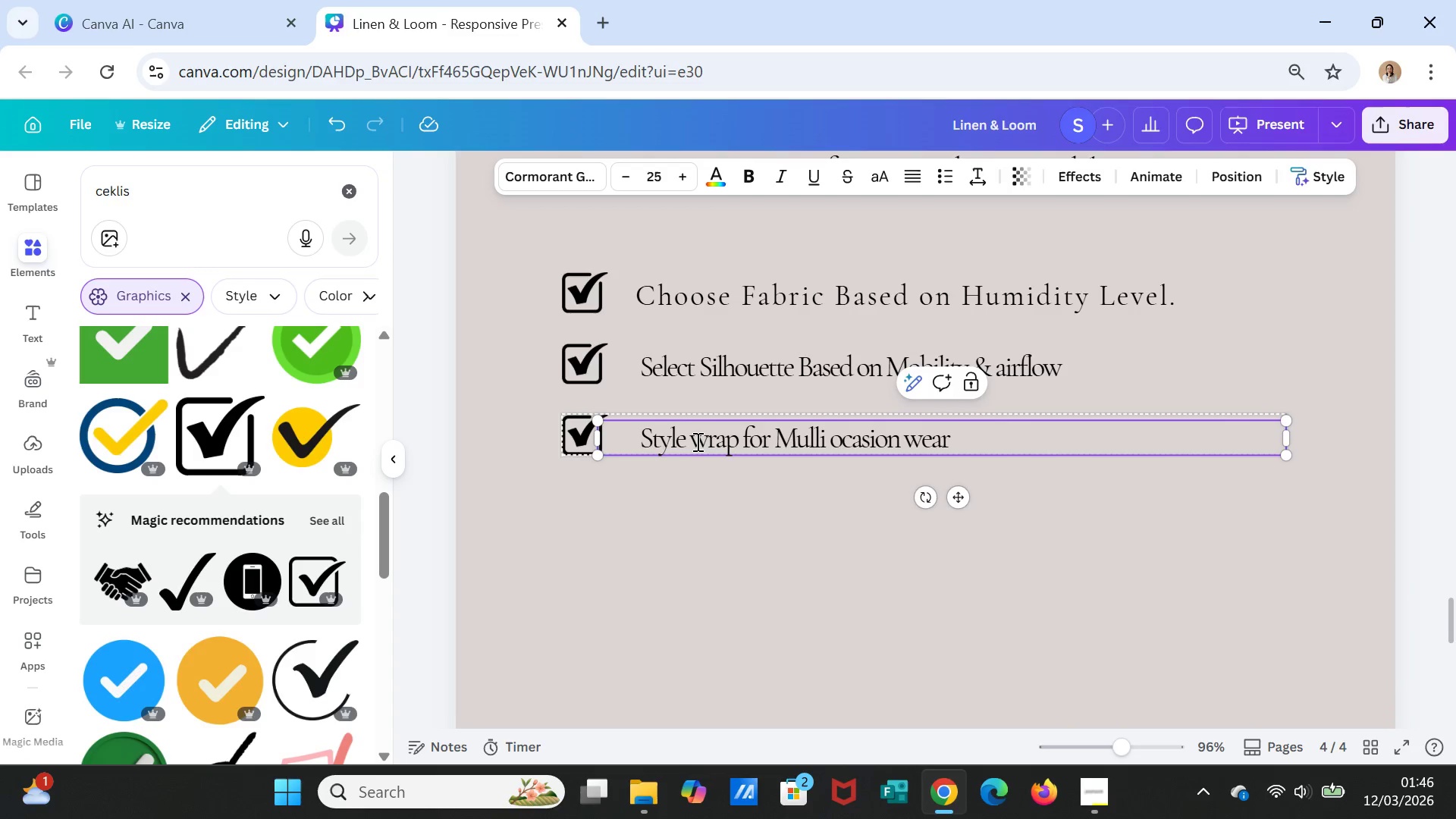 
left_click([696, 441])
 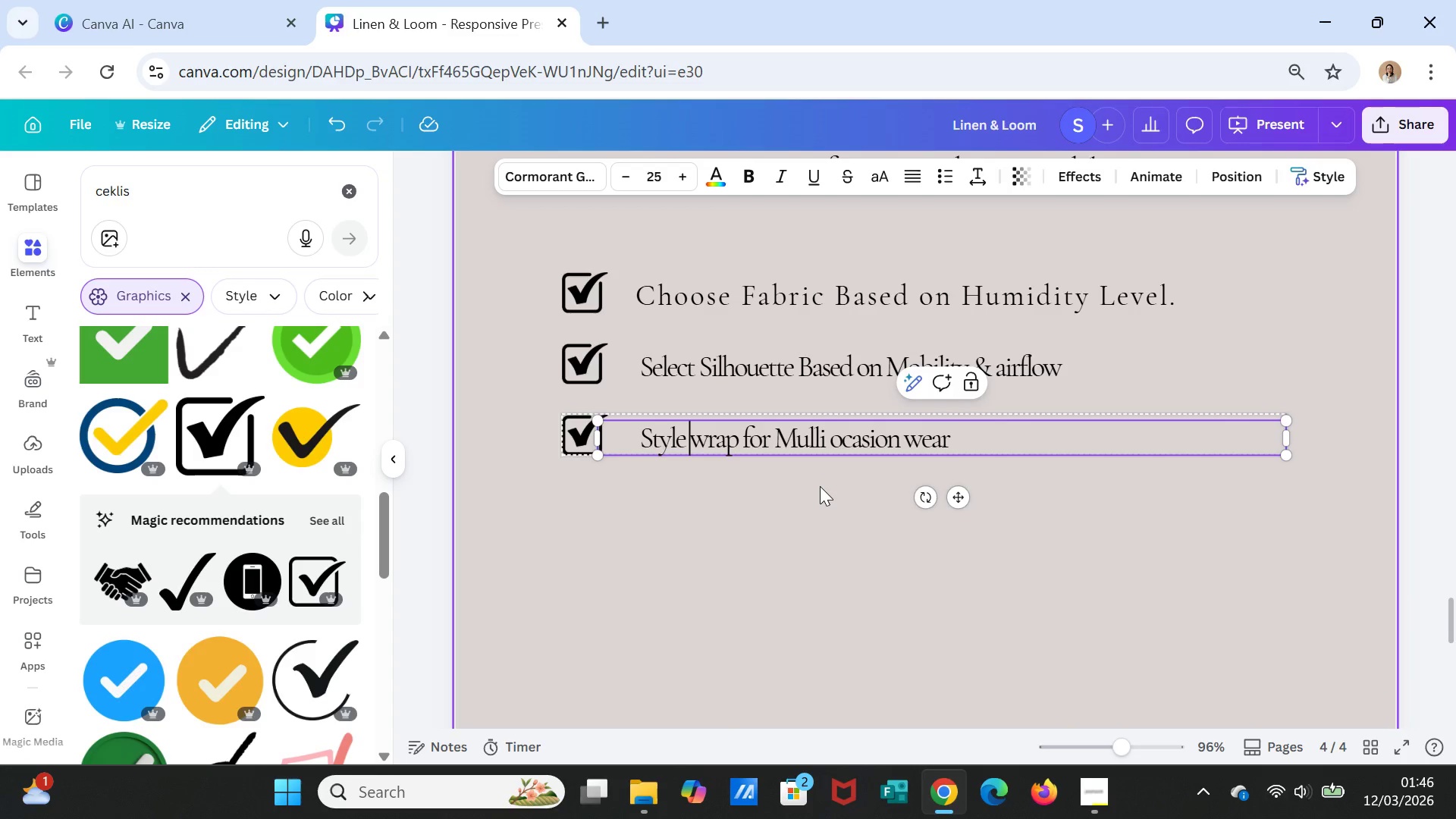 
key(Space)
 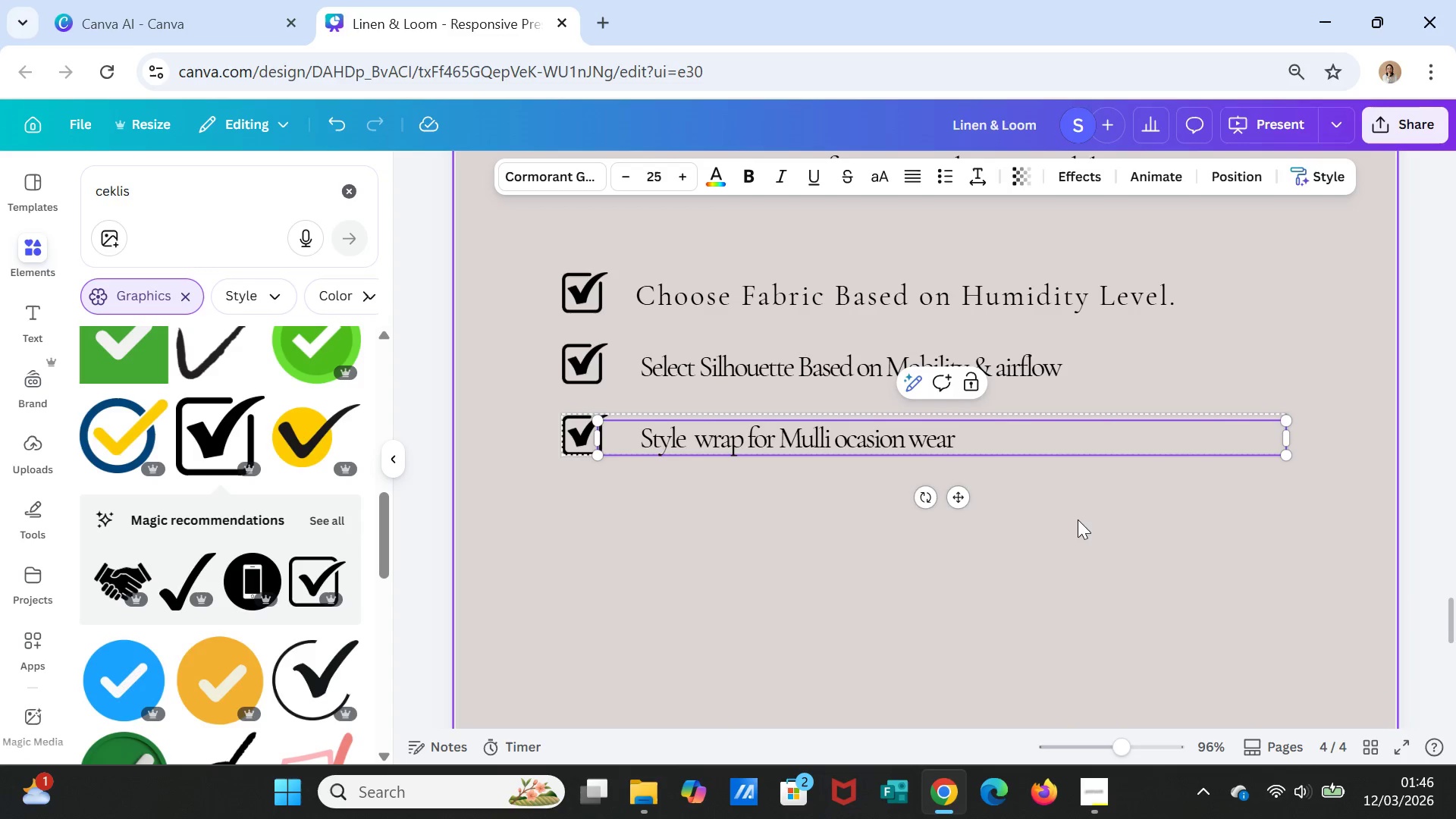 
left_click([1084, 519])
 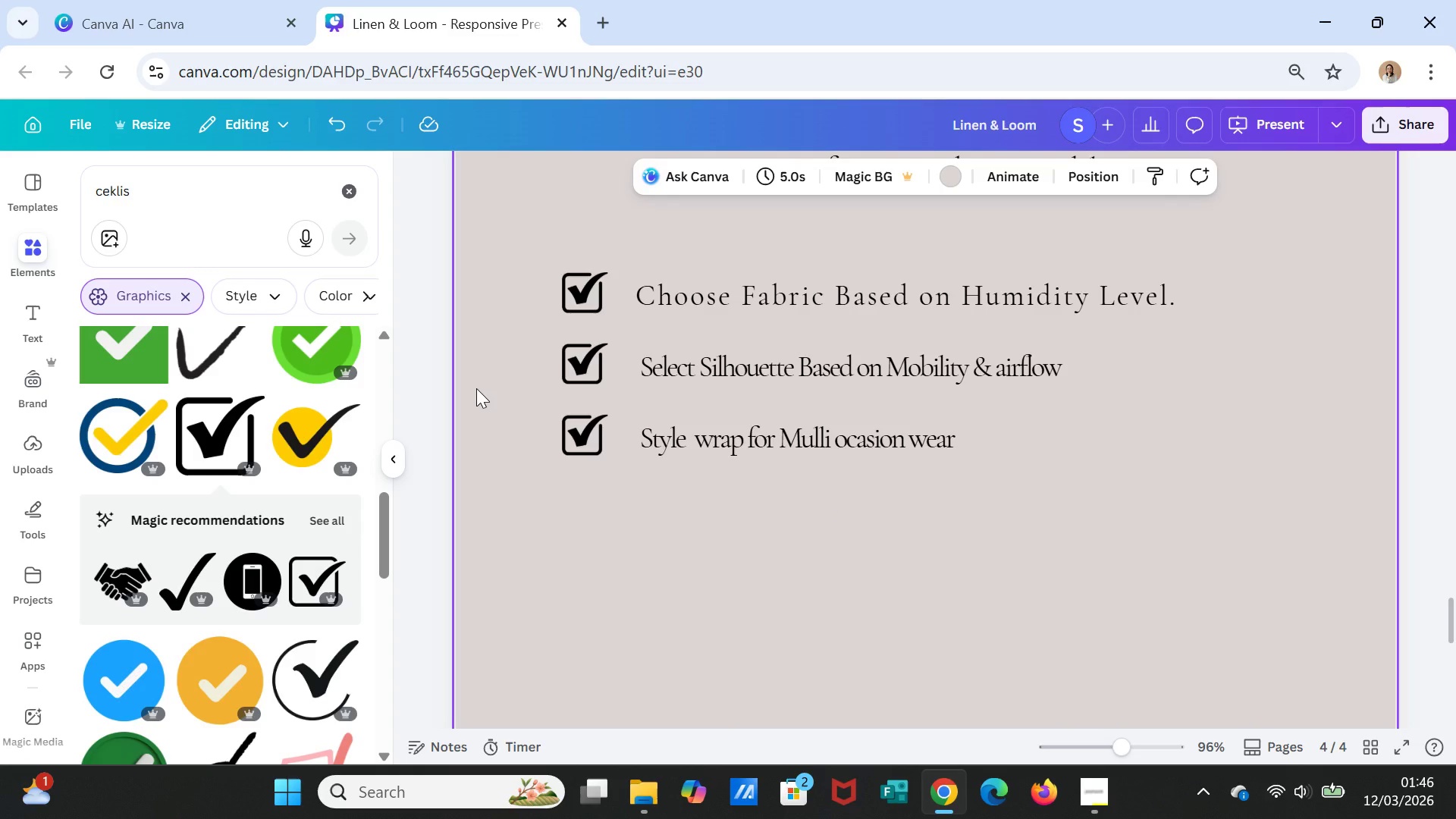 
wait(5.31)
 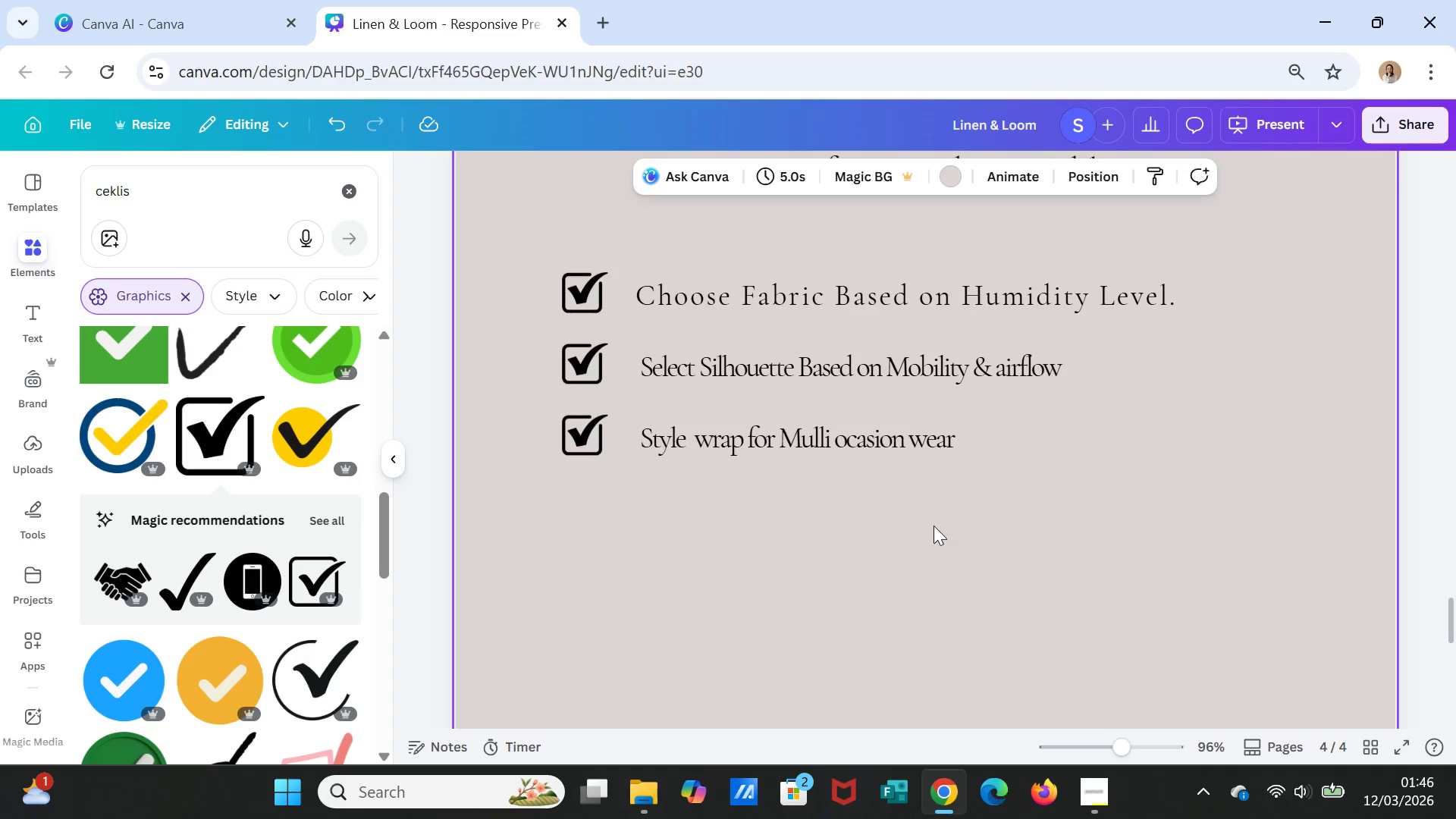 
mouse_move([689, 427])
 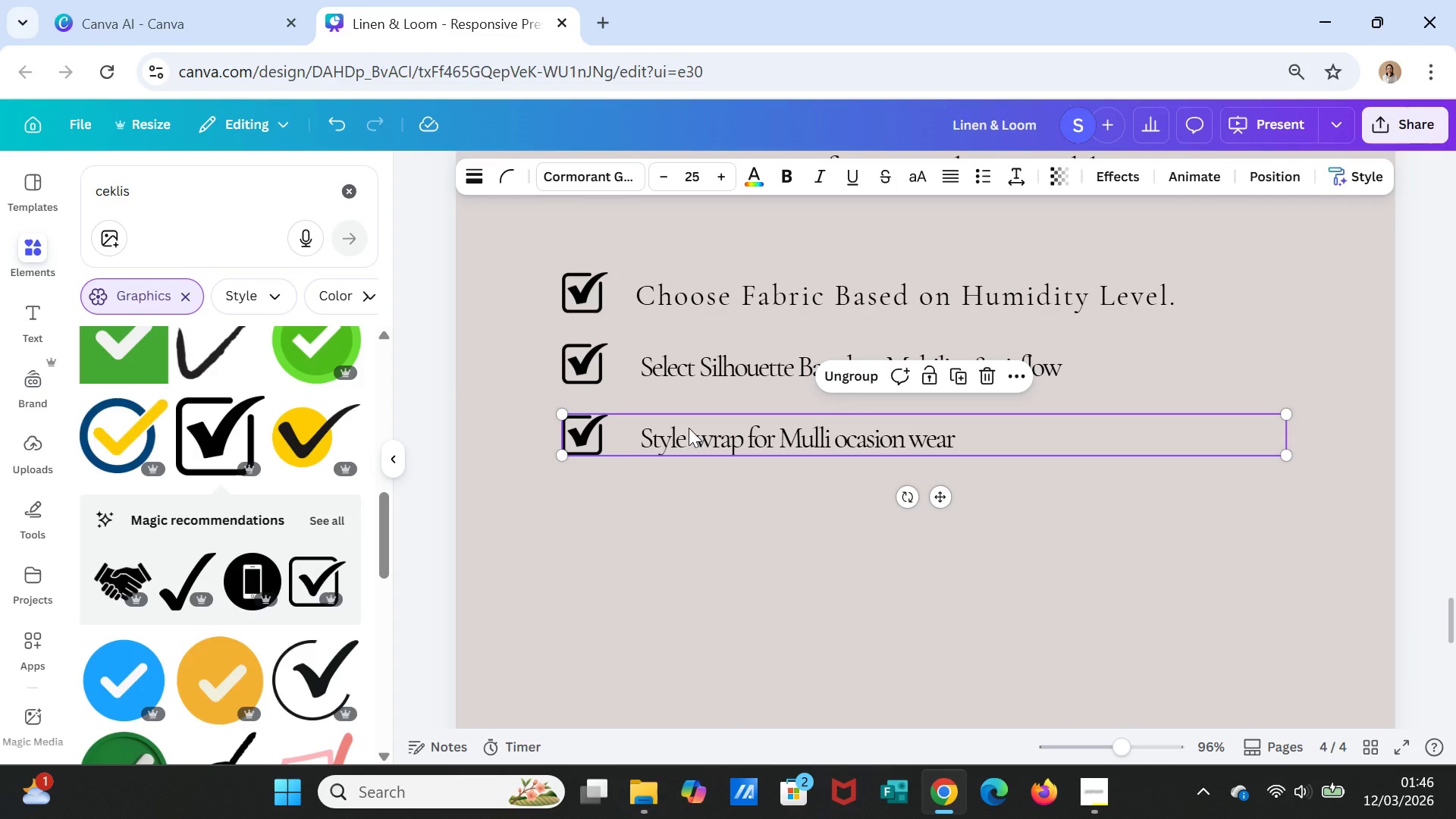 
key(Control+C)
 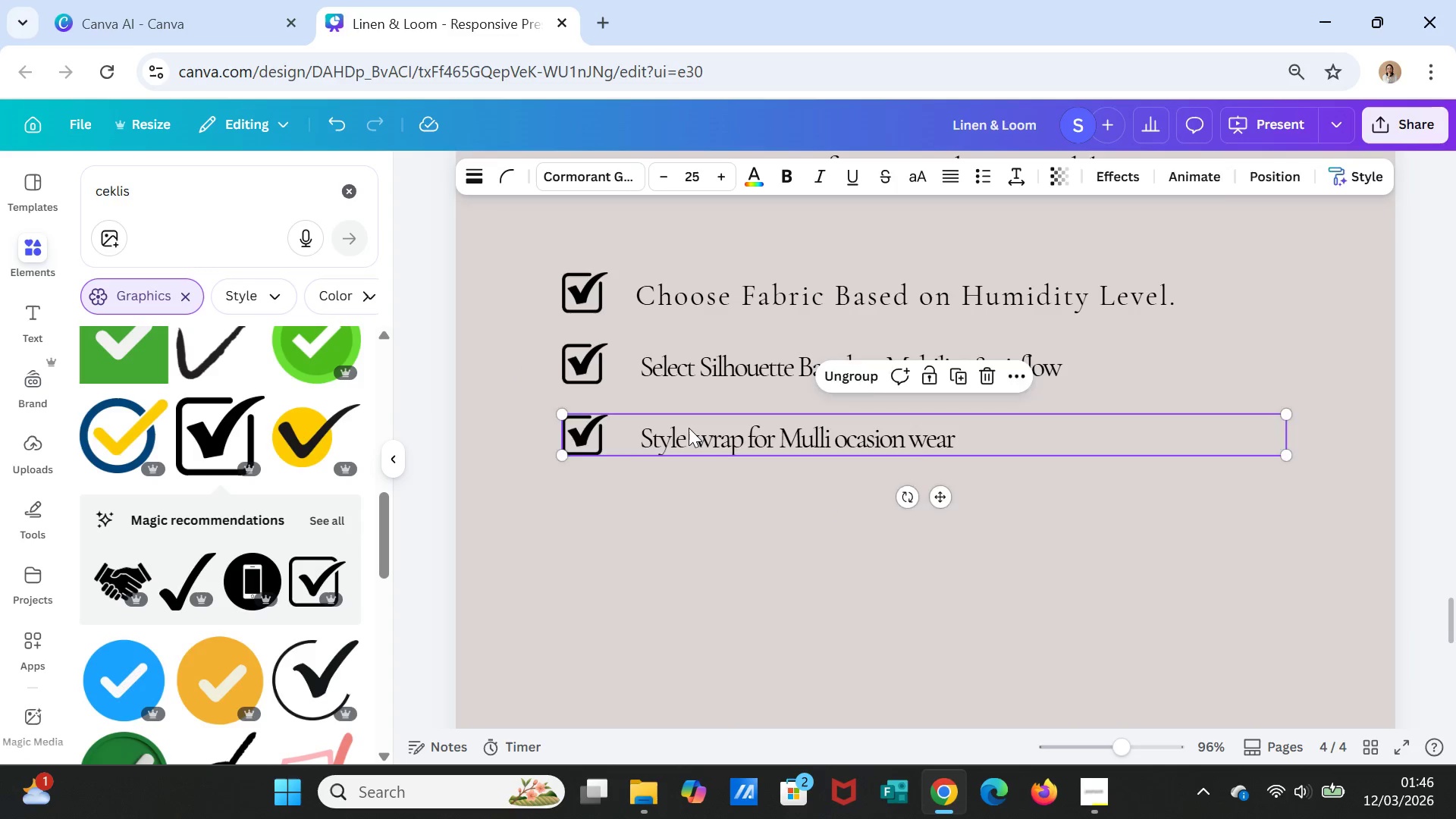 
key(Control+V)
 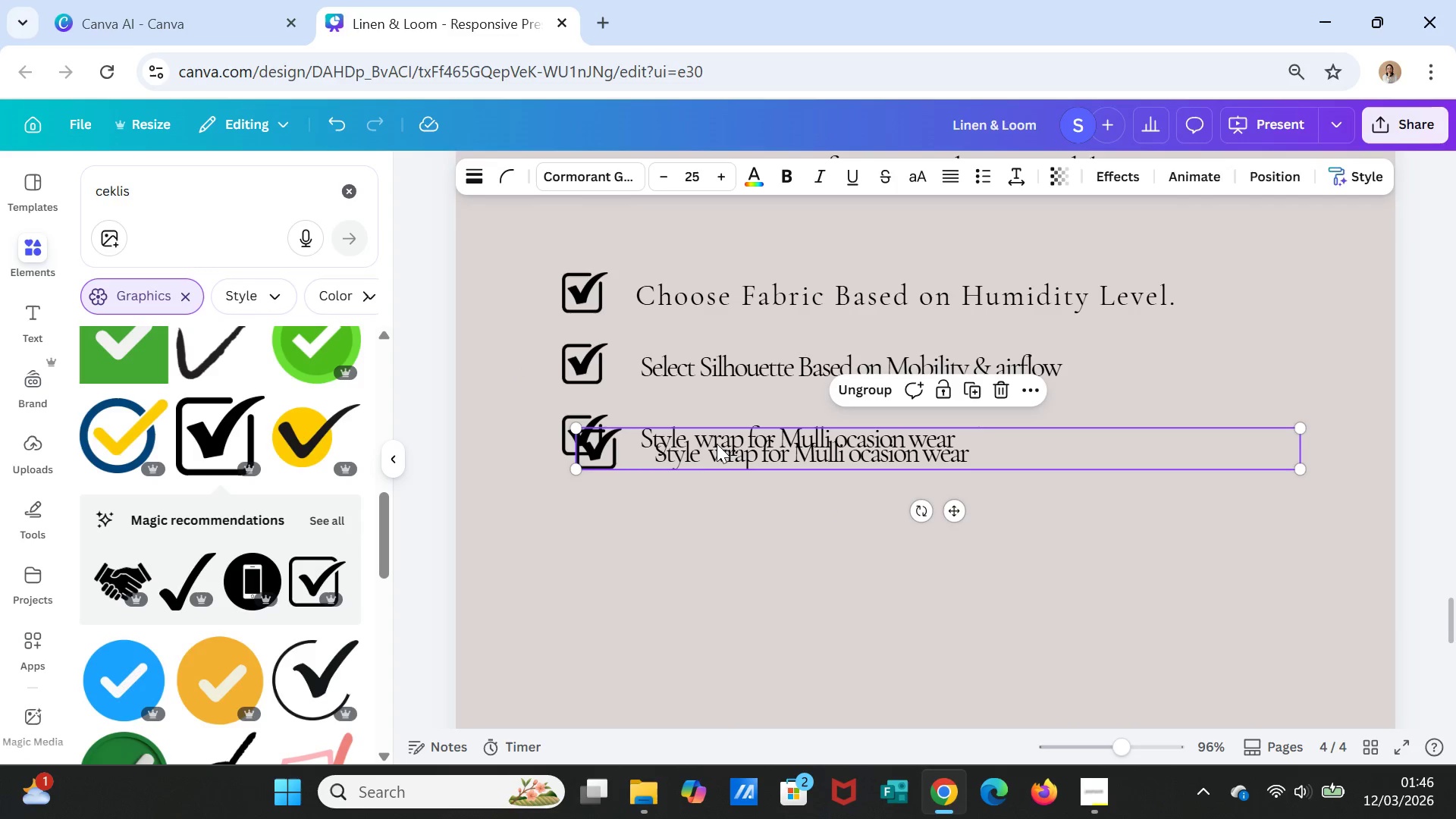 
left_click_drag(start_coordinate=[717, 444], to_coordinate=[703, 506])
 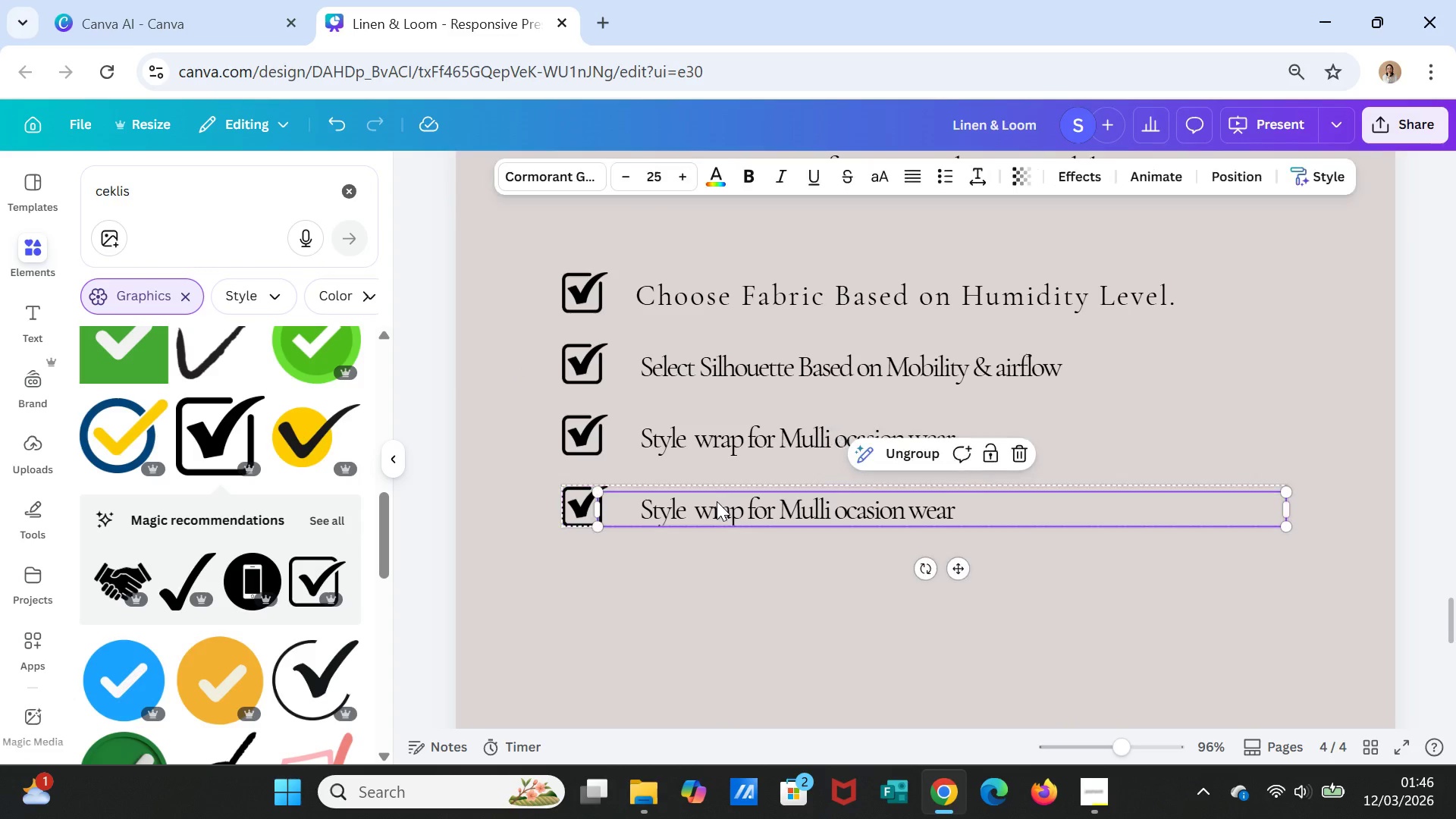 
double_click([717, 501])
 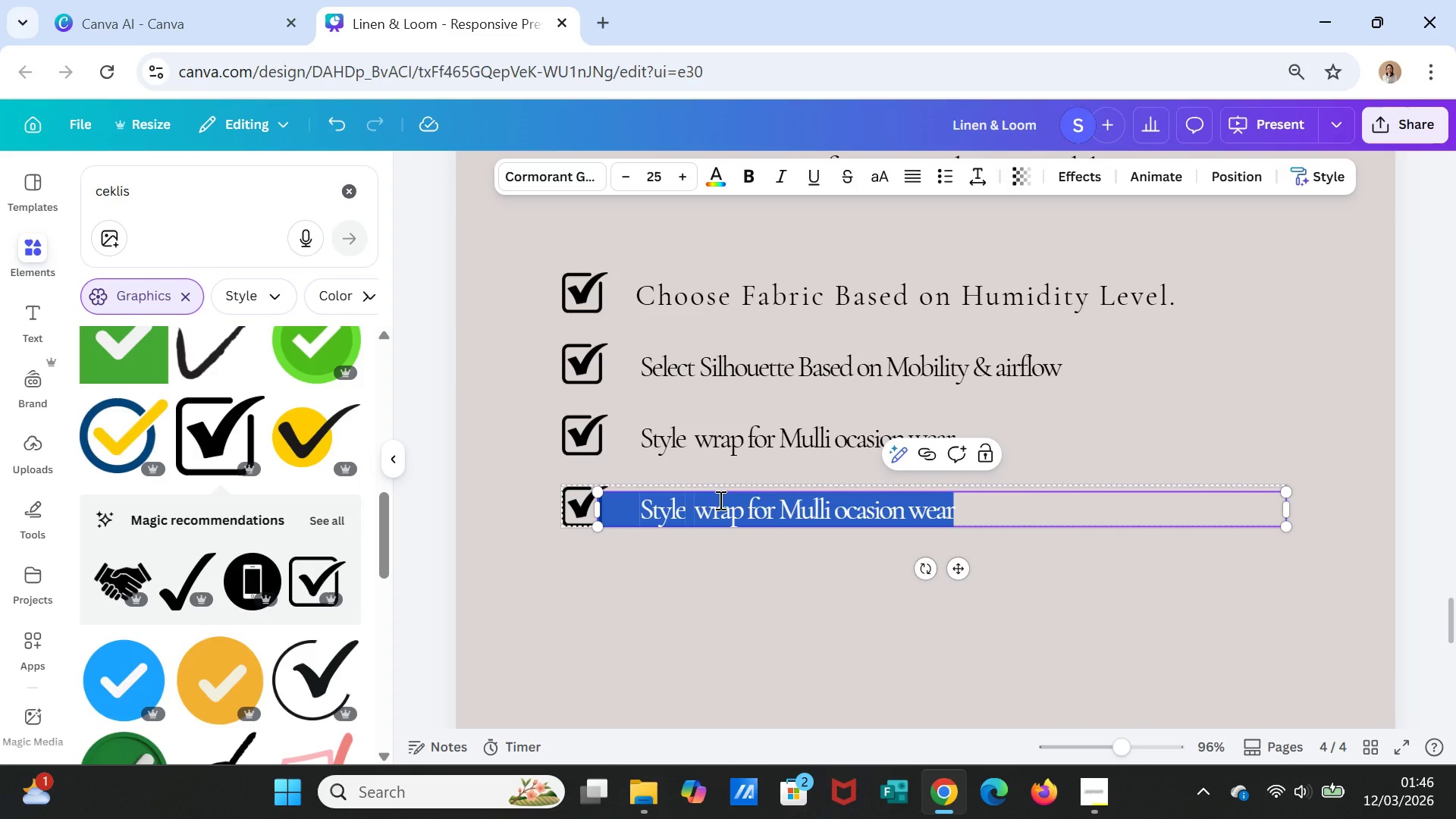 
type(Follow care )
 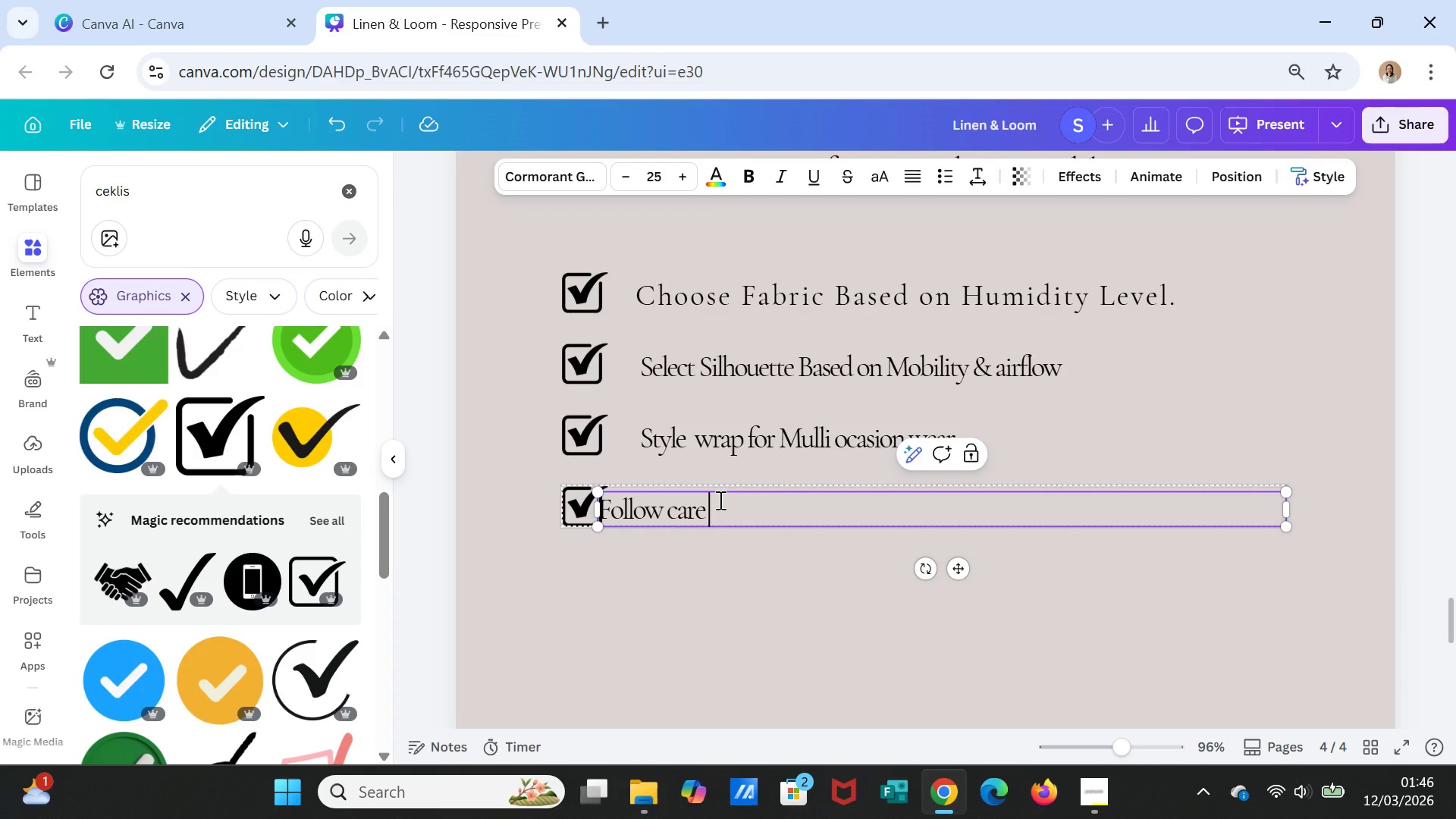 
type(Guide to extend )
 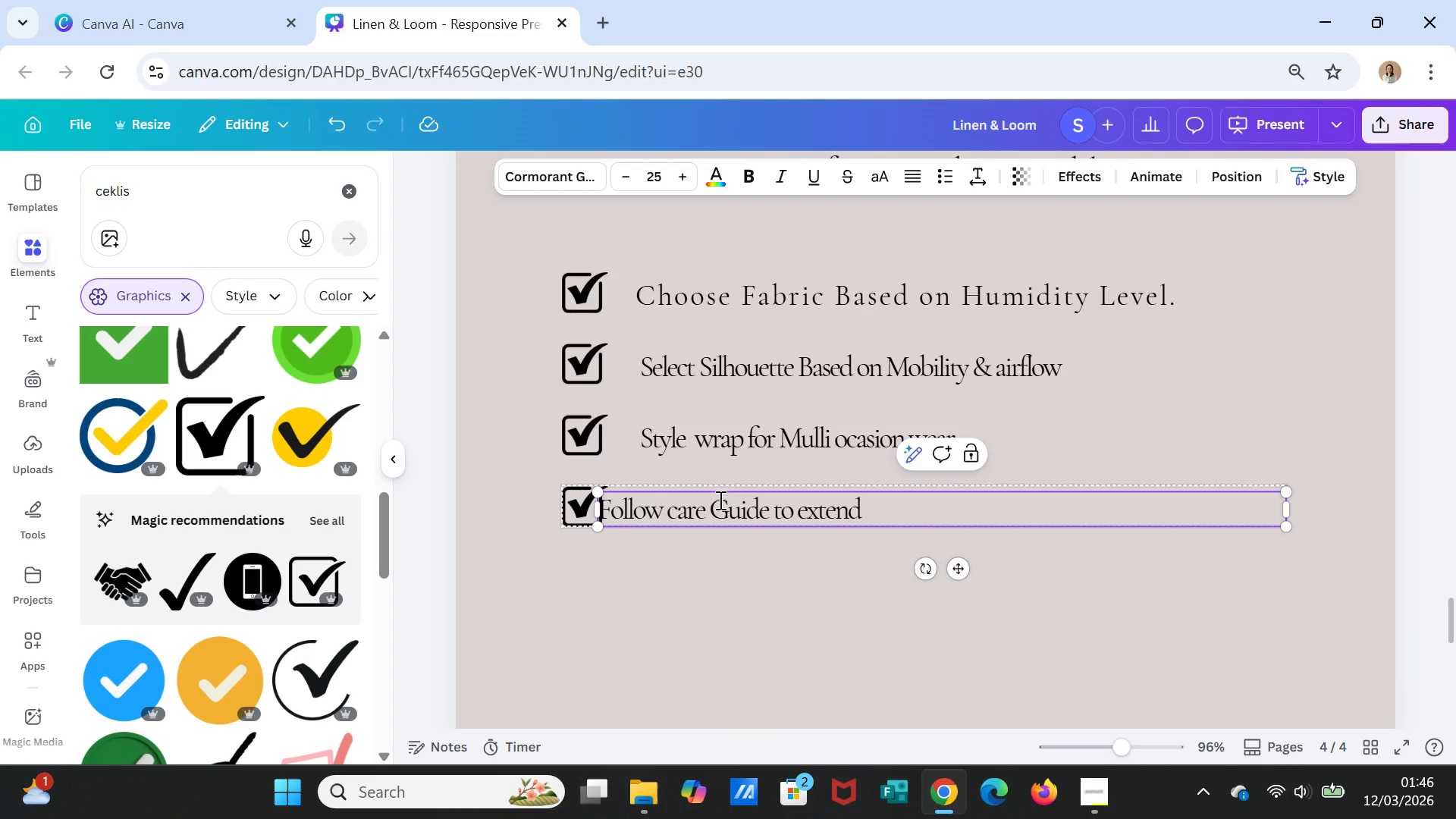 
type(Carmint)
key(Backspace)
key(Backspace)
key(Backspace)
type(ent lifespan)
 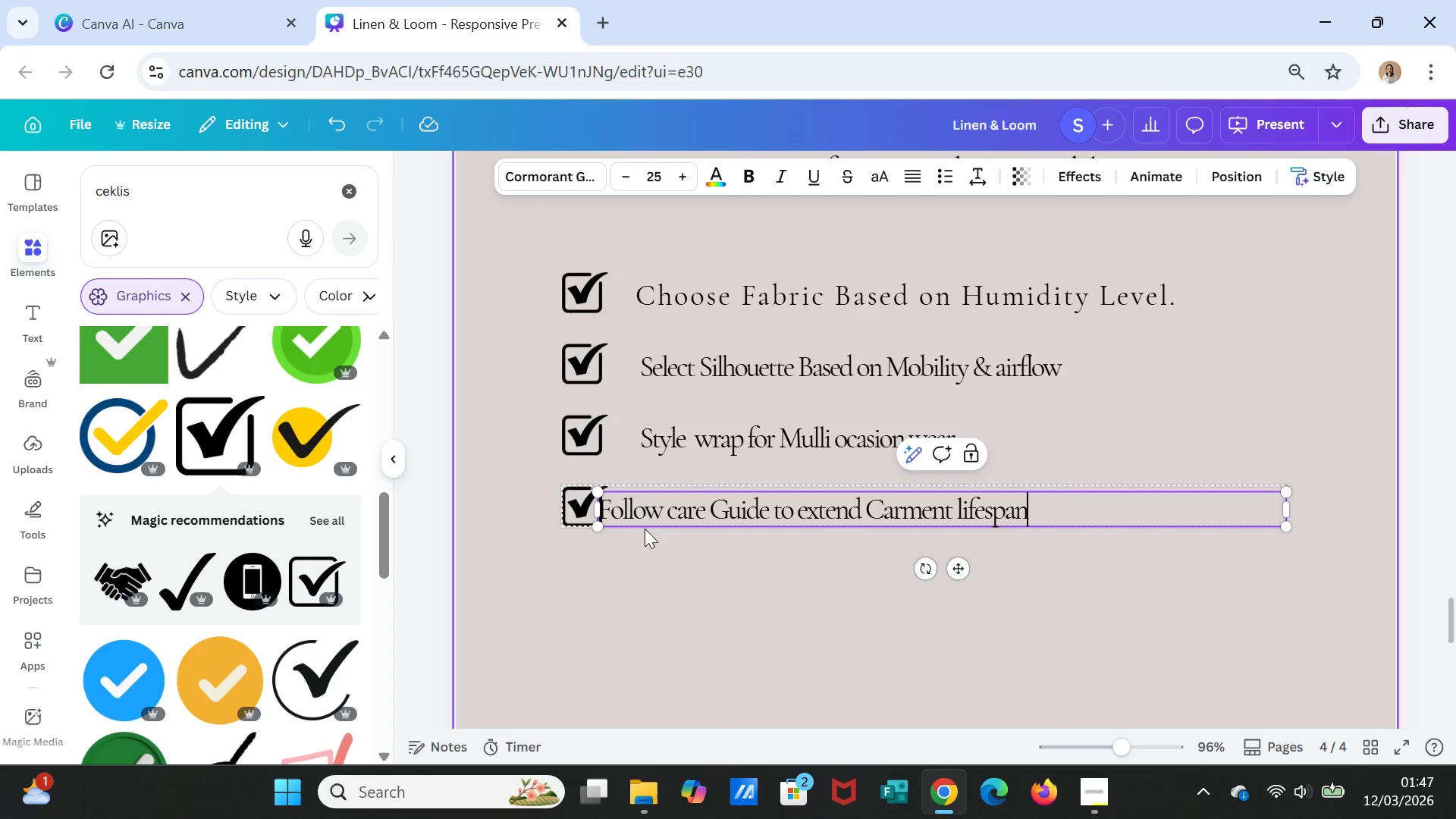 
left_click([1110, 572])
 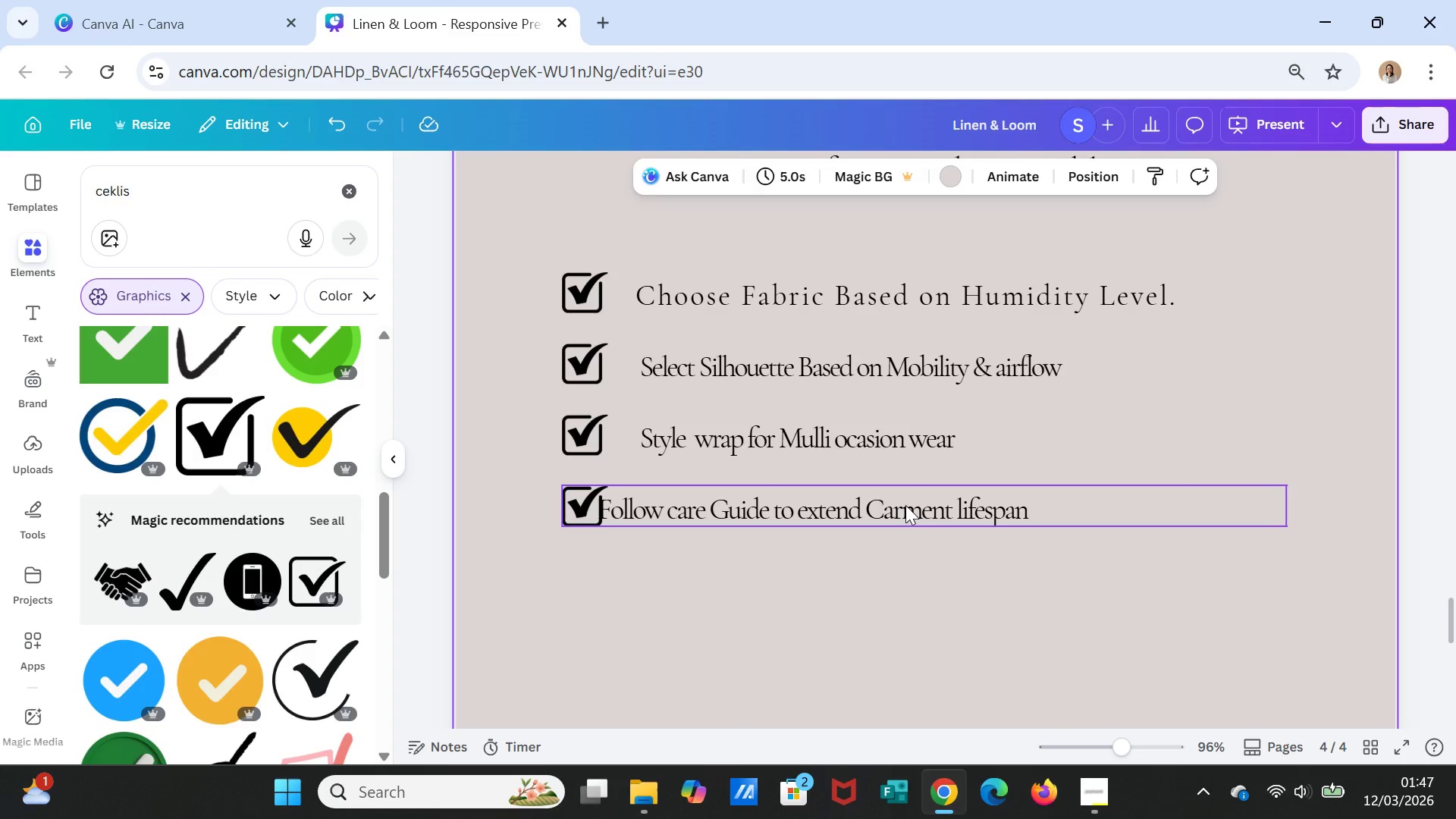 
left_click([905, 505])
 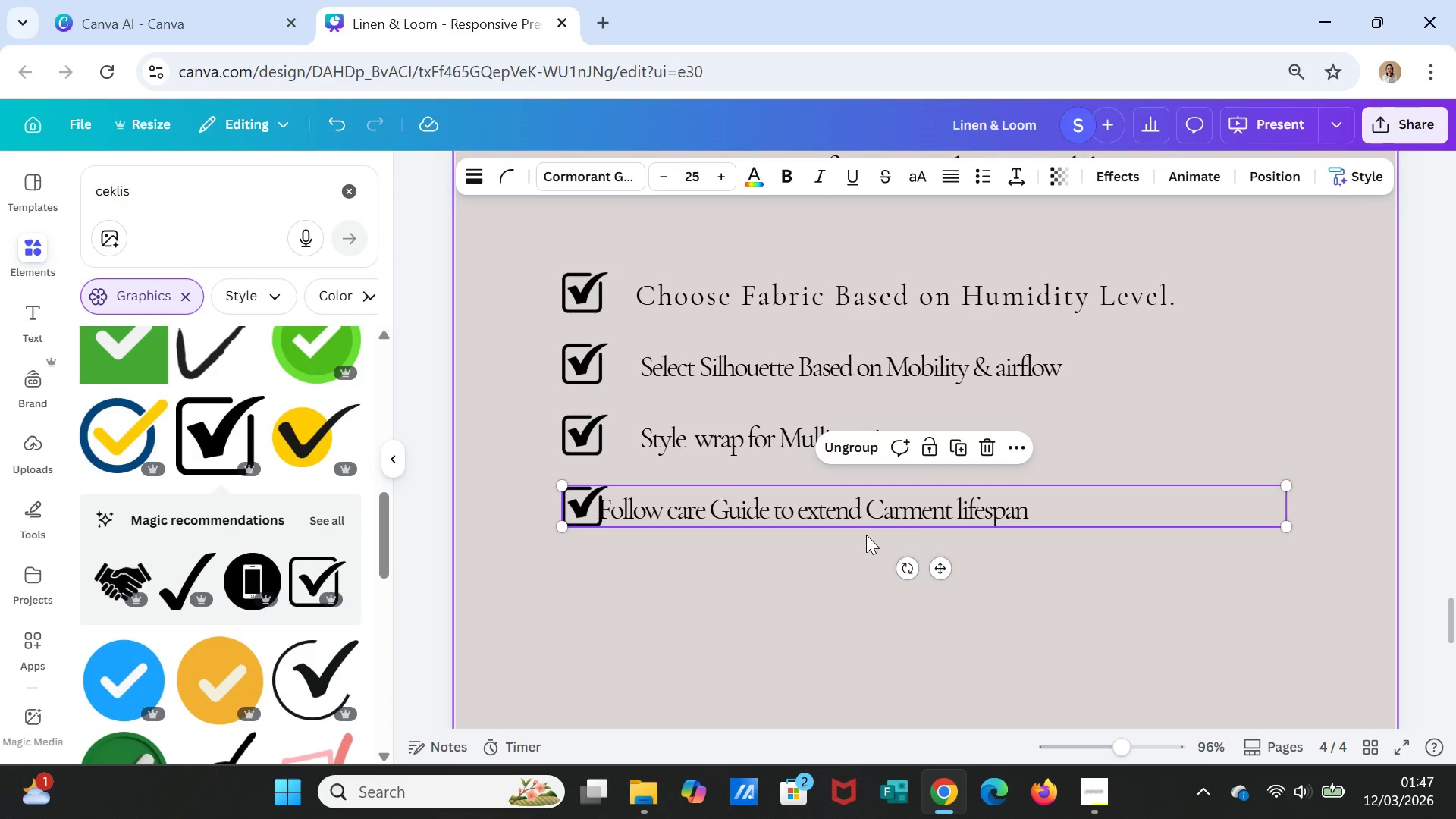 
left_click([866, 518])
 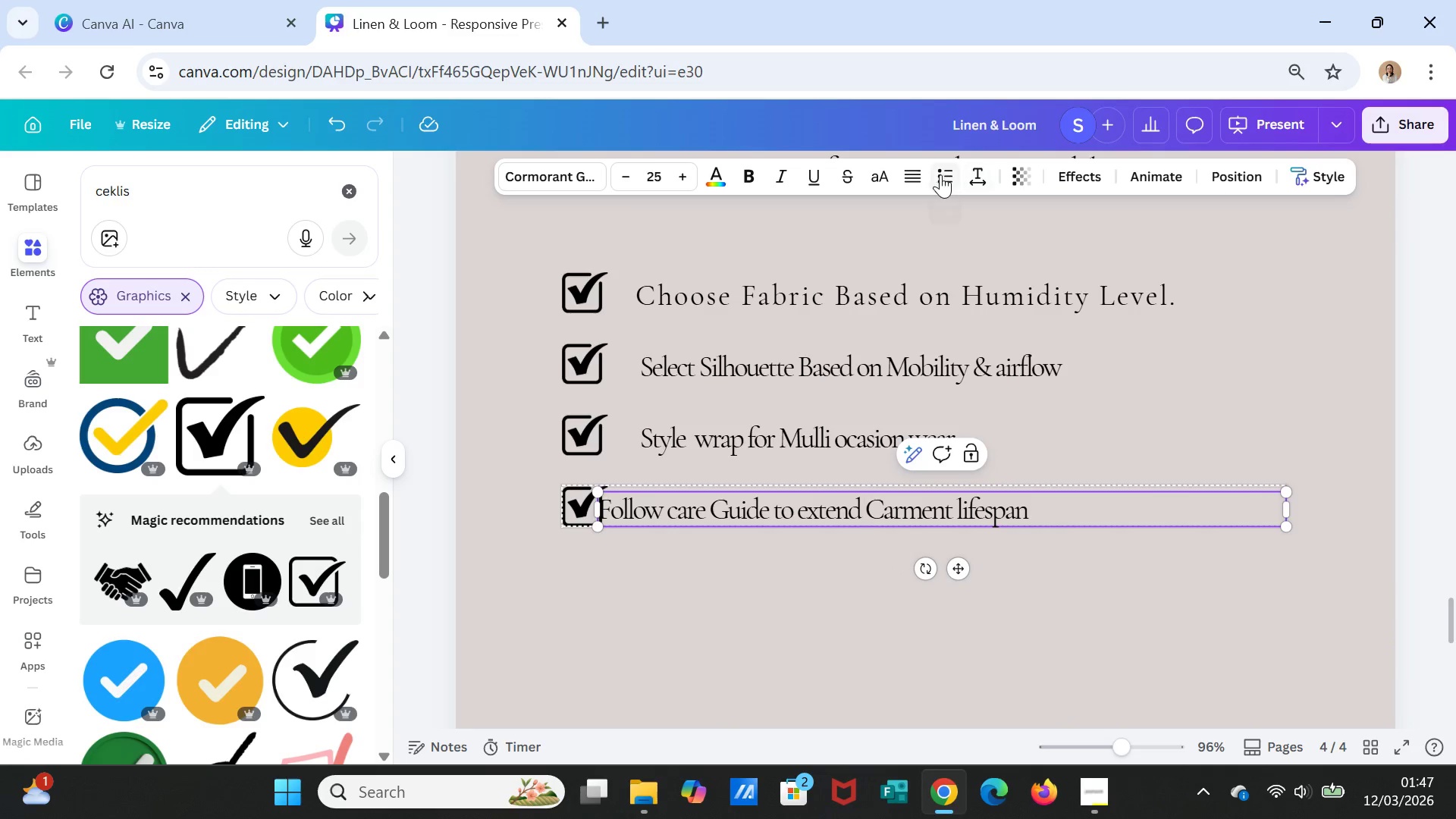 
left_click([984, 174])
 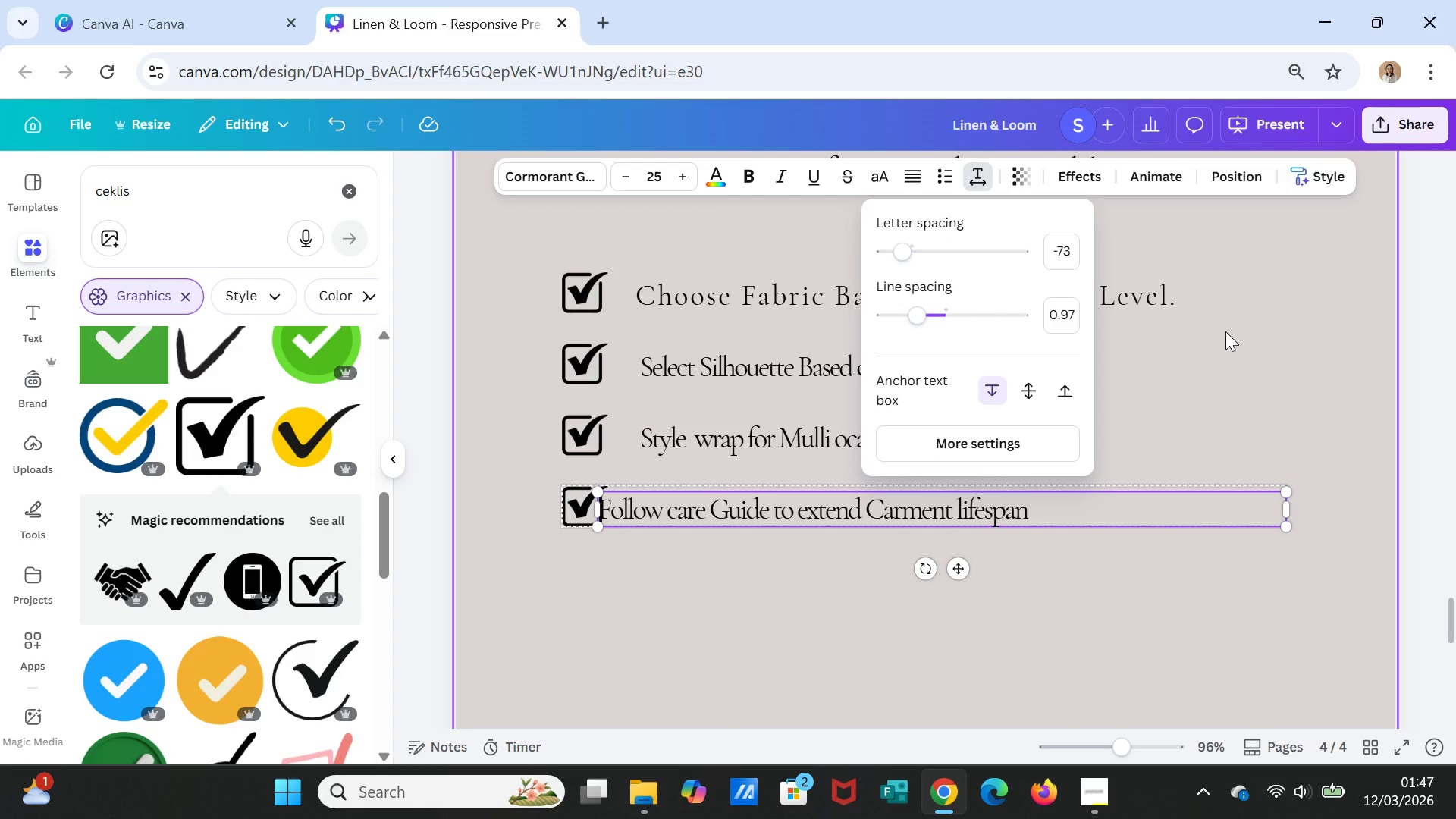 
wait(6.66)
 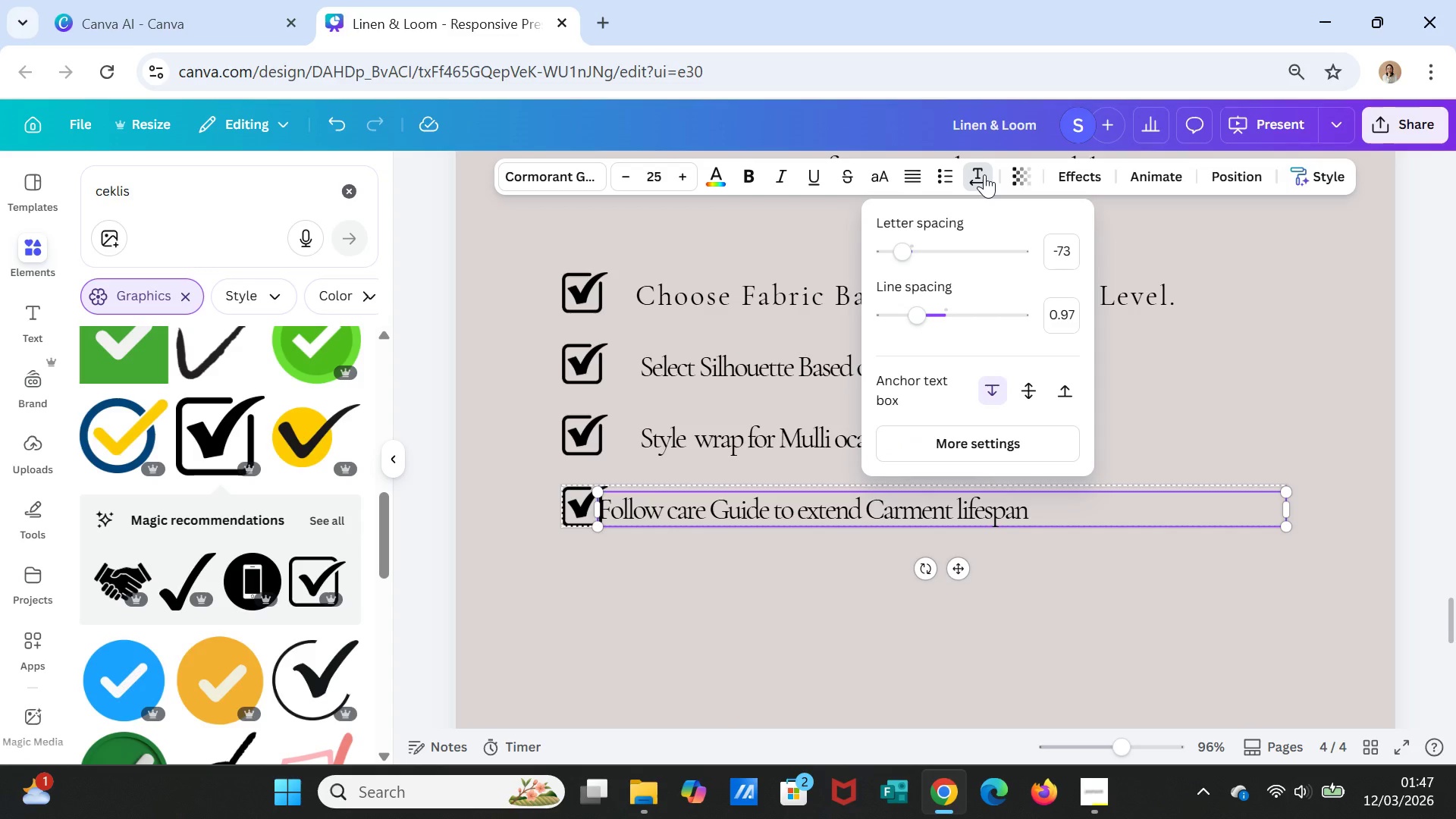 
left_click([1215, 300])
 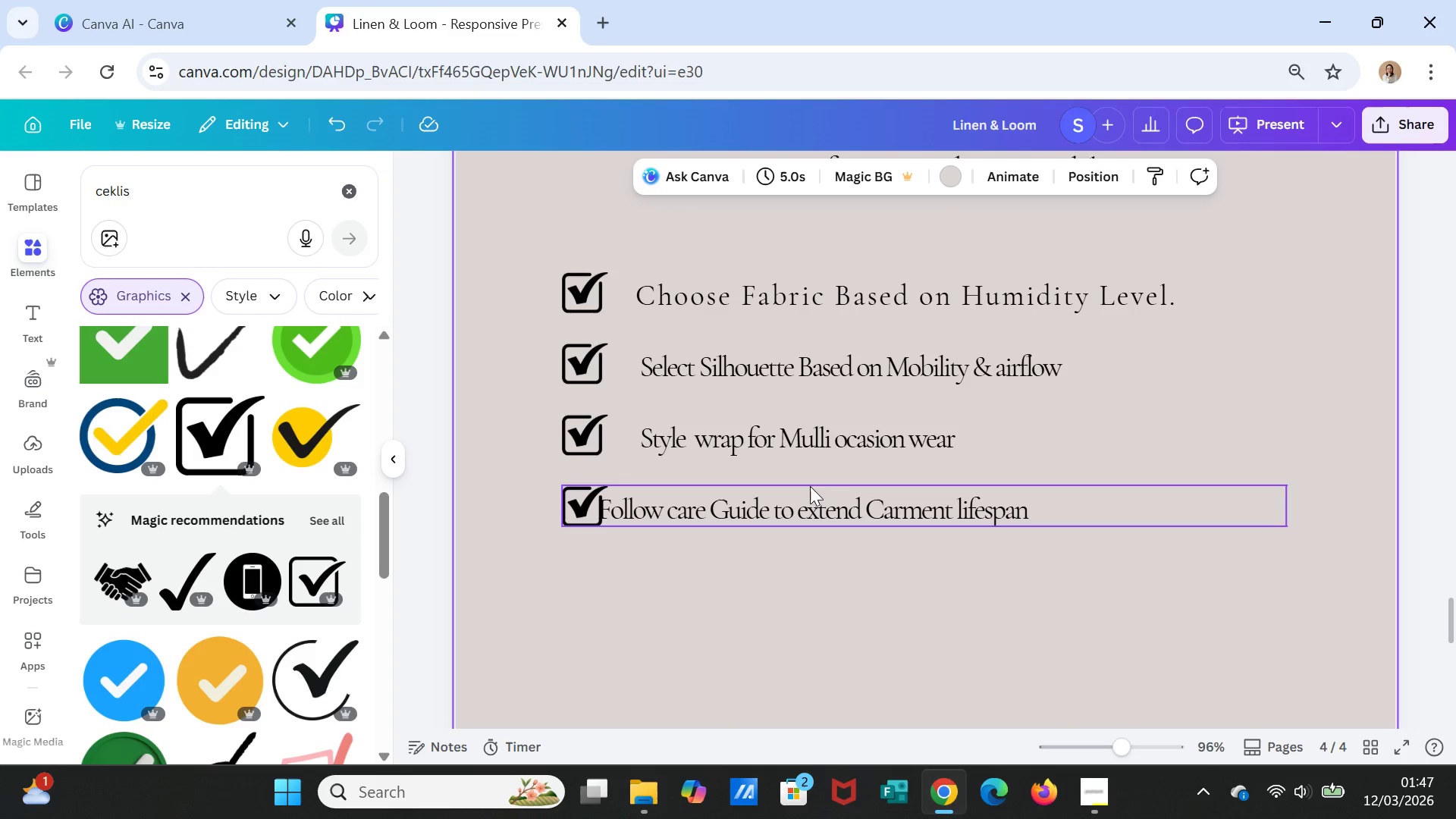 
left_click([801, 505])
 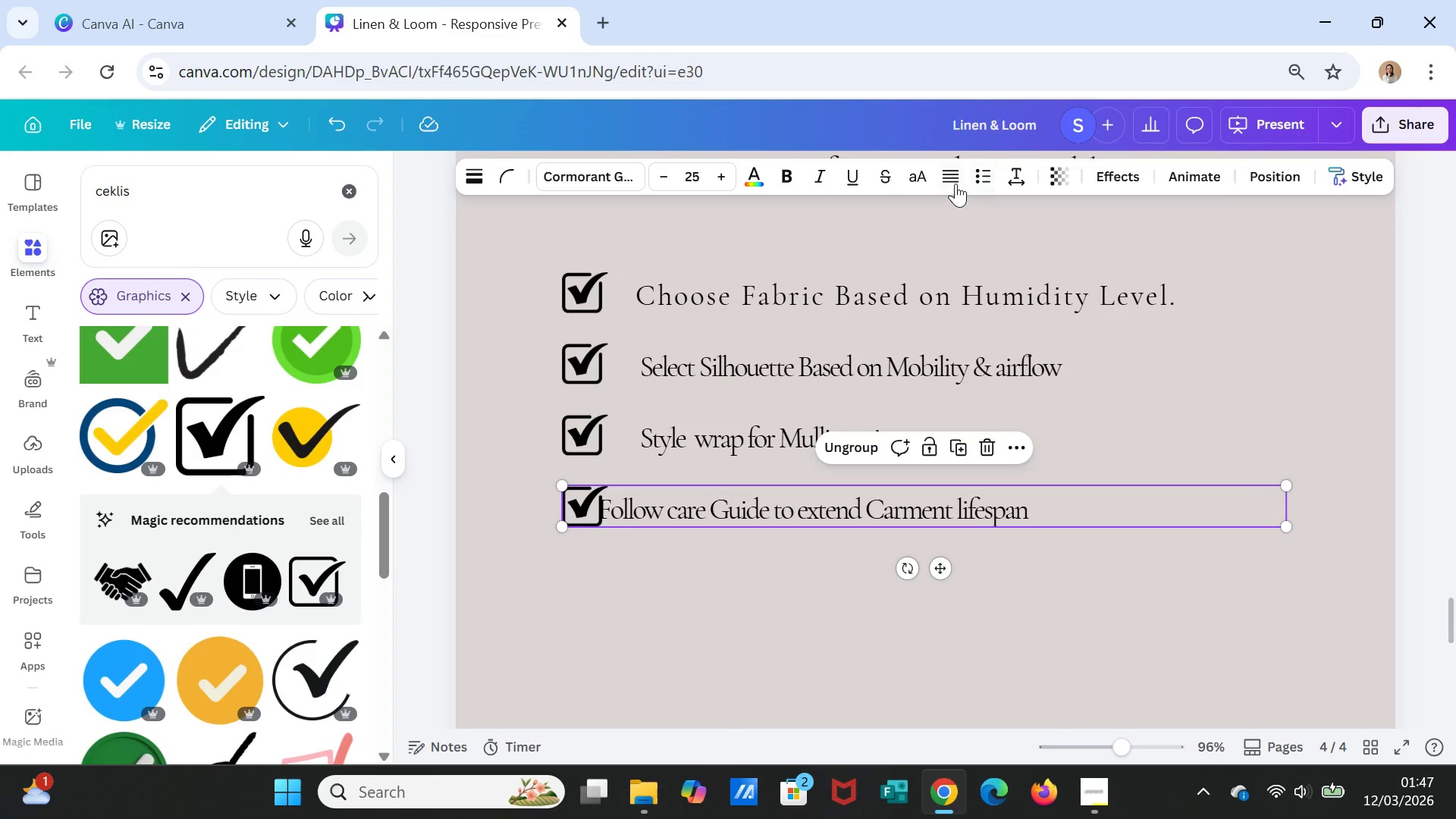 
left_click([950, 178])
 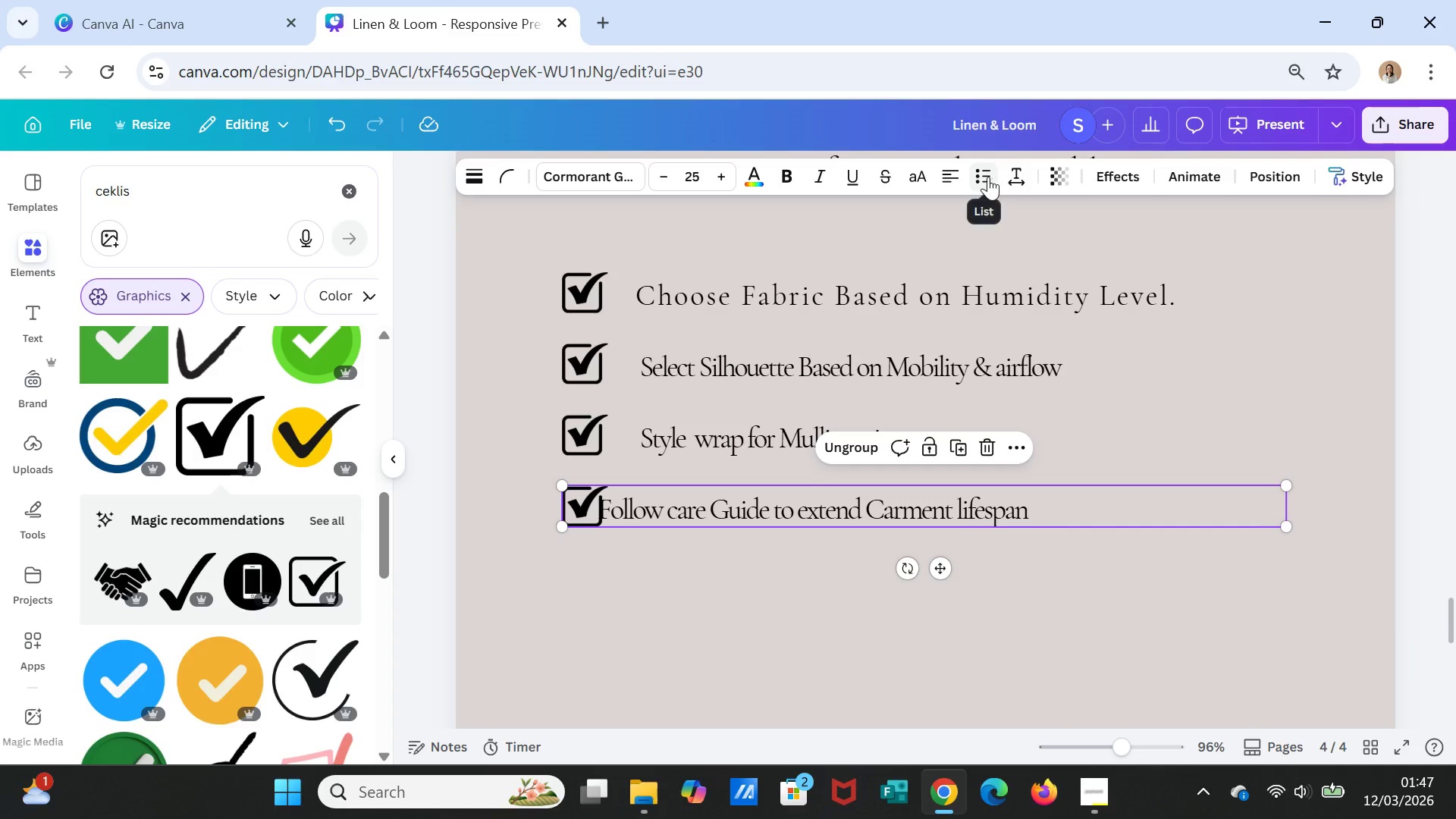 
left_click([961, 172])
 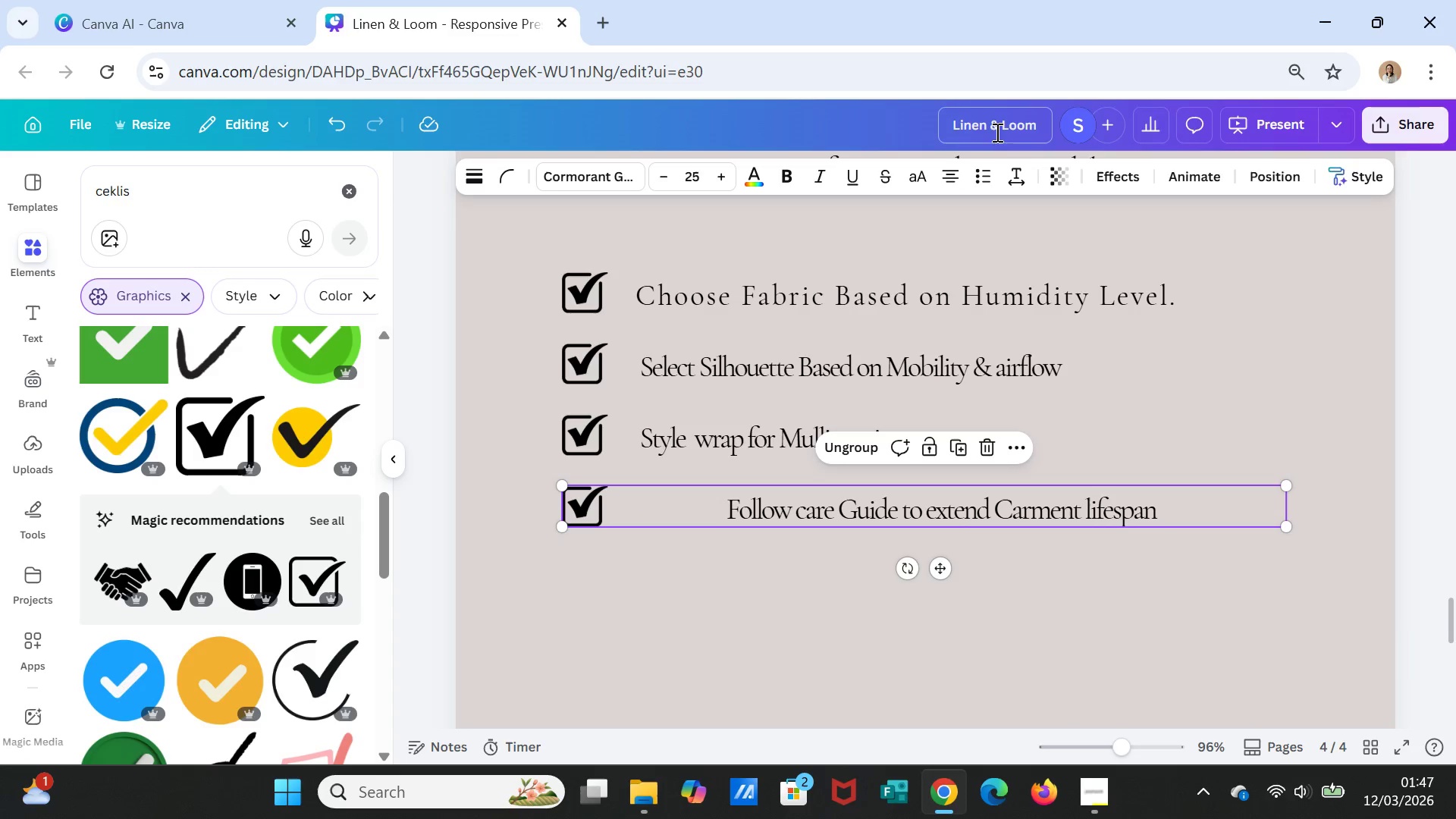 
left_click([990, 166])
 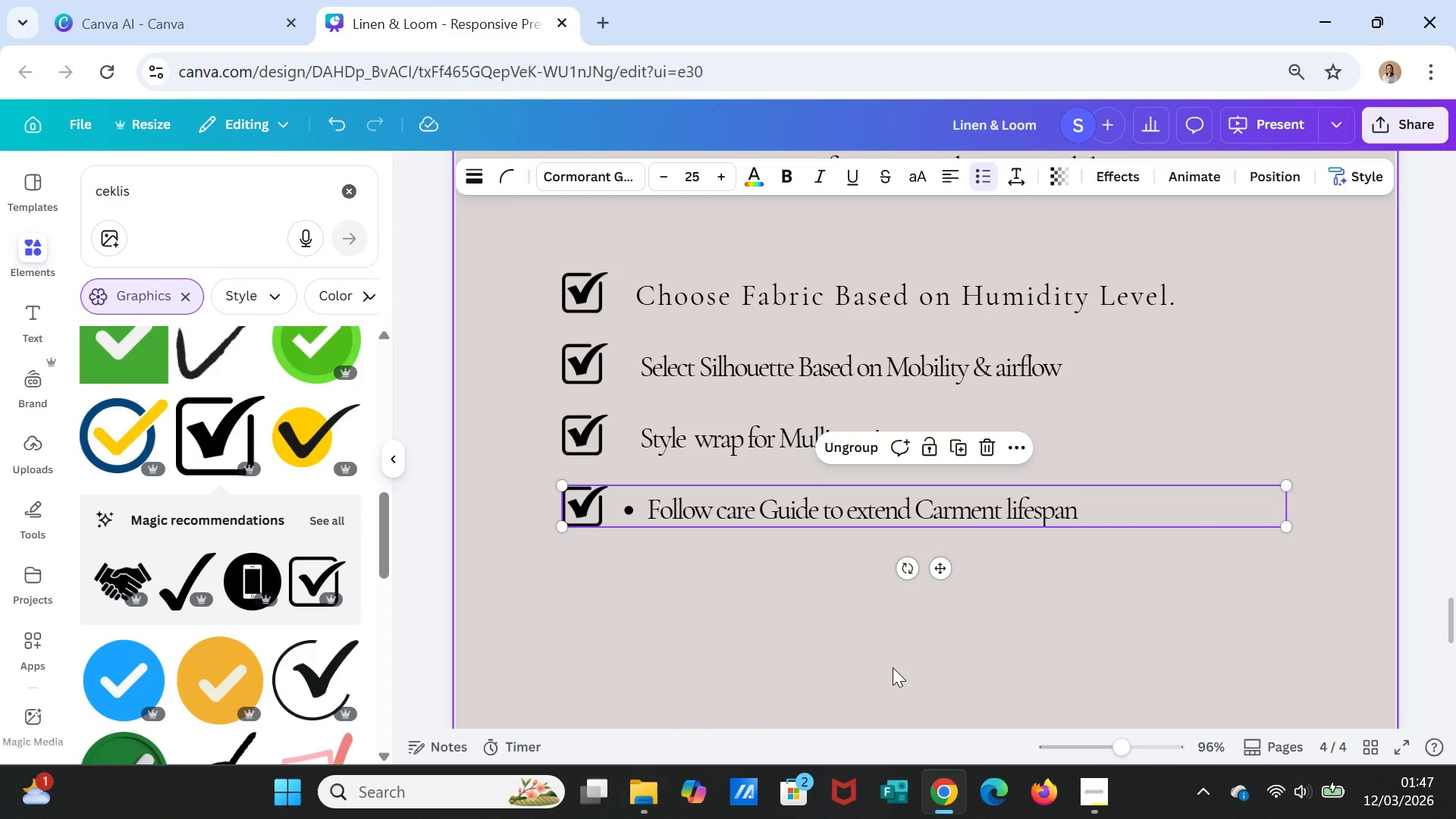 
left_click([827, 640])
 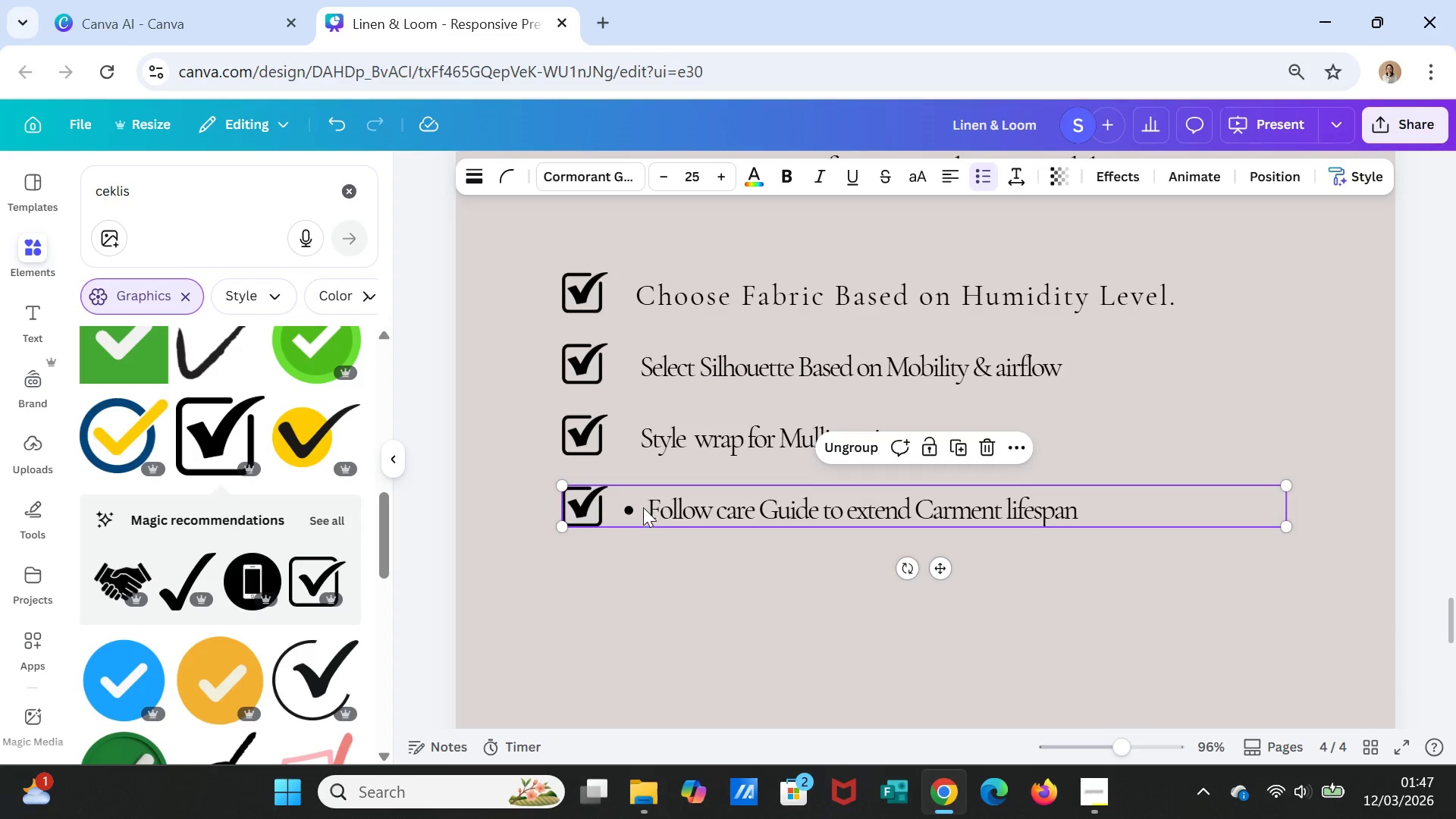 
left_click([643, 507])
 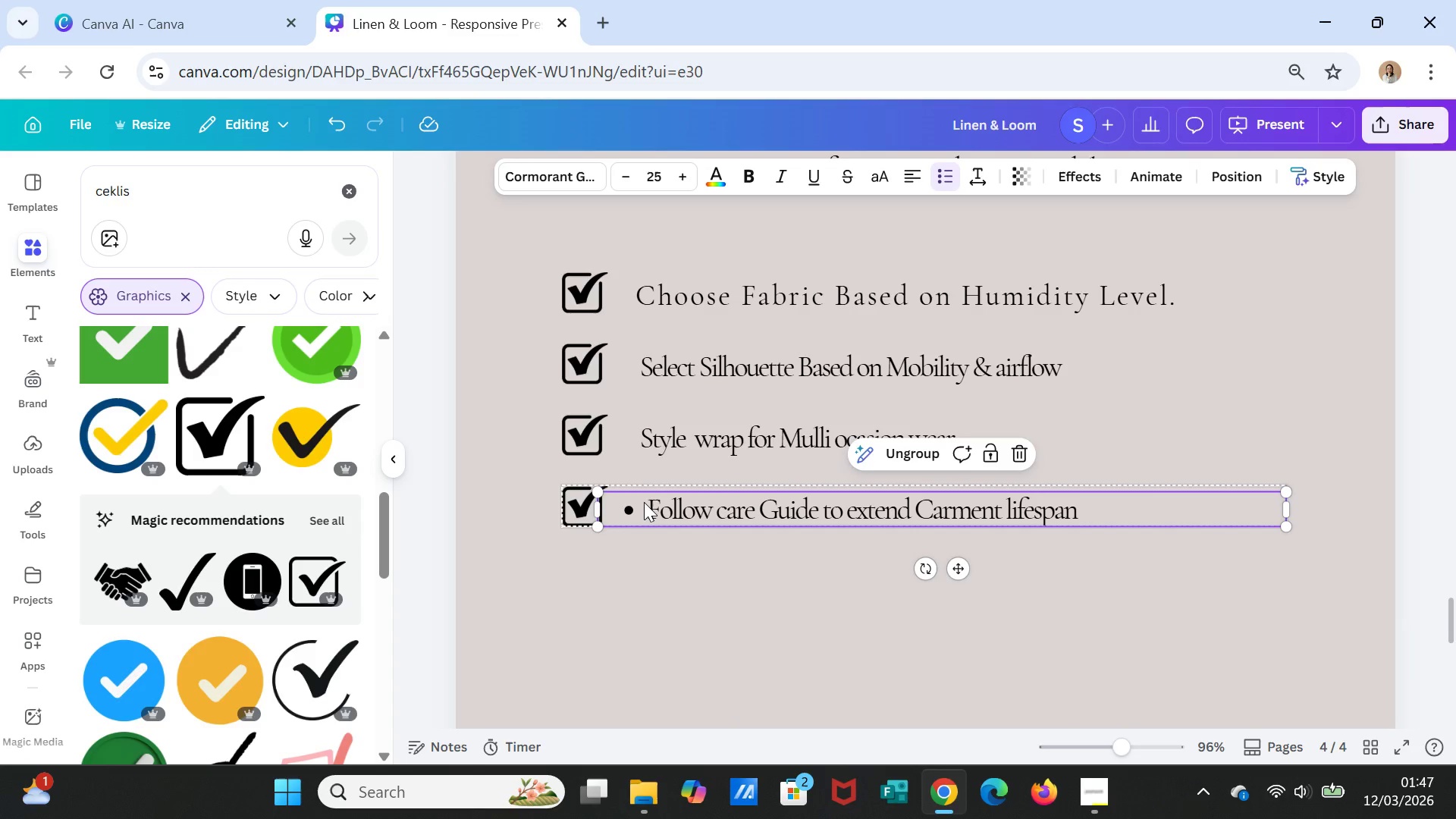 
left_click([644, 502])
 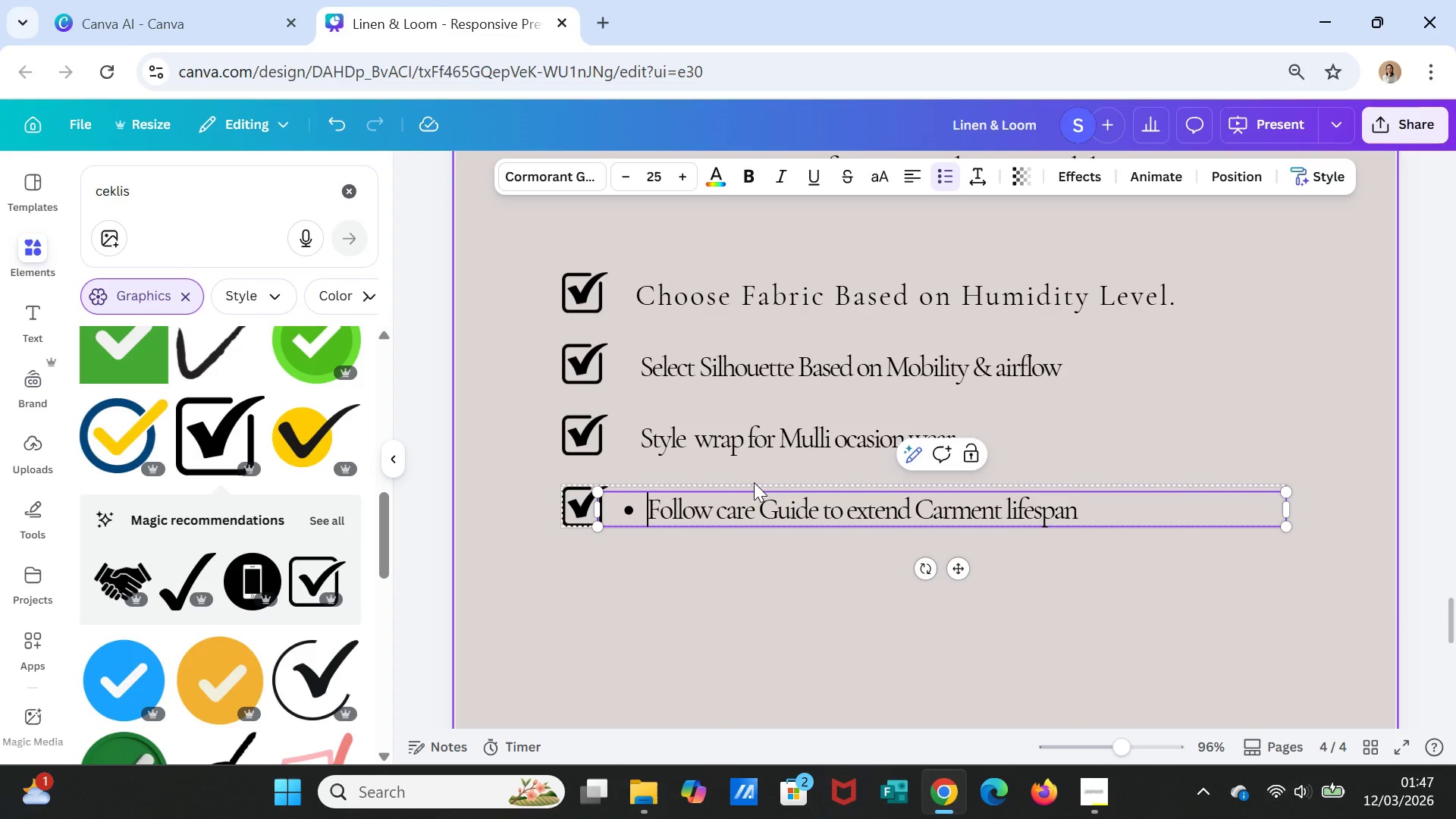 
key(Backspace)
 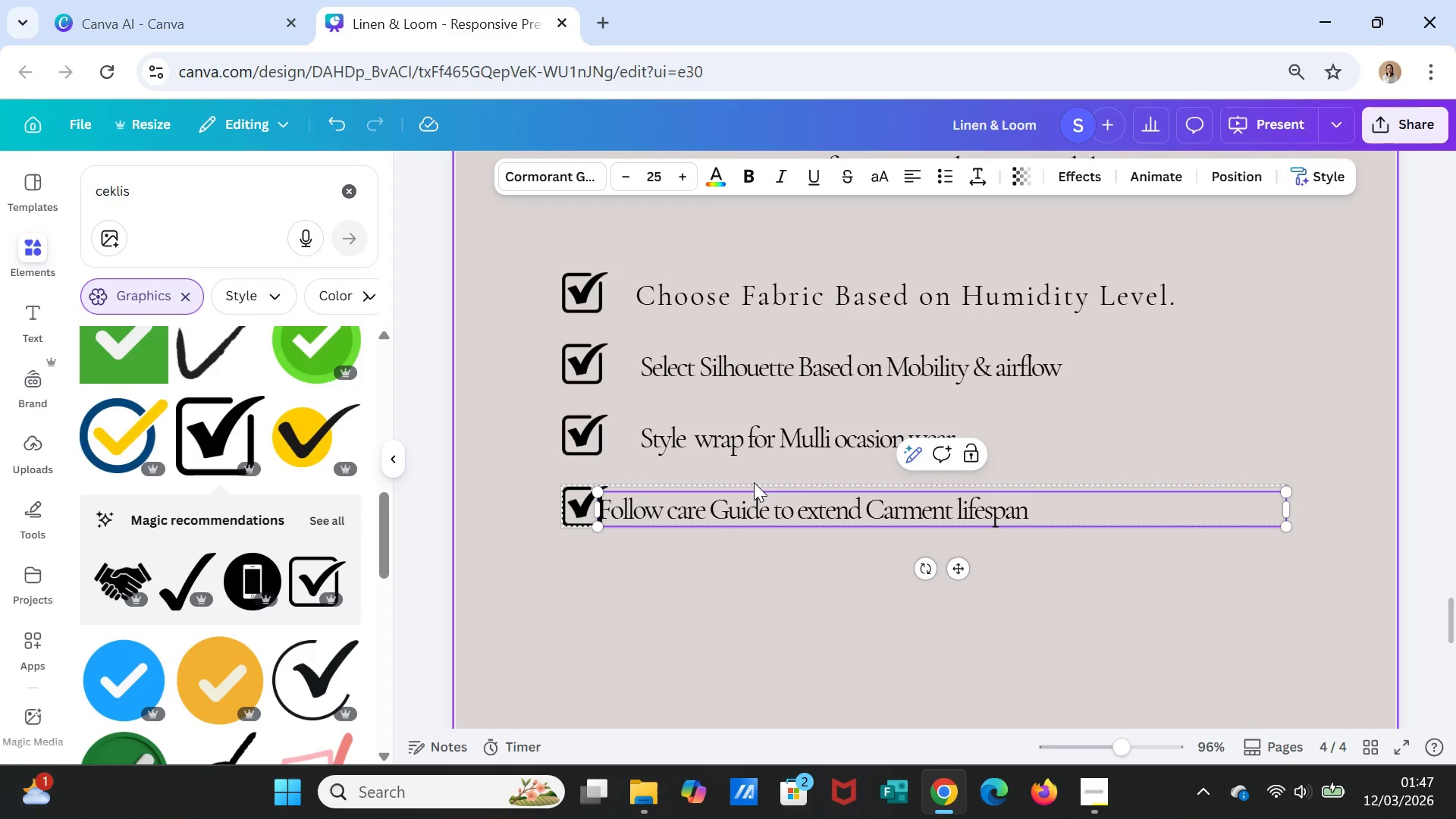 
key(Space)
 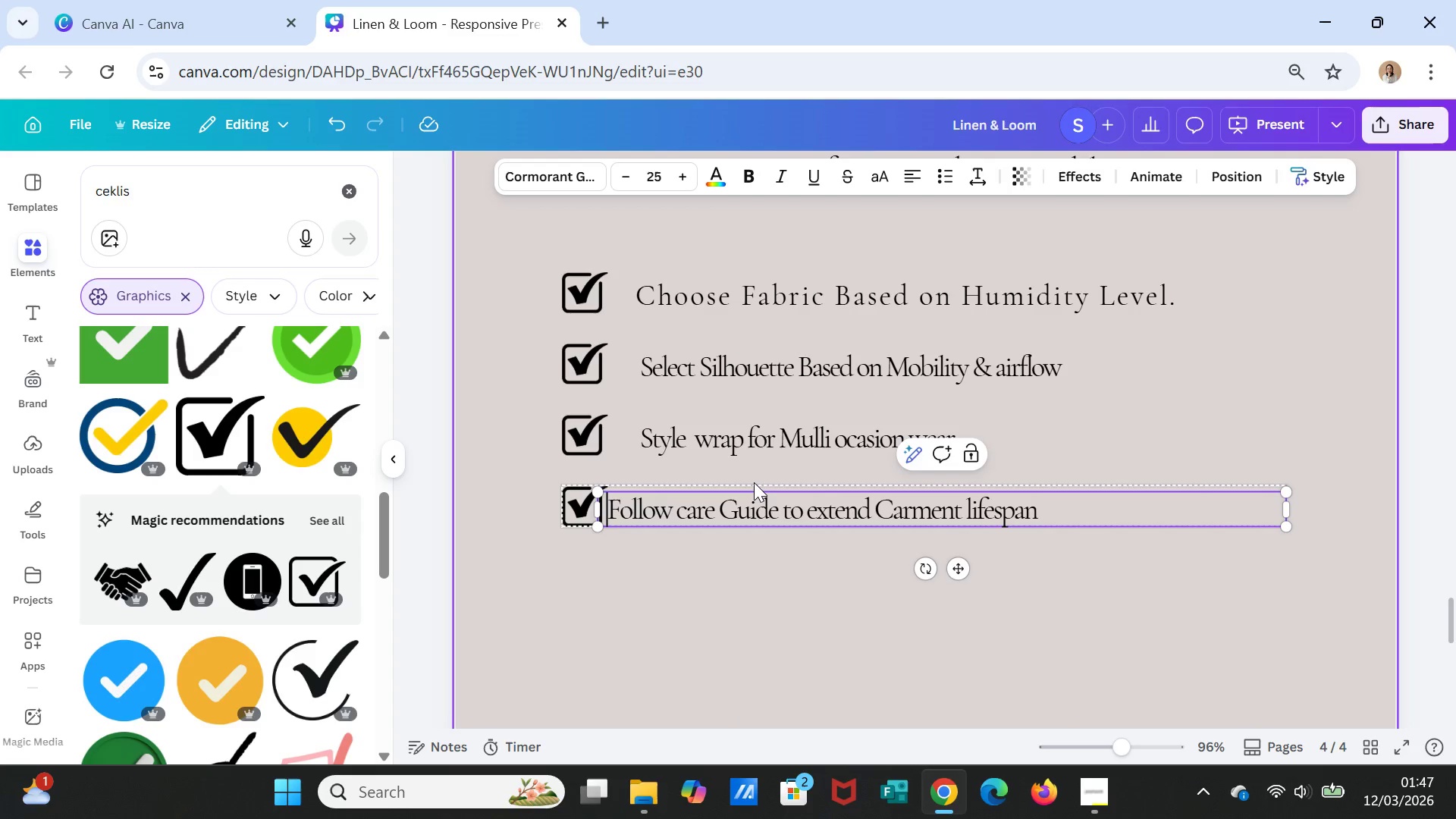 
key(Space)
 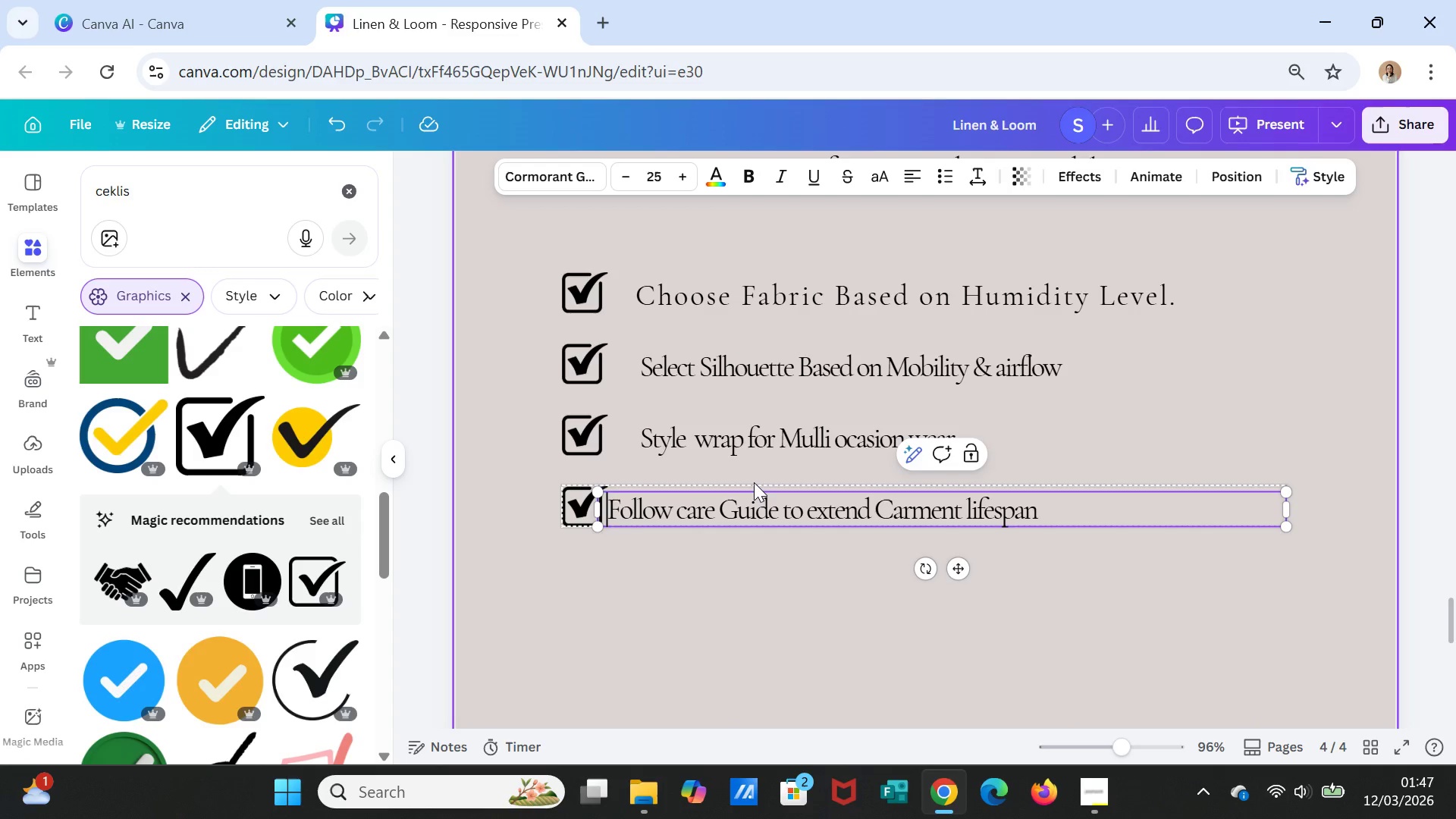 
key(Space)
 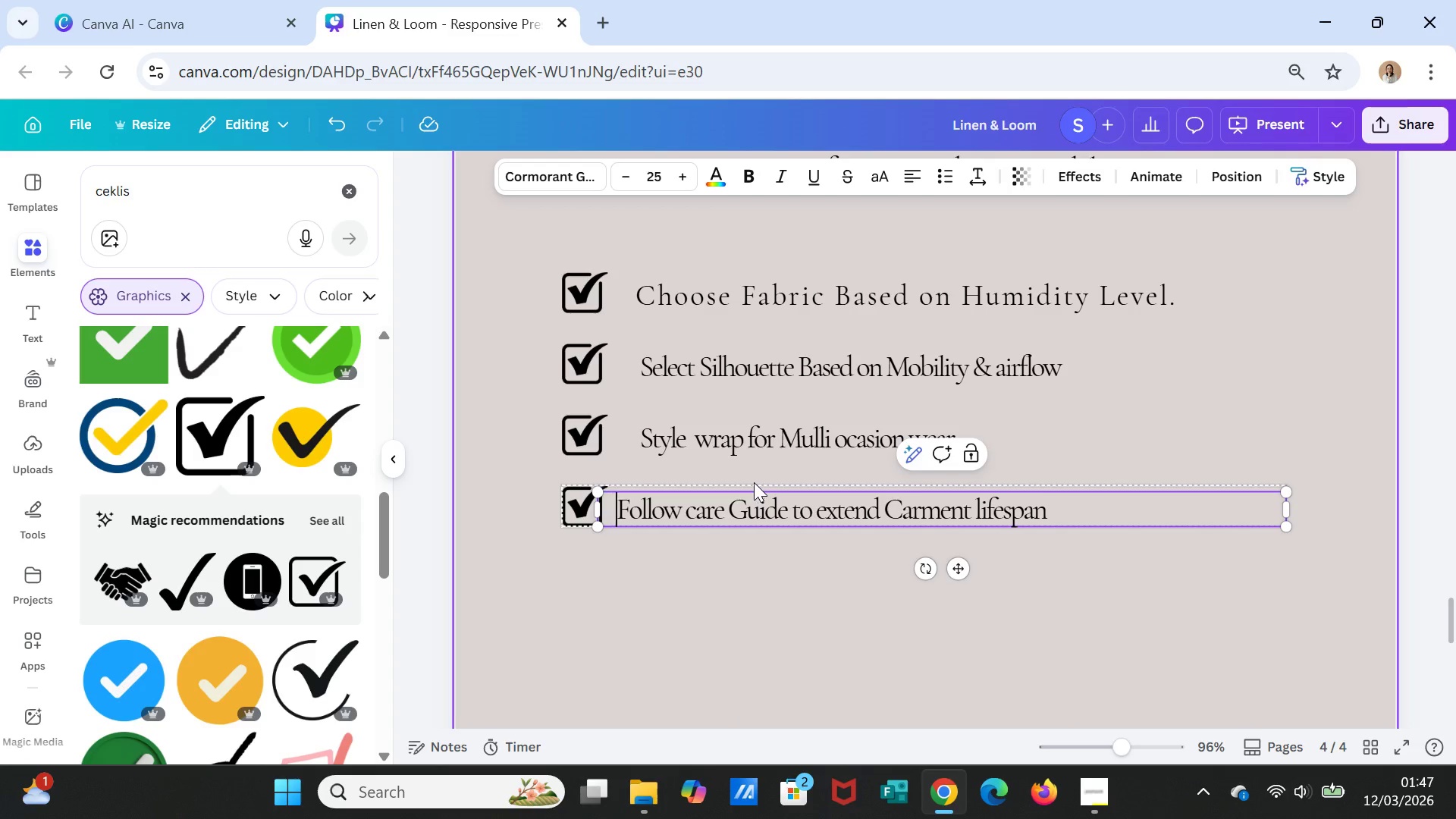 
key(Space)
 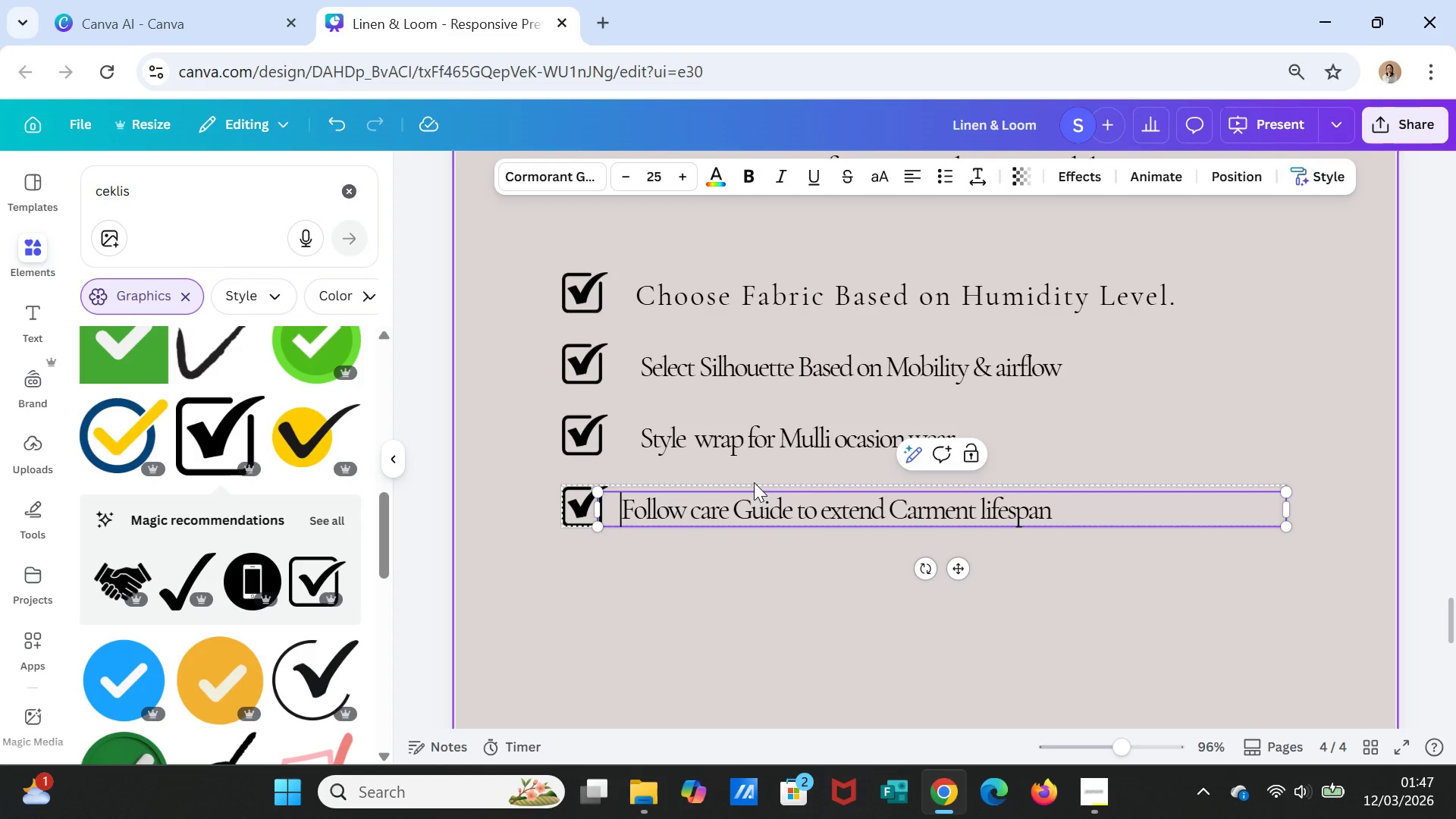 
key(Space)
 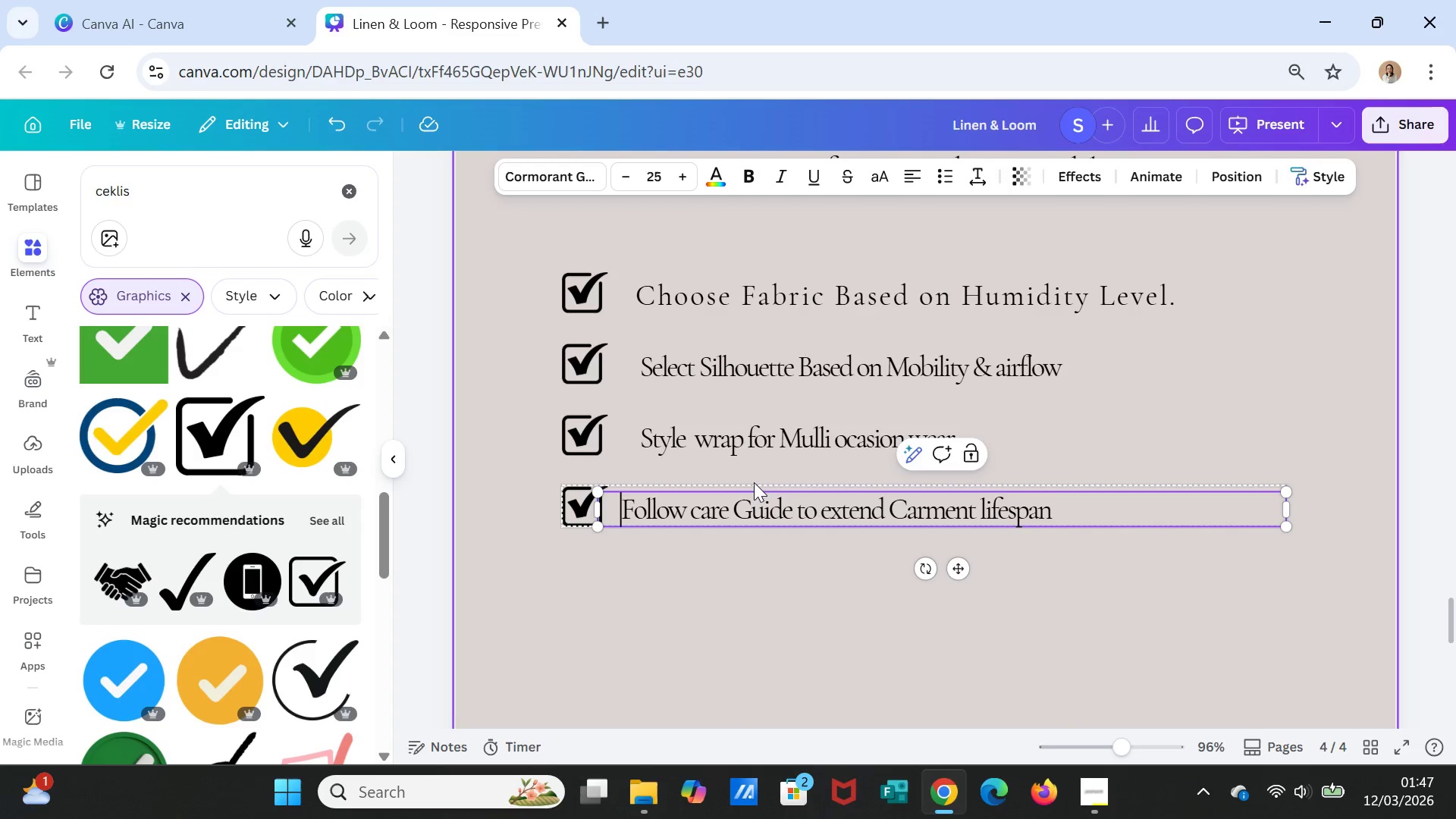 
key(Space)
 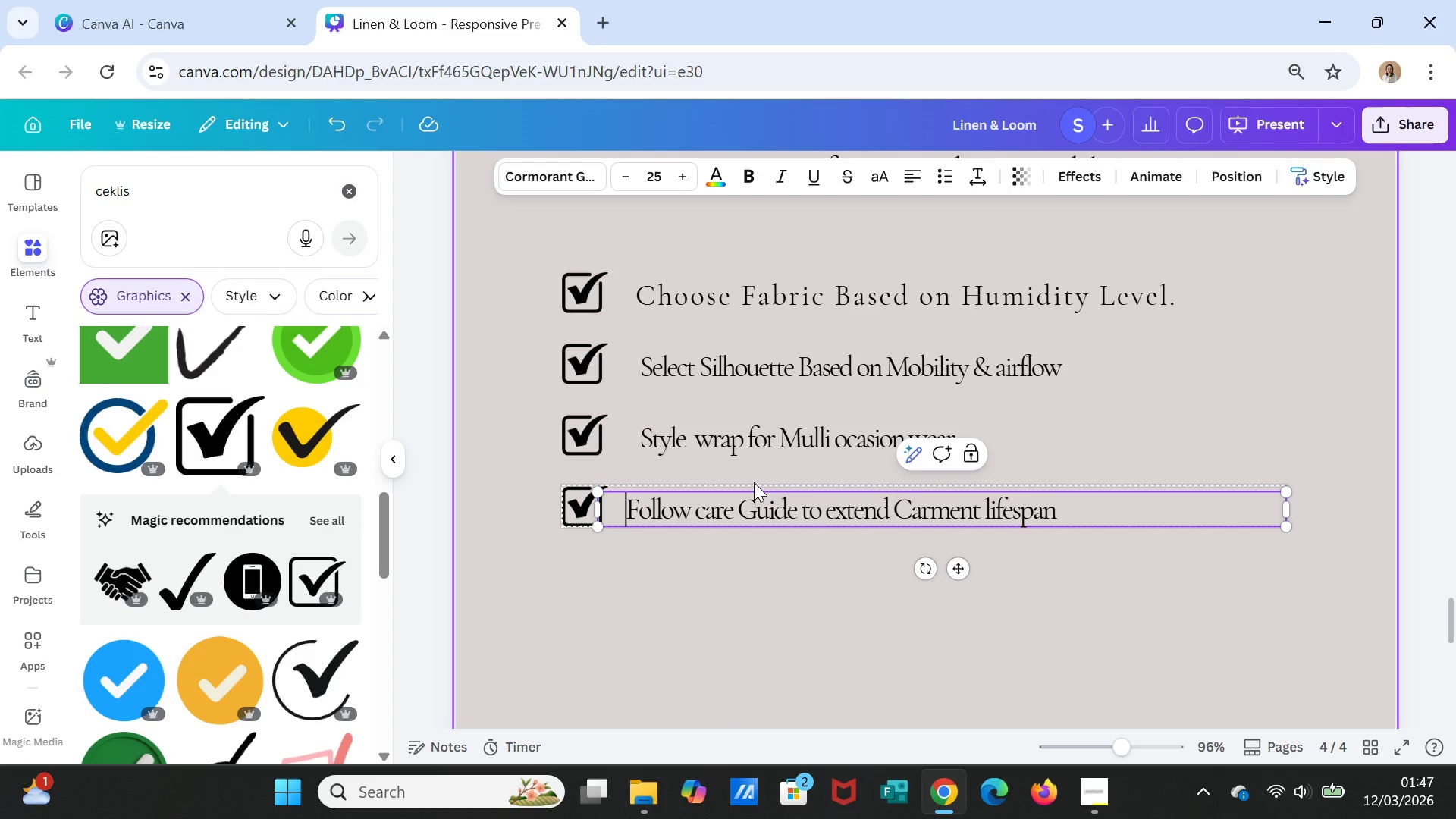 
key(Space)
 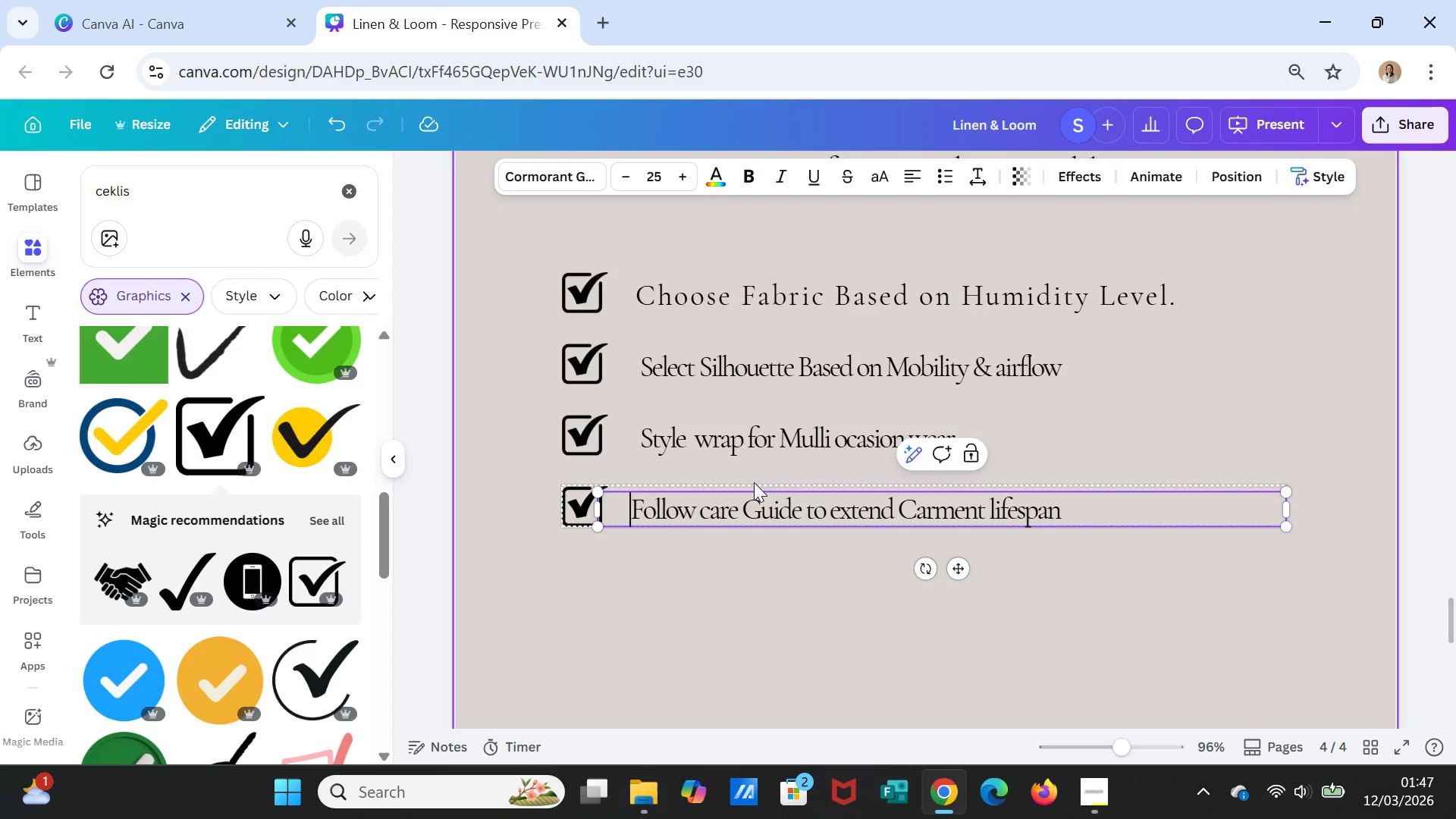 
key(Space)
 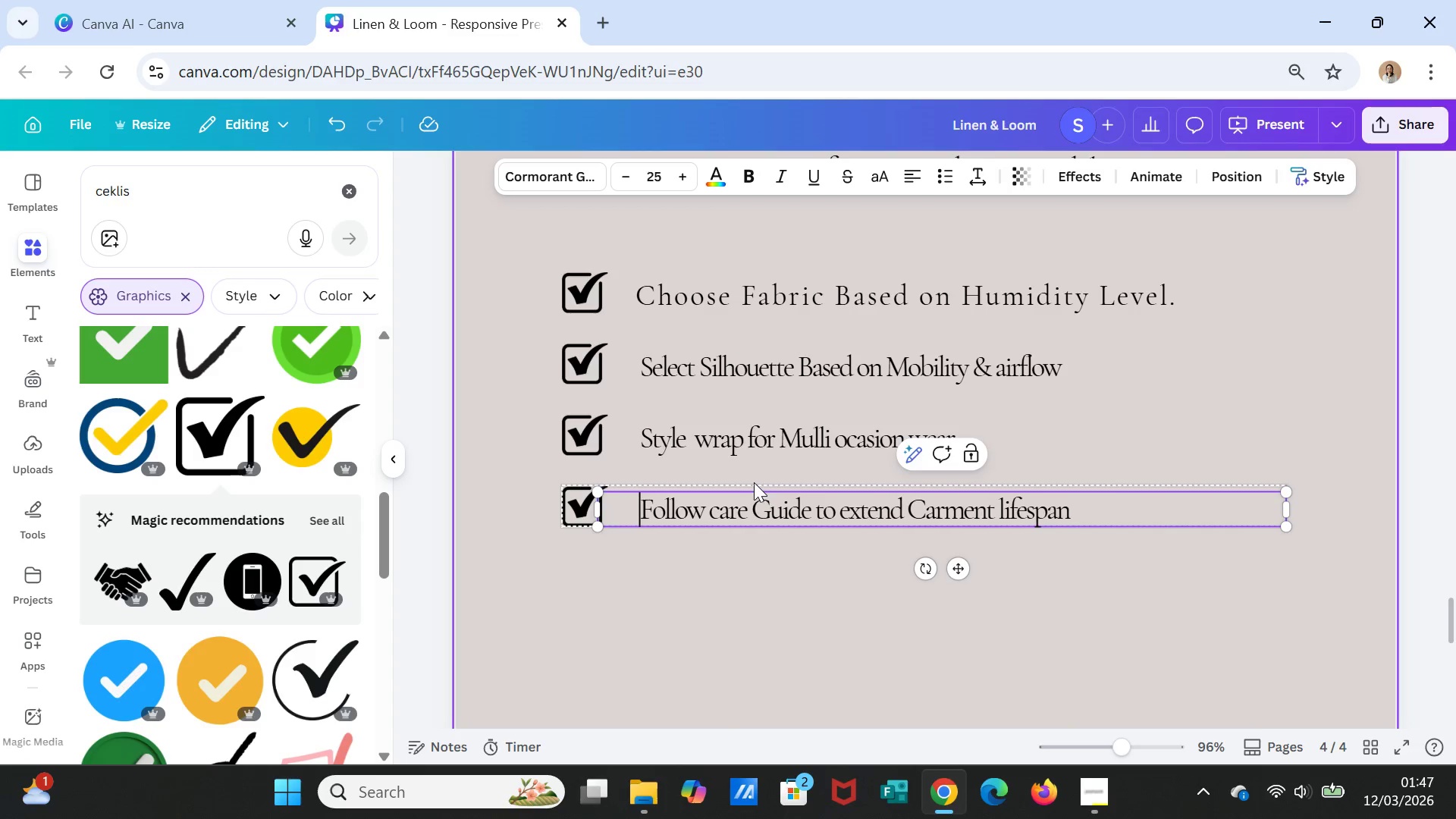 
key(Space)
 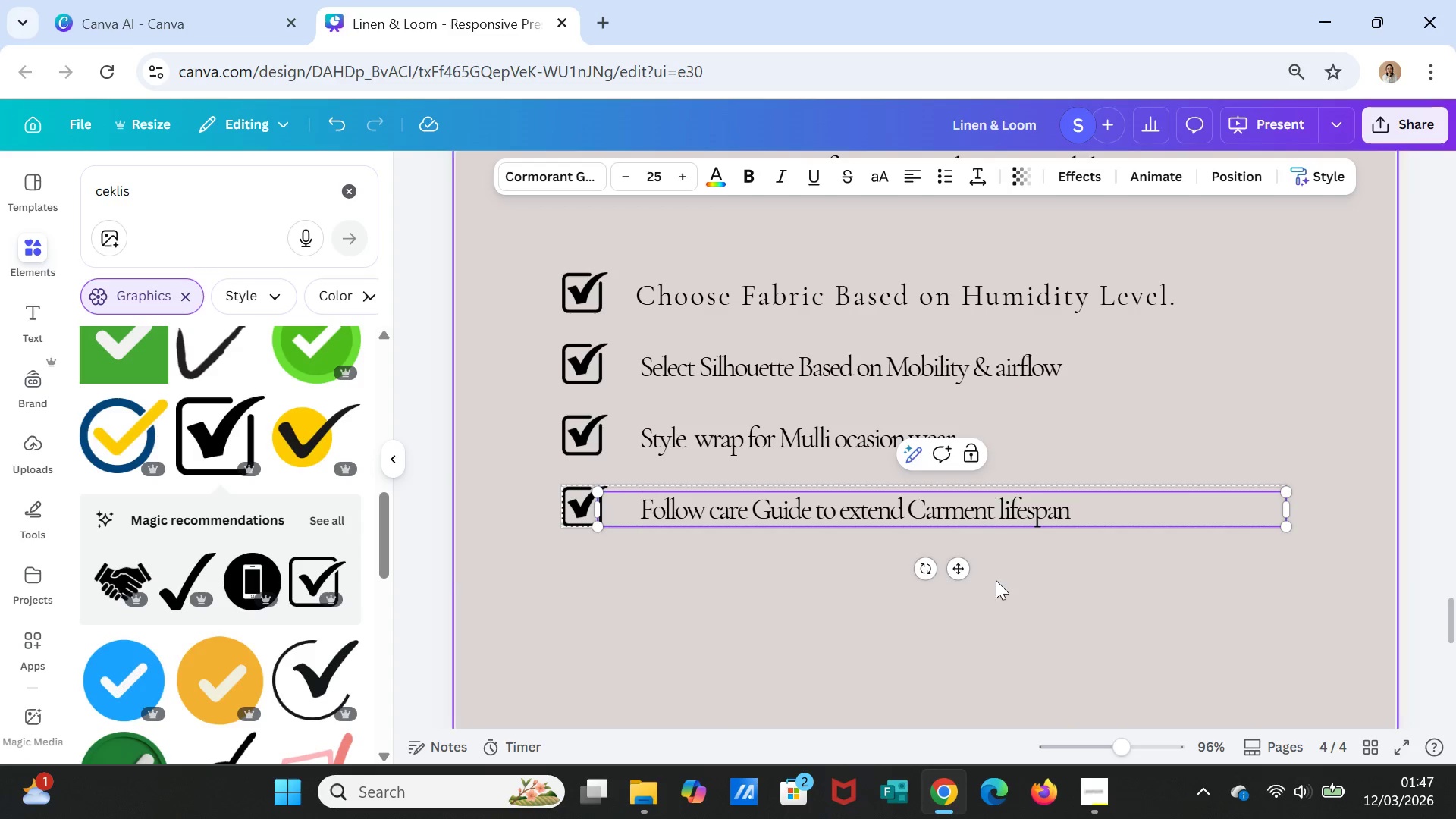 
left_click([1043, 626])
 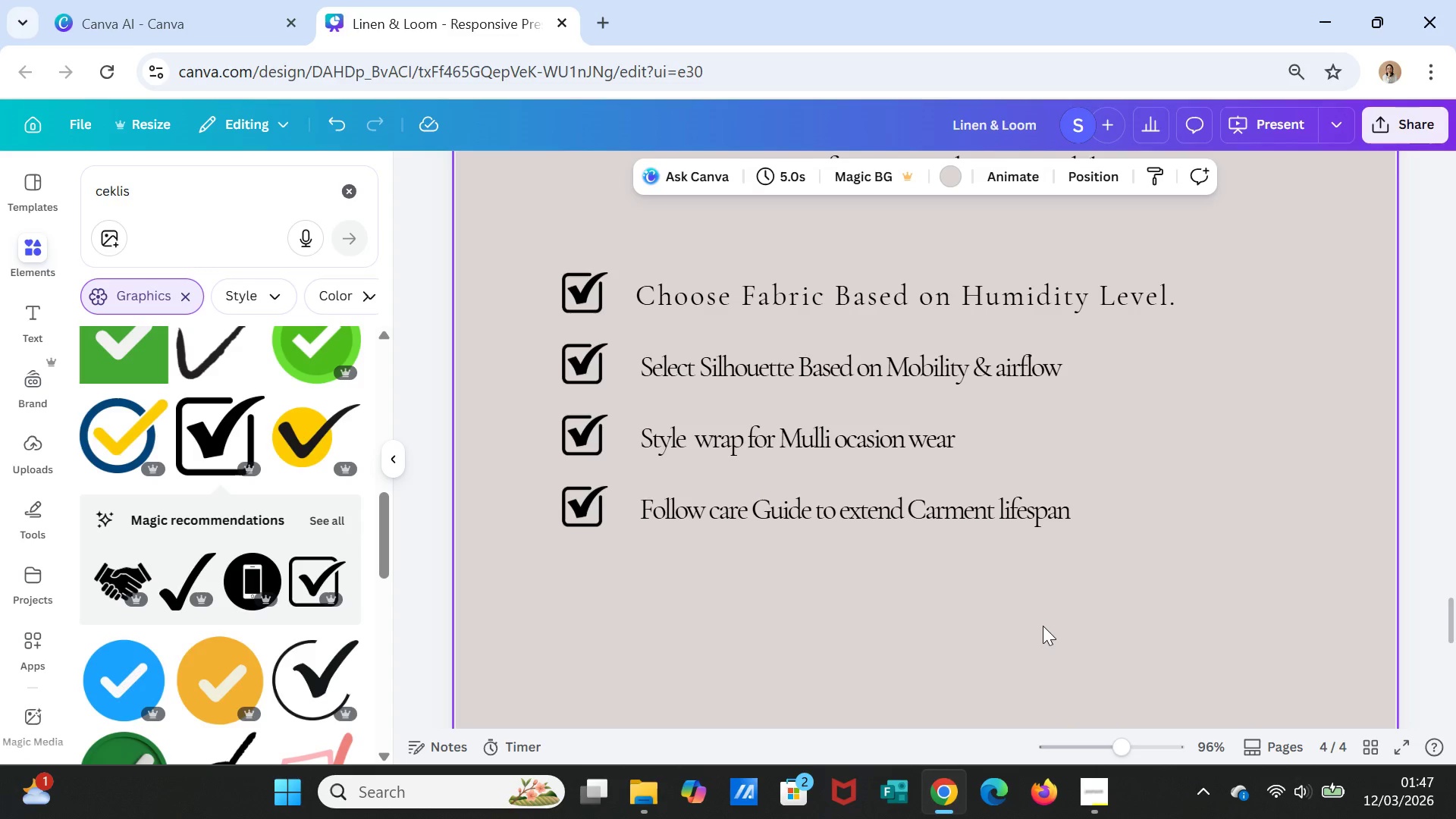 
wait(10.22)
 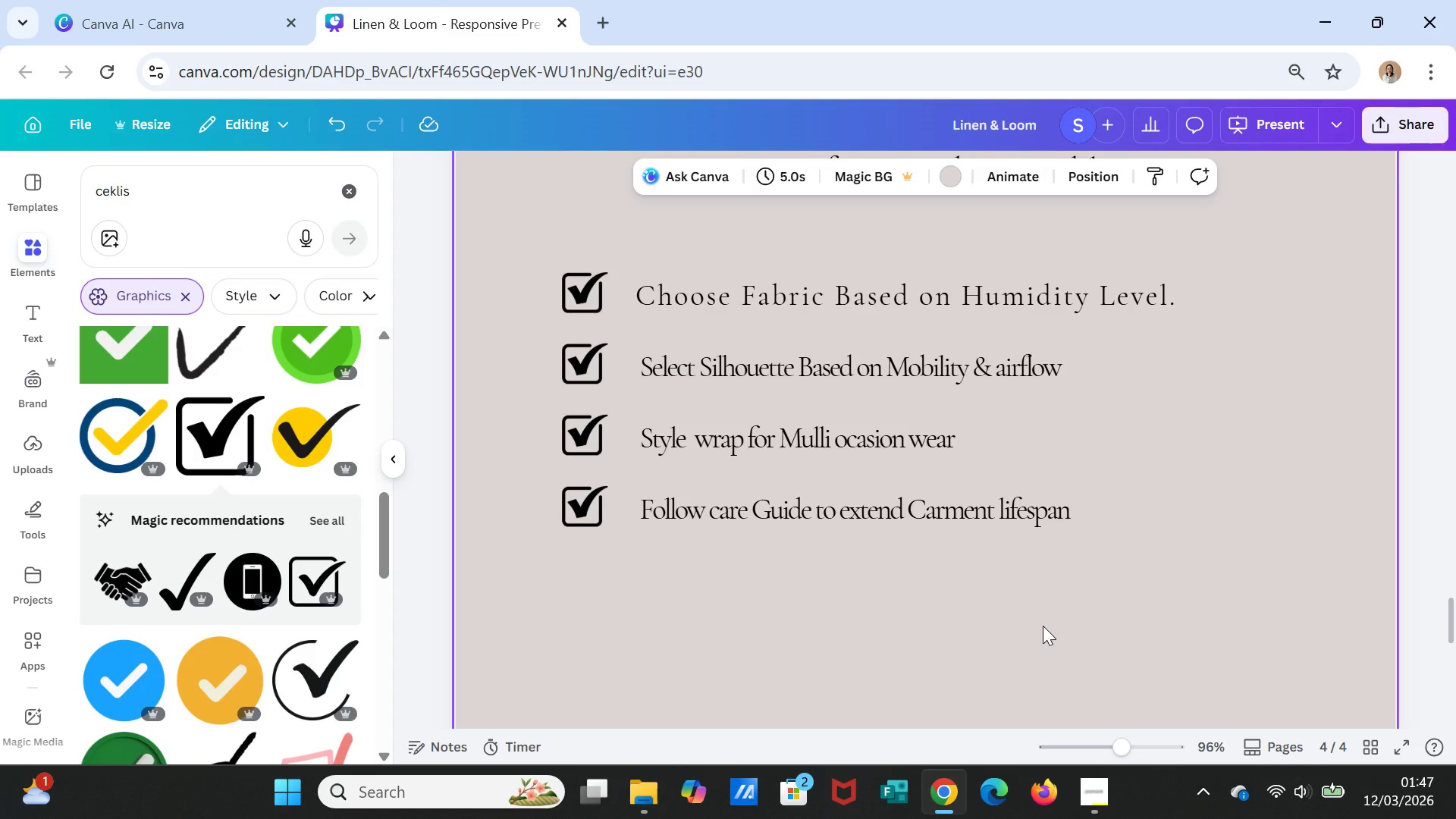 
scroll: coordinate [1100, 605], scroll_direction: down, amount: 9.0
 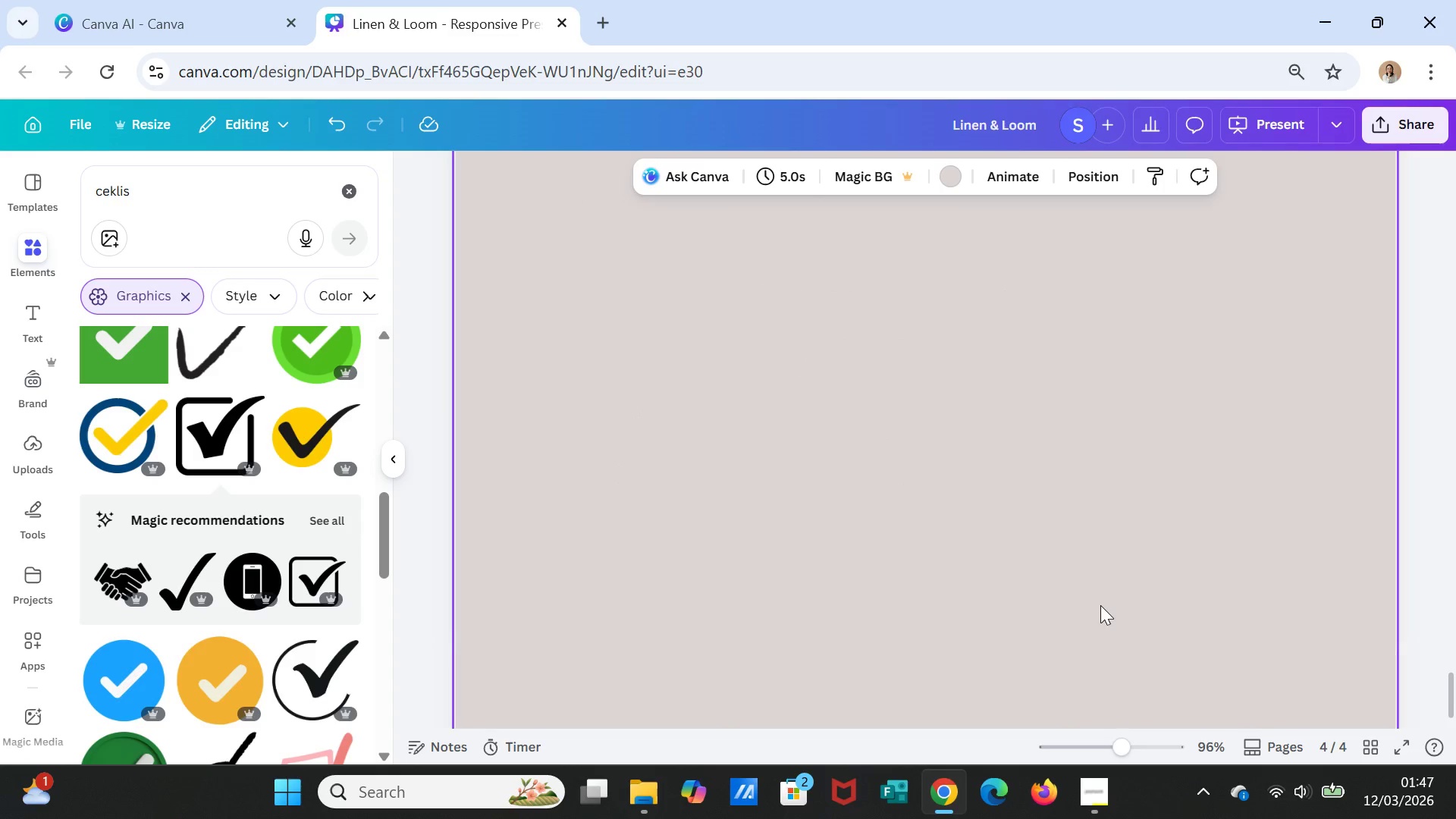 
scroll: coordinate [865, 472], scroll_direction: up, amount: 11.0
 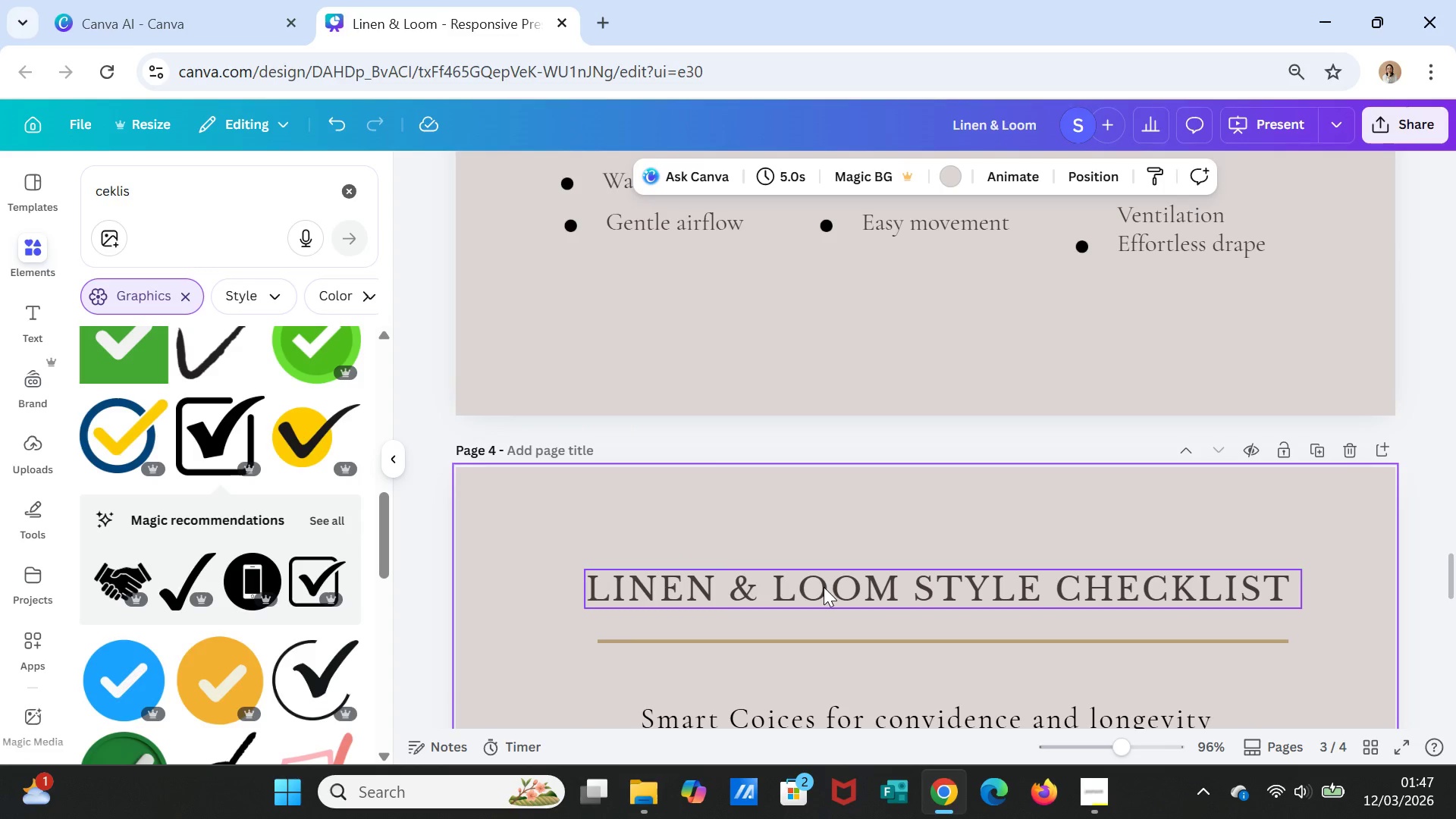 
key(Control+C)
 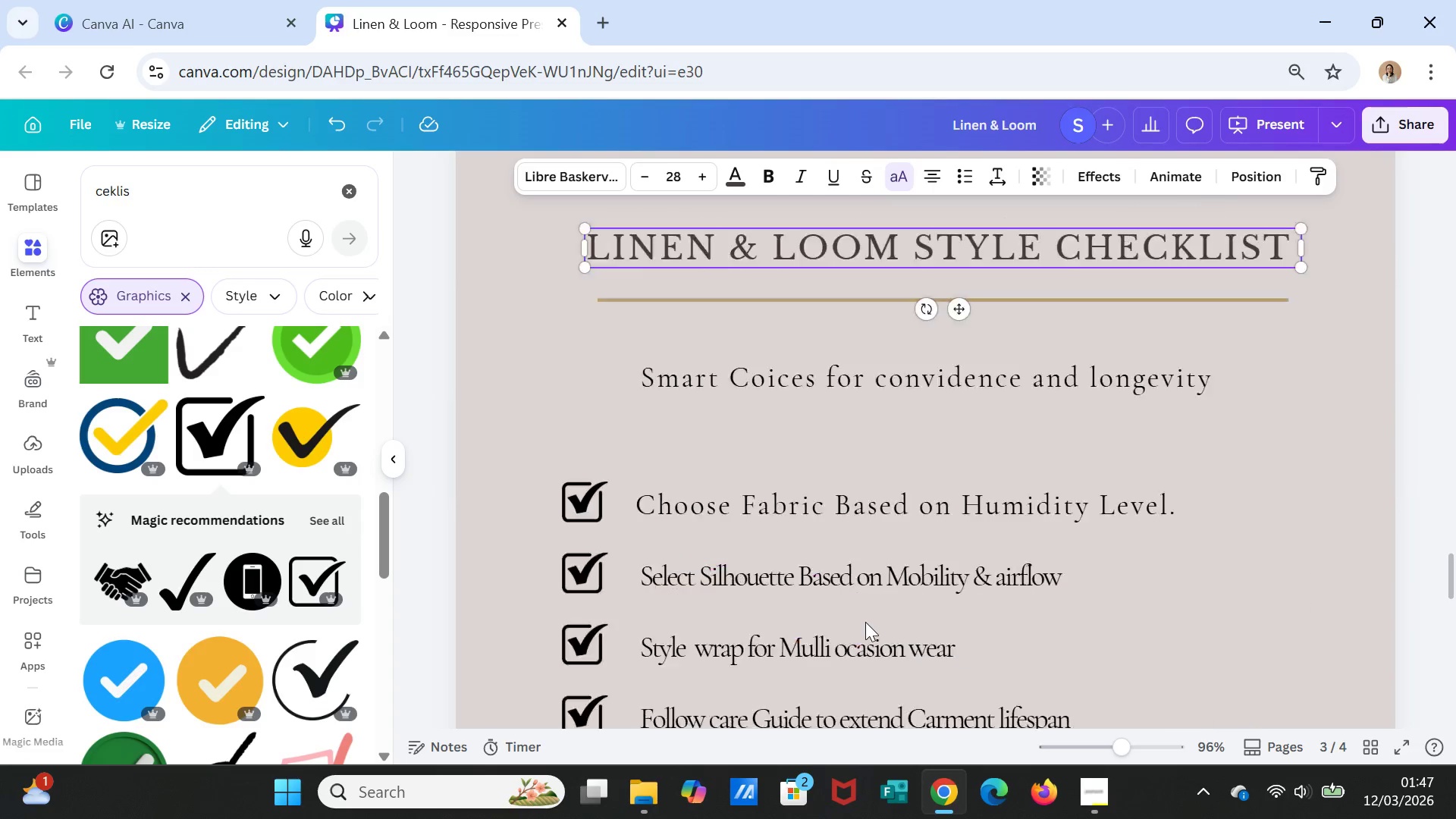 
left_click([756, 558])
 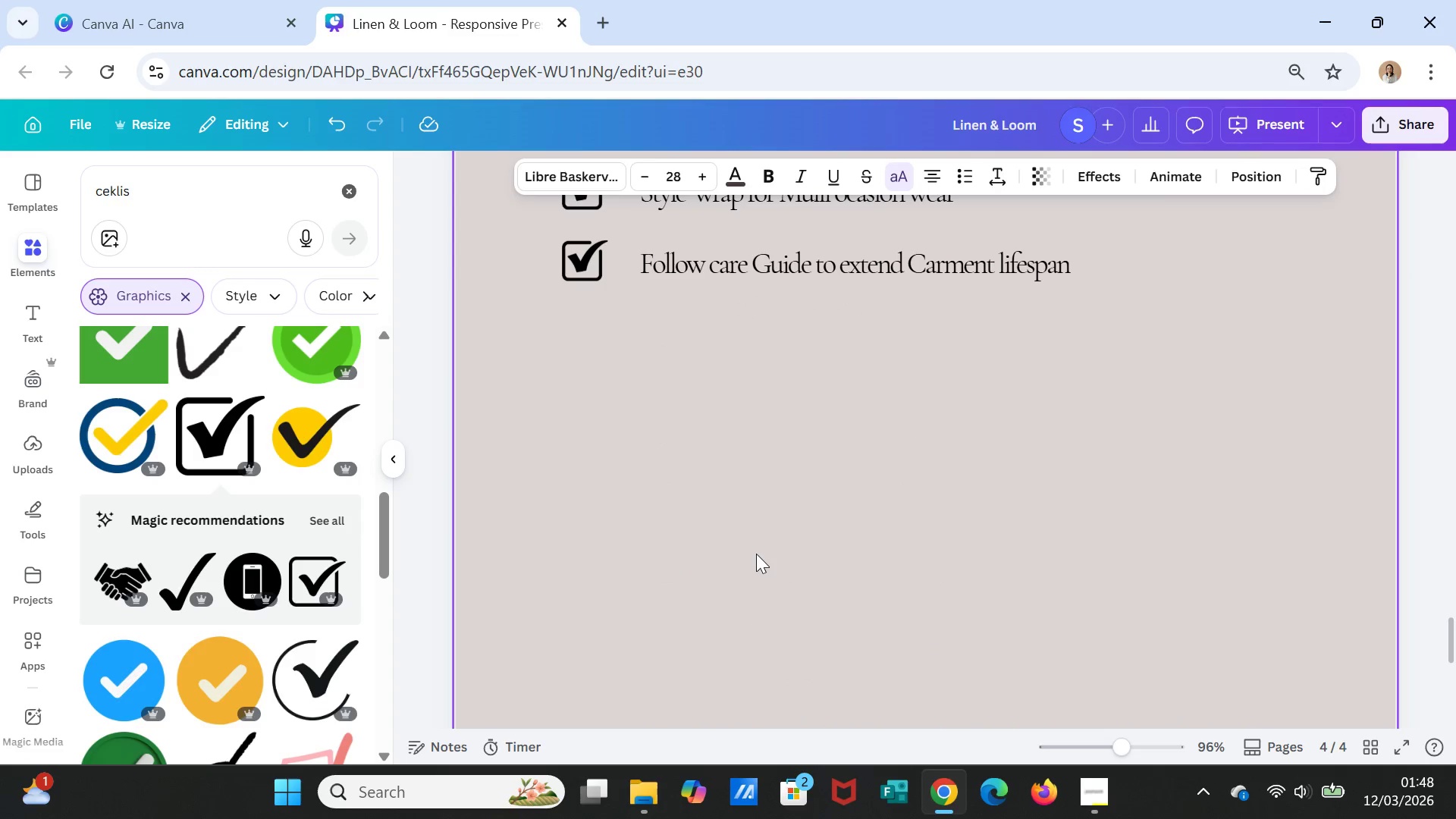 
scroll: coordinate [865, 623], scroll_direction: down, amount: 7.0
 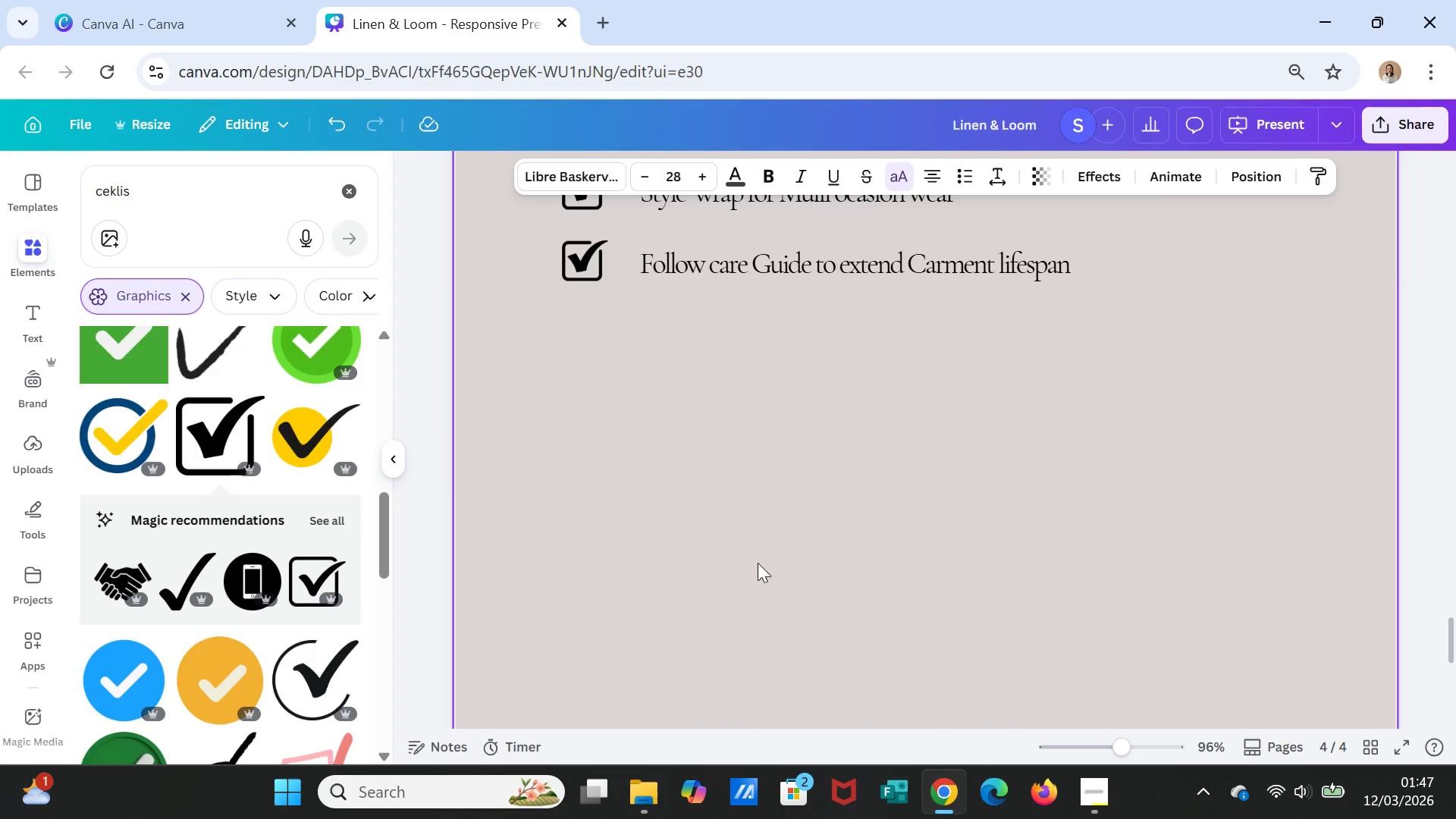 
key(Control+ControlLeft)
 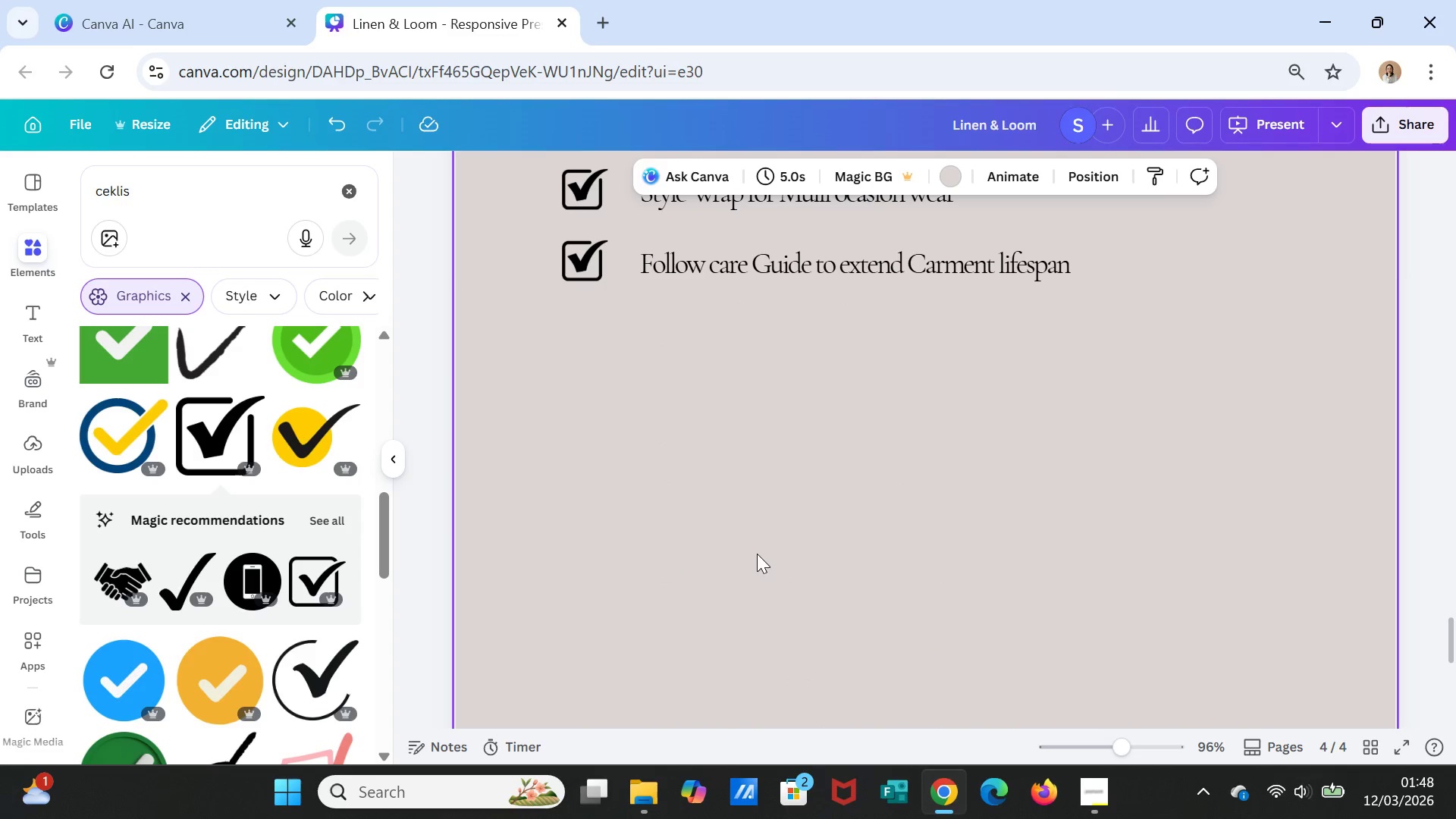 
key(Control+V)
 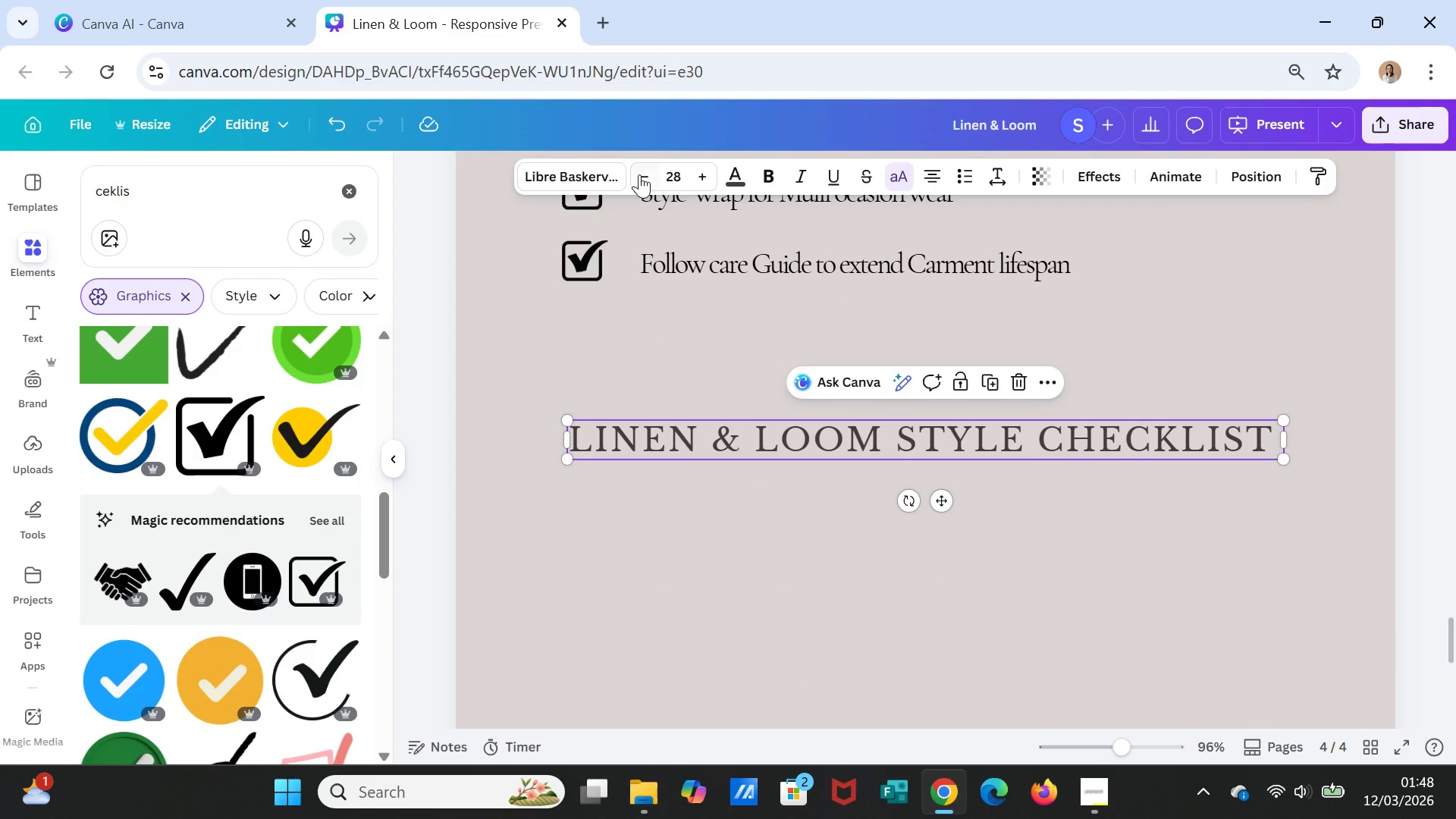 
left_click([639, 176])
 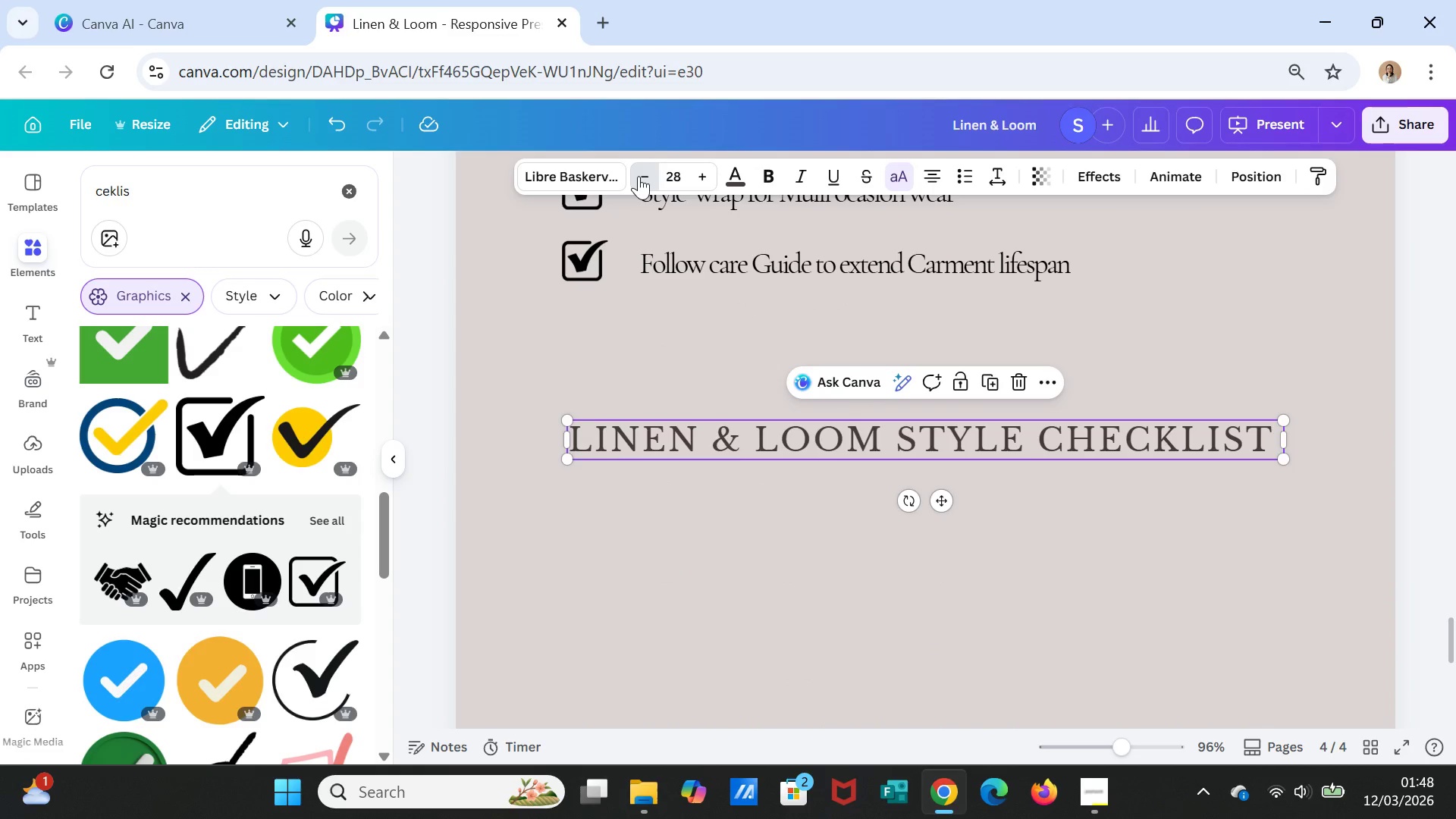 
left_click_drag(start_coordinate=[639, 176], to_coordinate=[641, 180])
 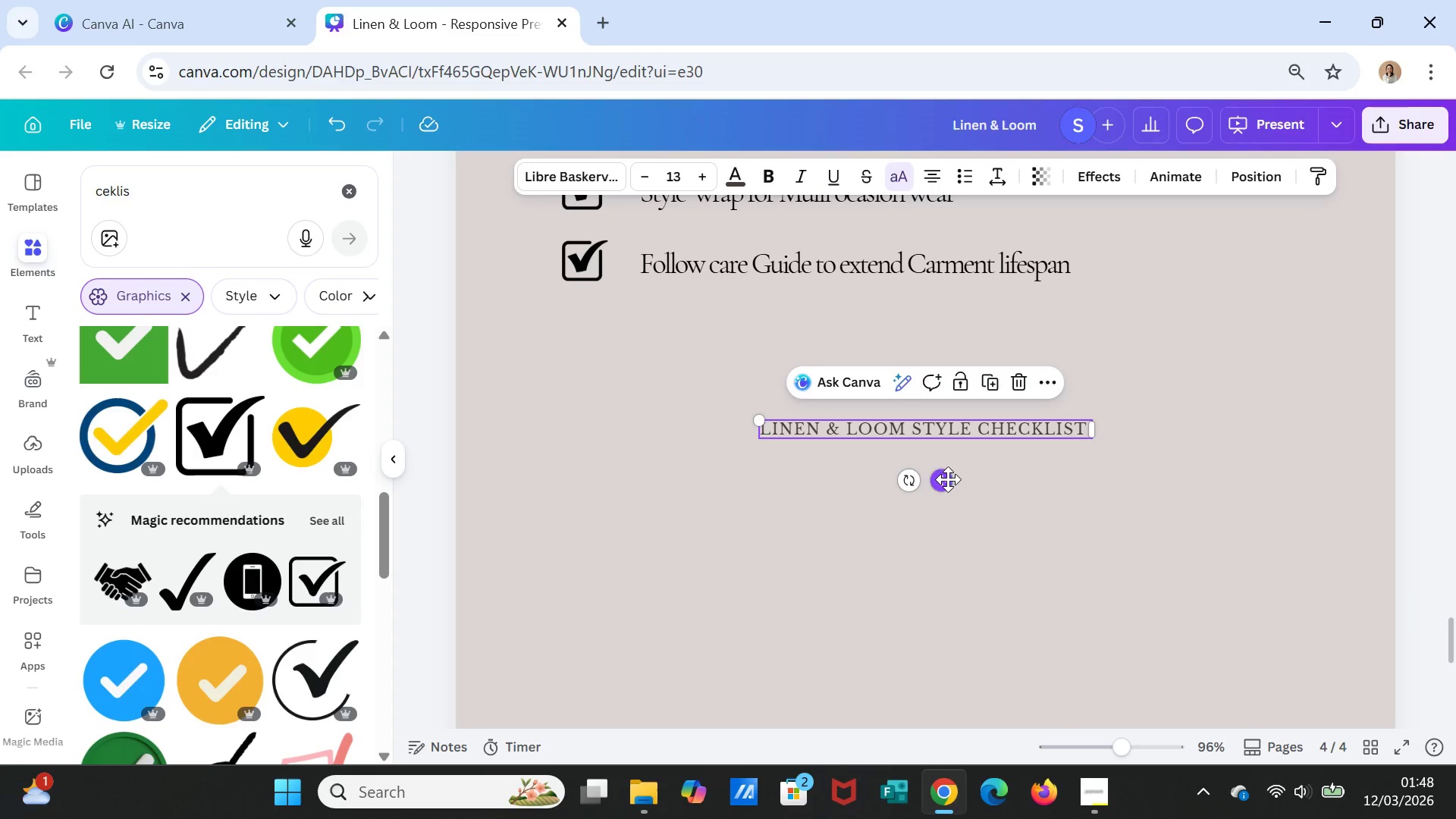 
left_click_drag(start_coordinate=[948, 479], to_coordinate=[751, 435])
 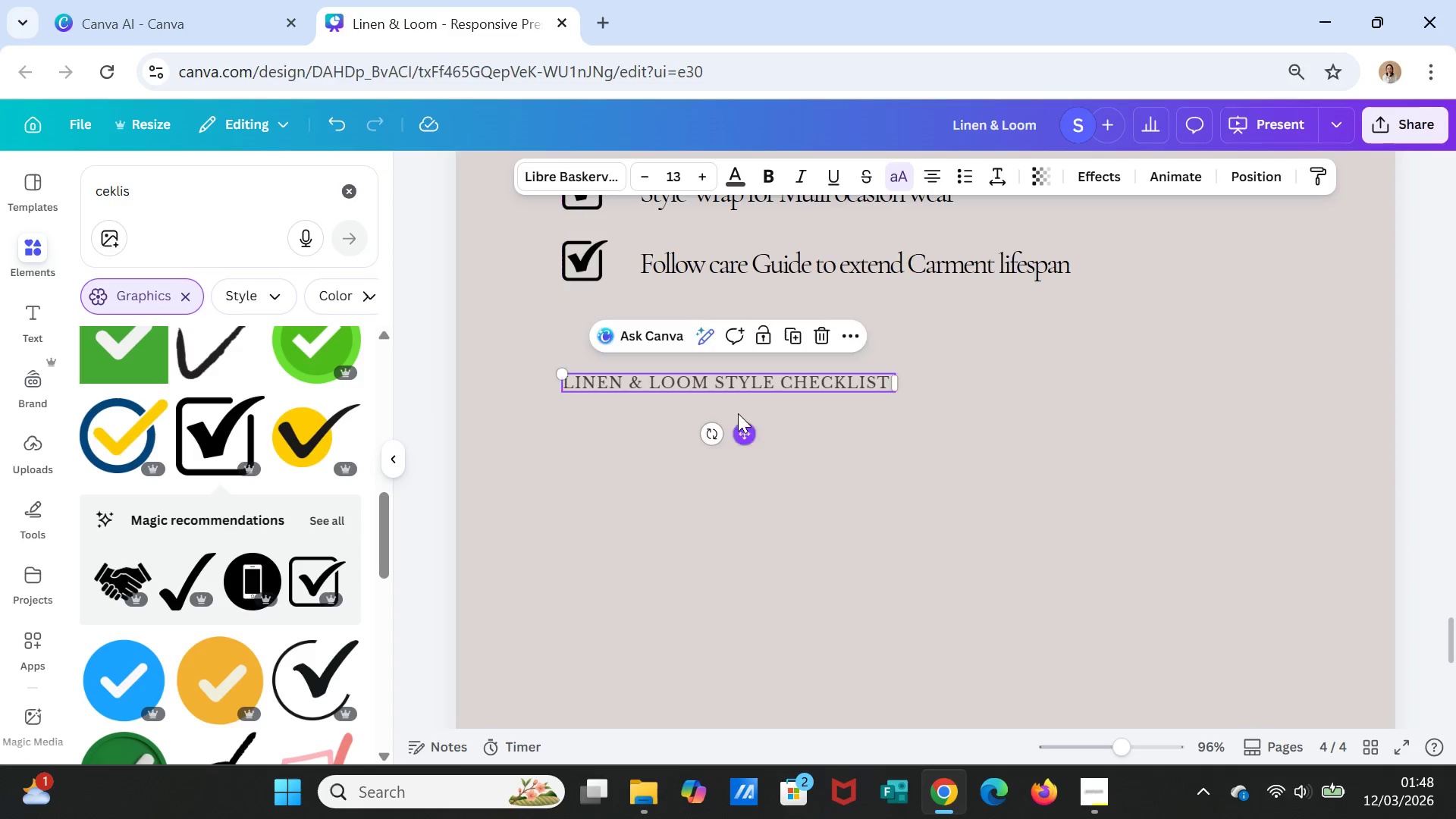 
left_click([751, 435])
 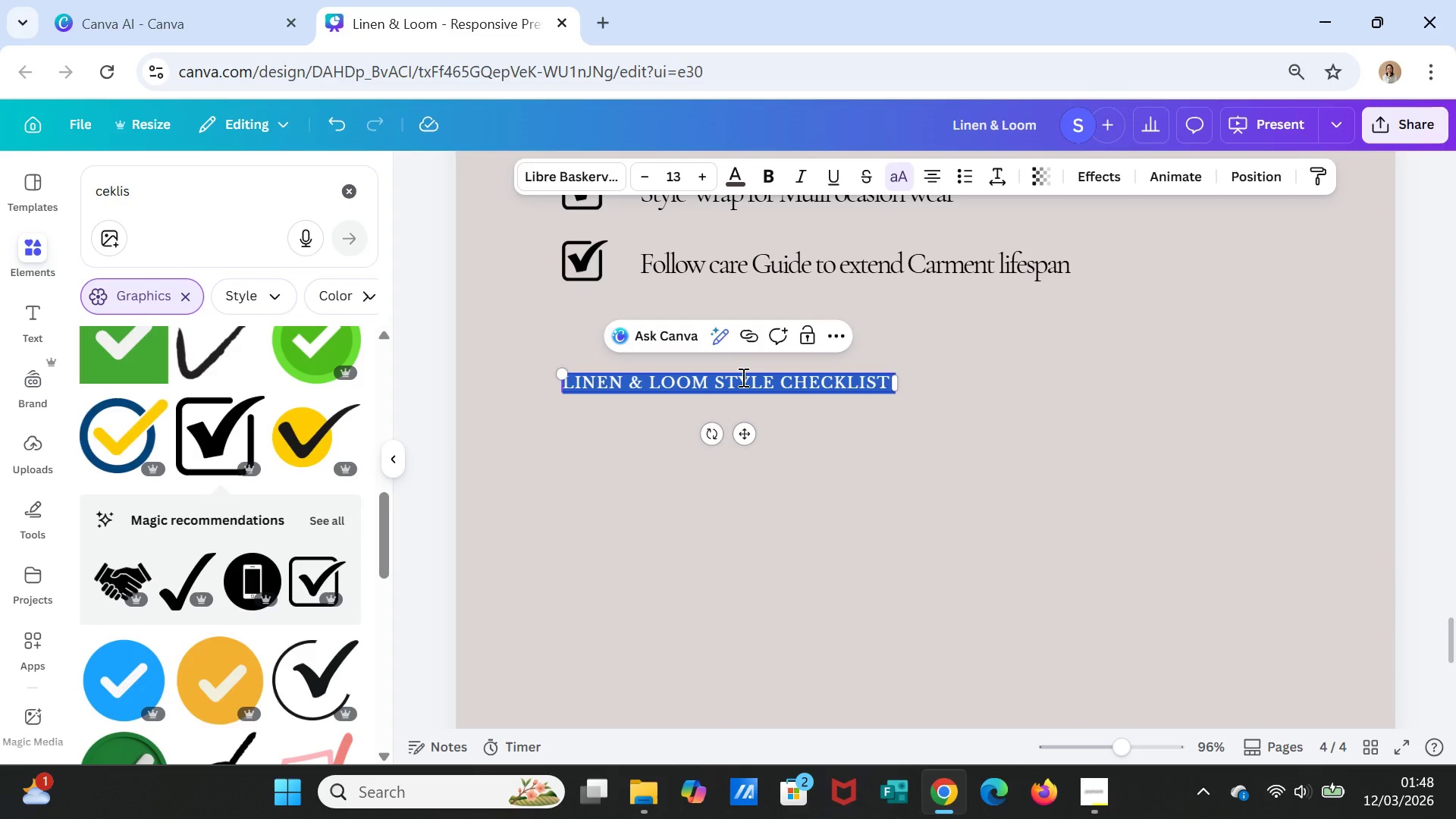 
double_click([742, 377])
 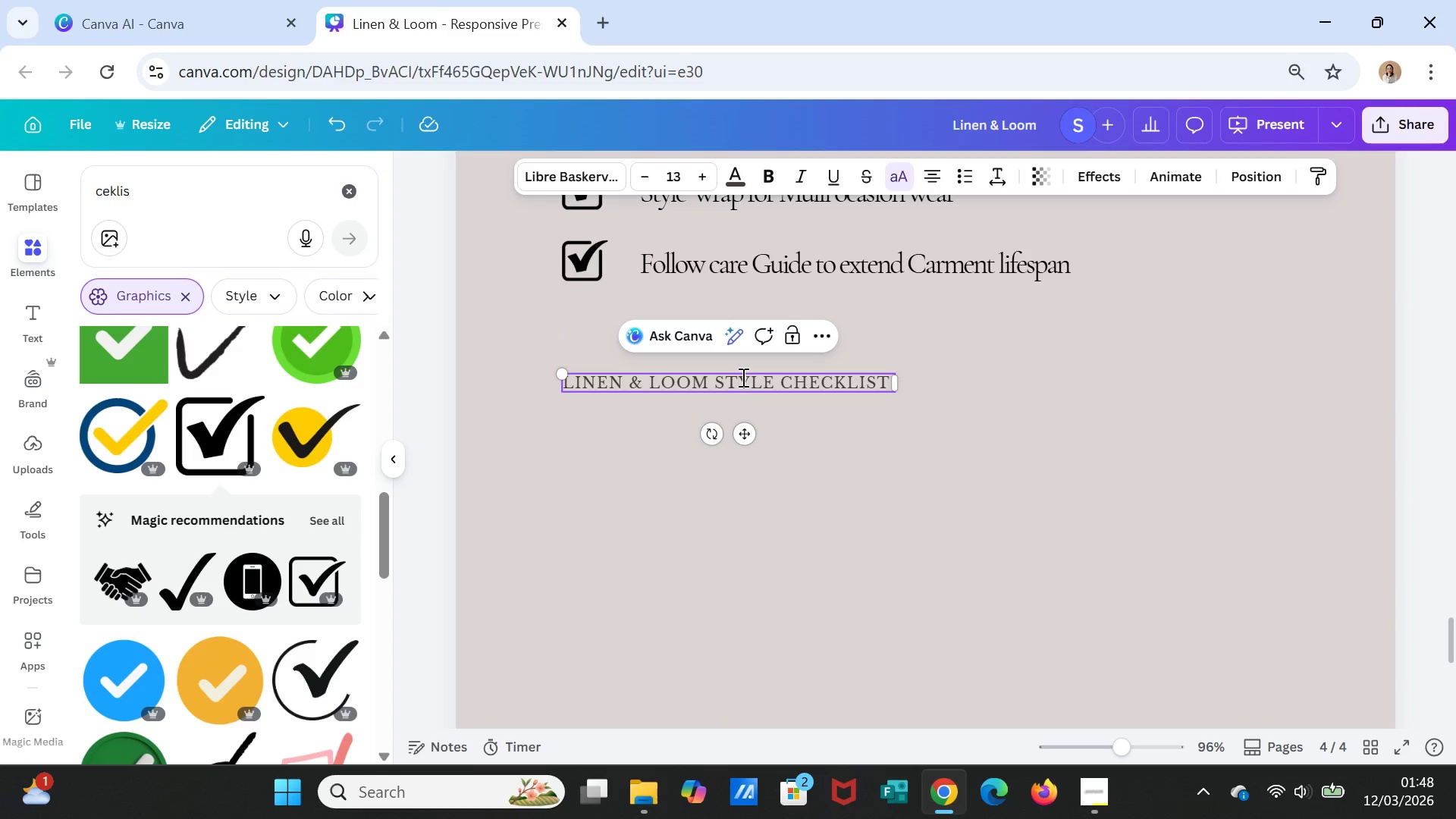 
double_click([742, 377])
 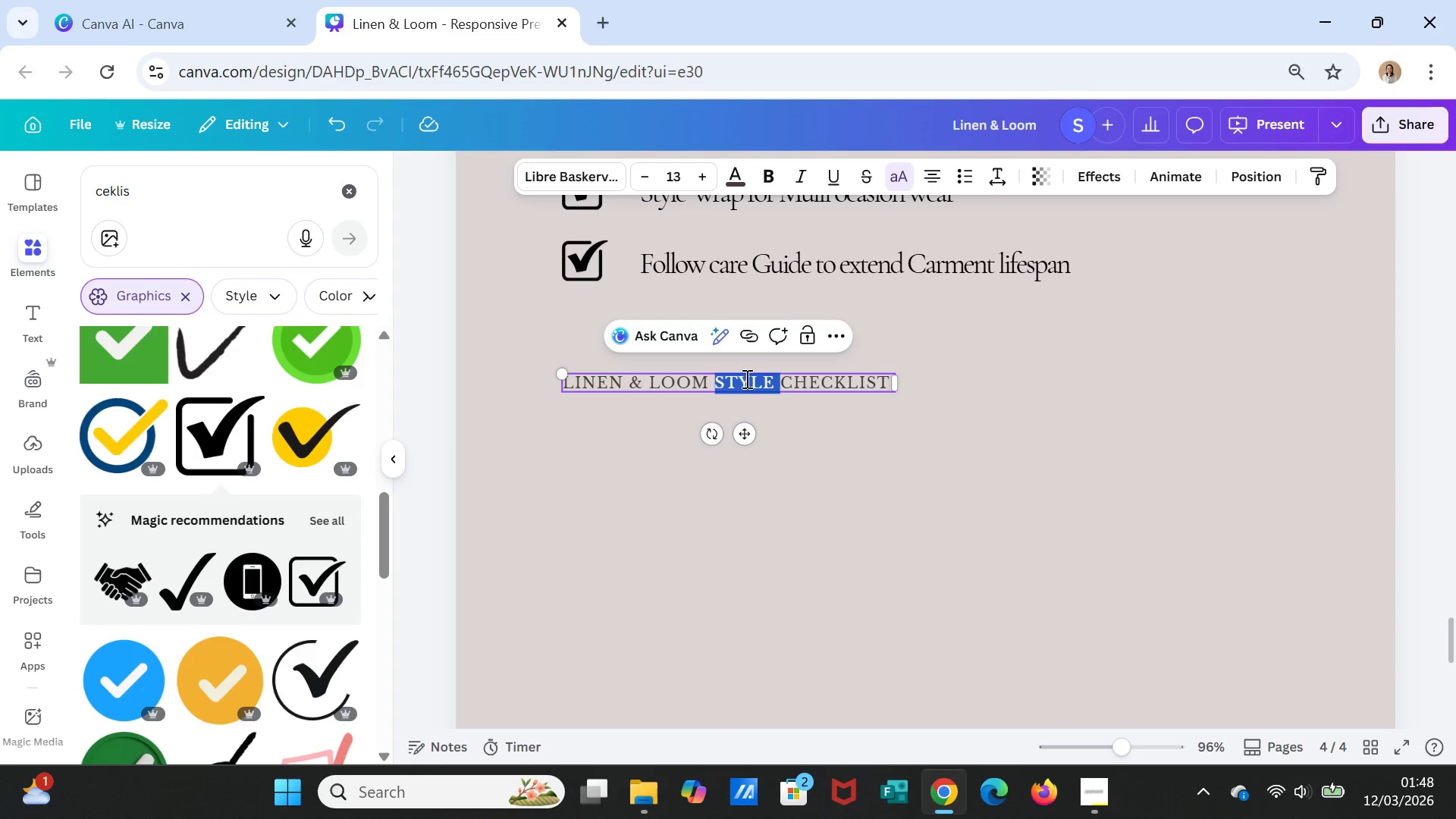 
triple_click([745, 378])
 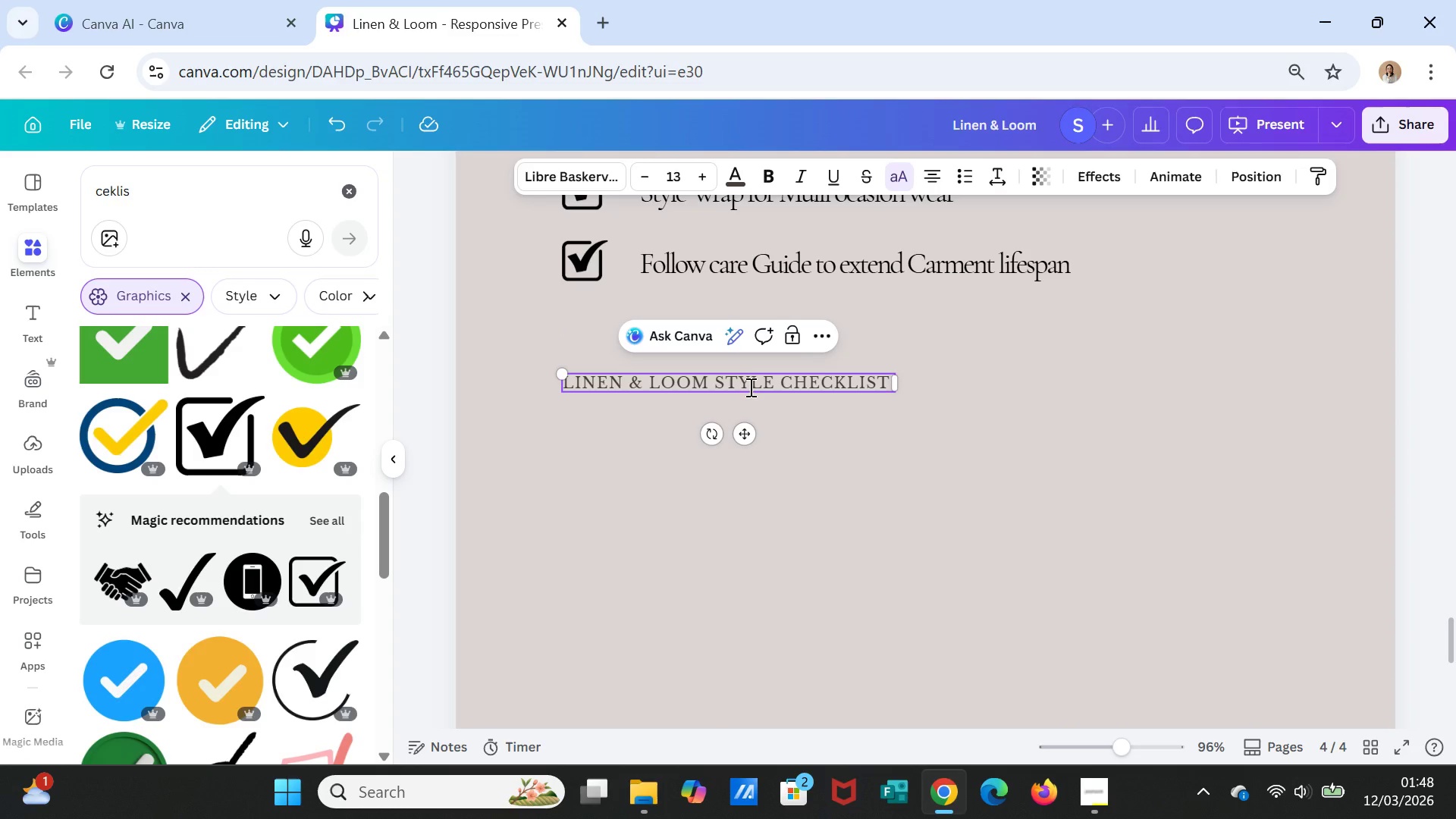 
left_click([749, 387])
 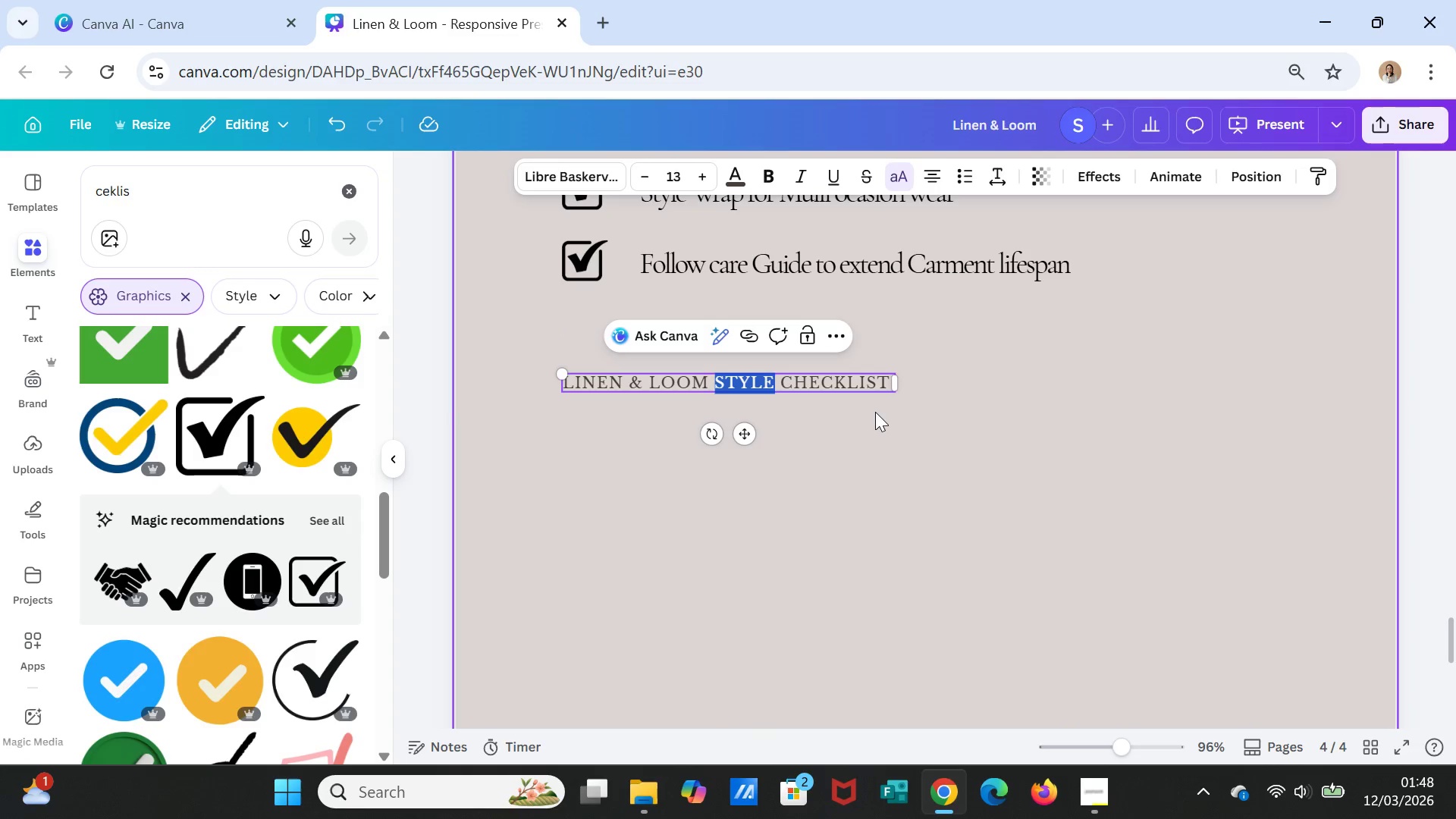 
double_click([874, 410])
 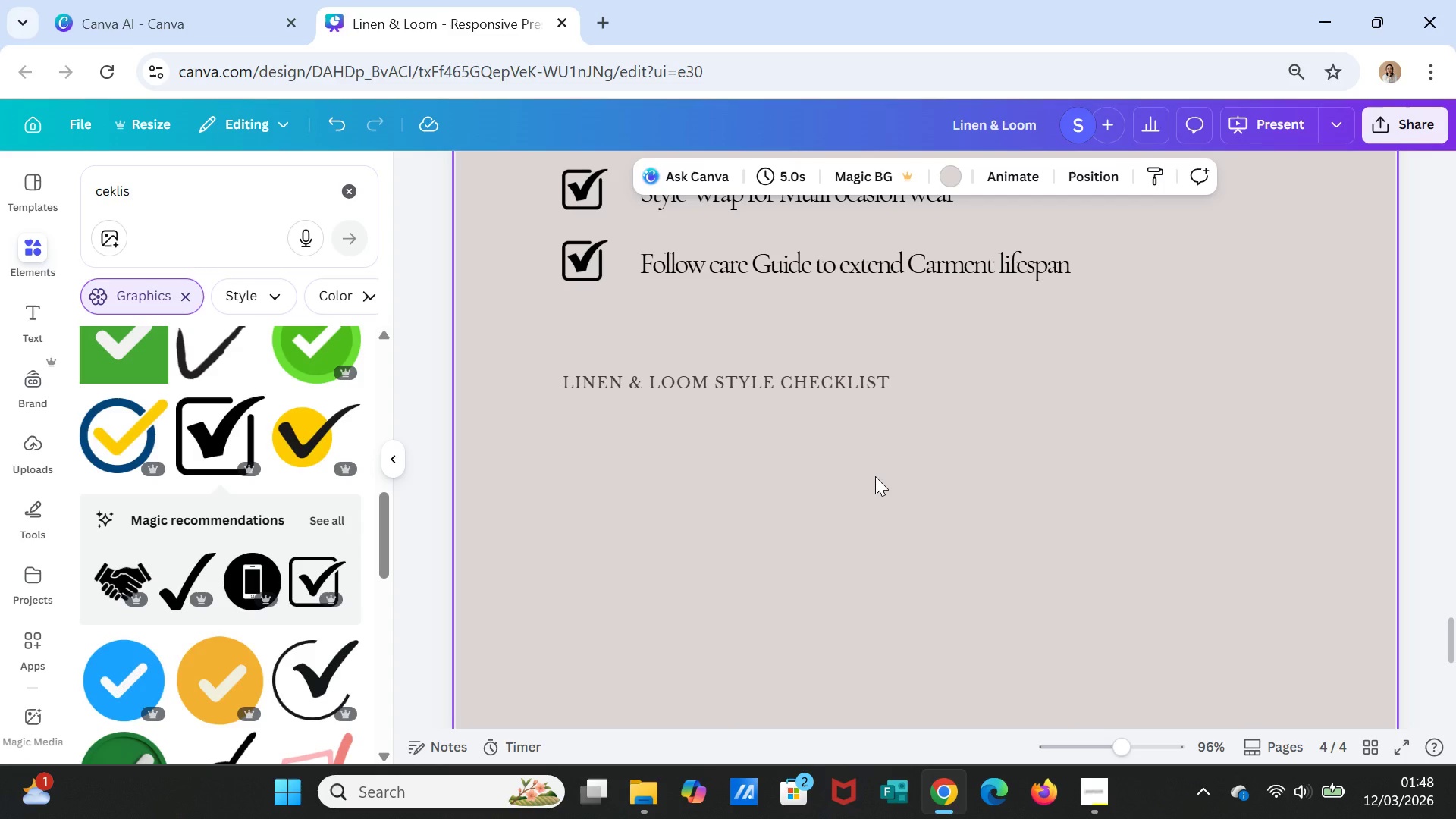 
wait(6.17)
 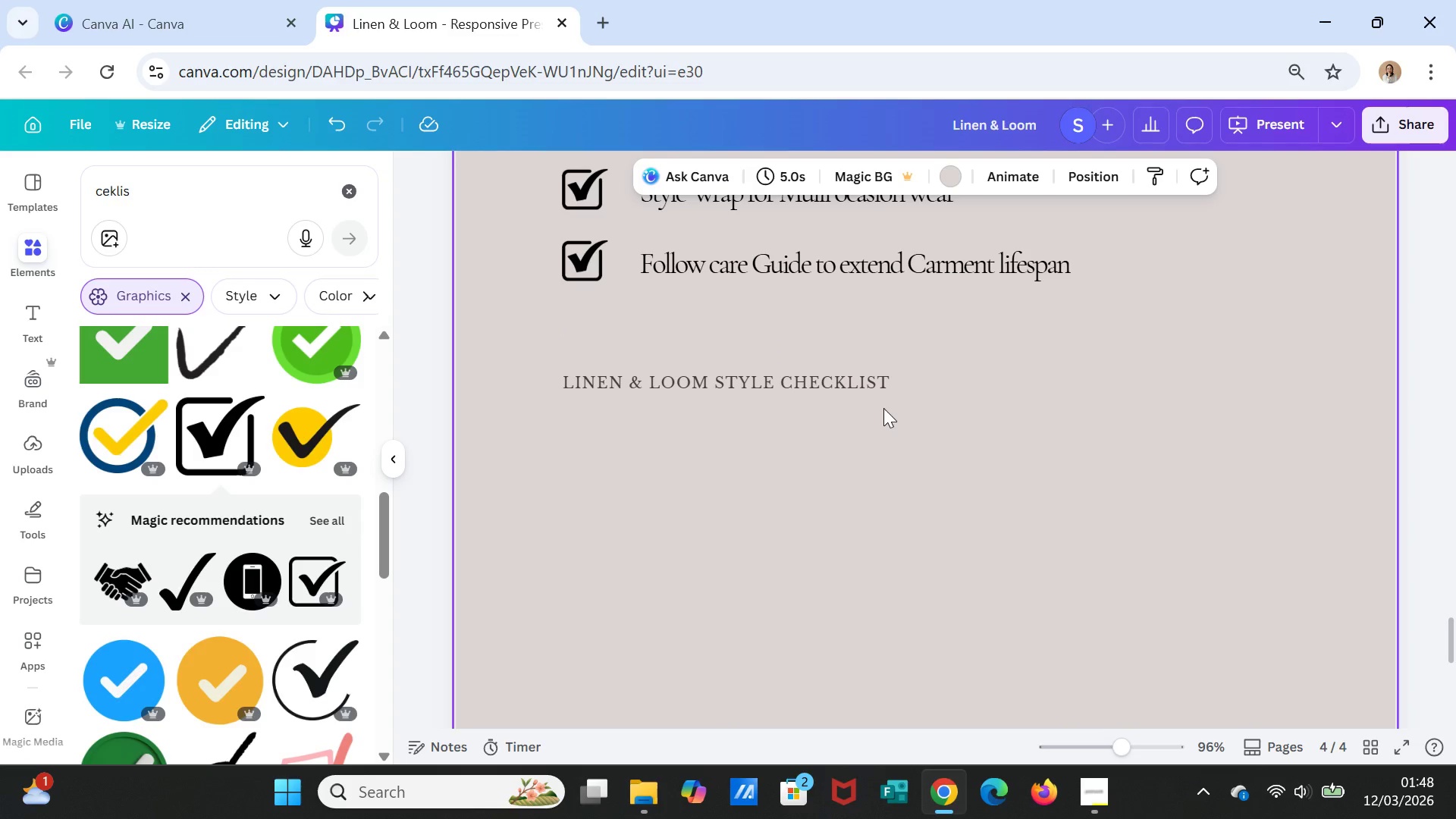 
double_click([865, 382])
 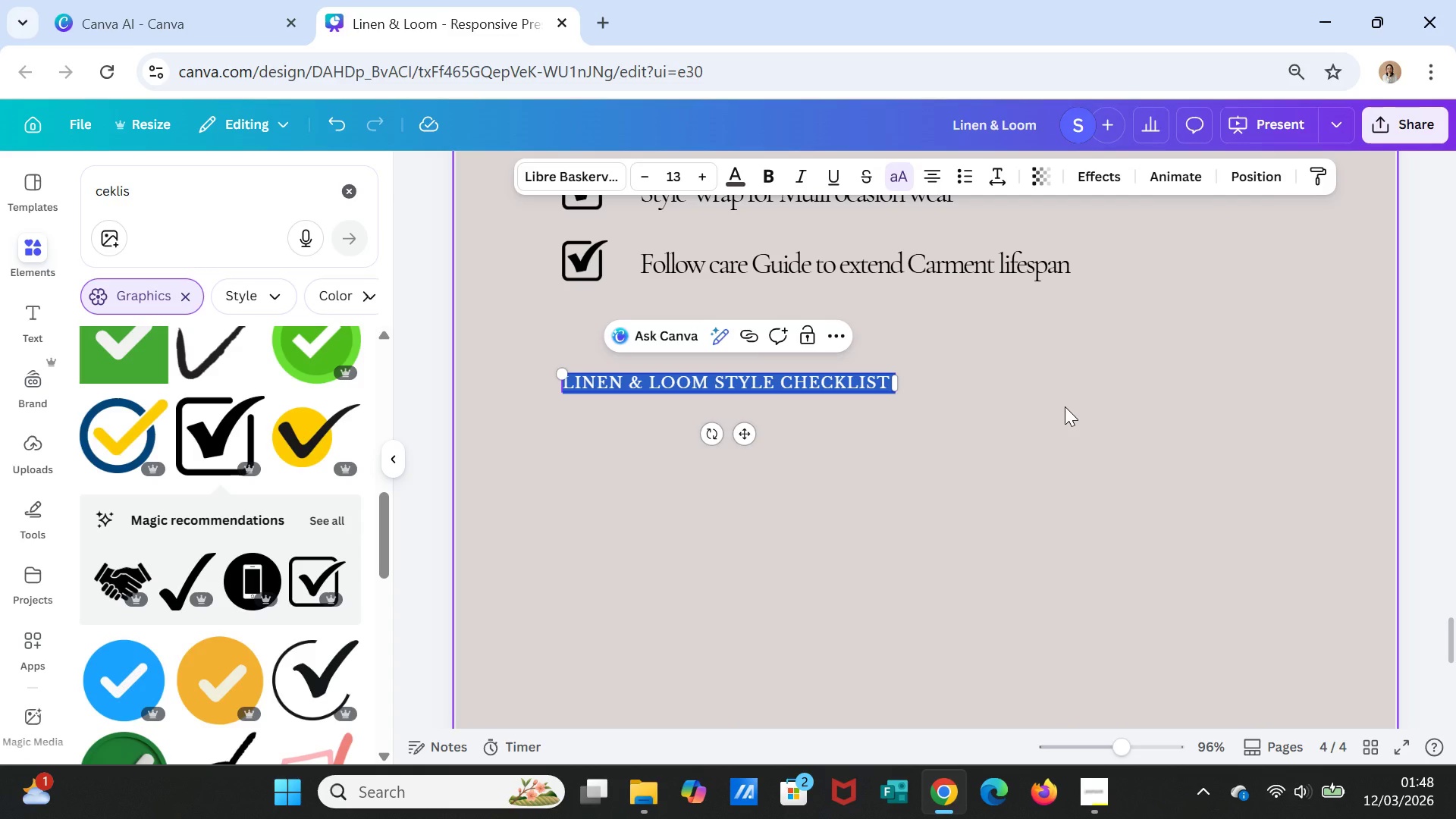 
type(Care instructions)
 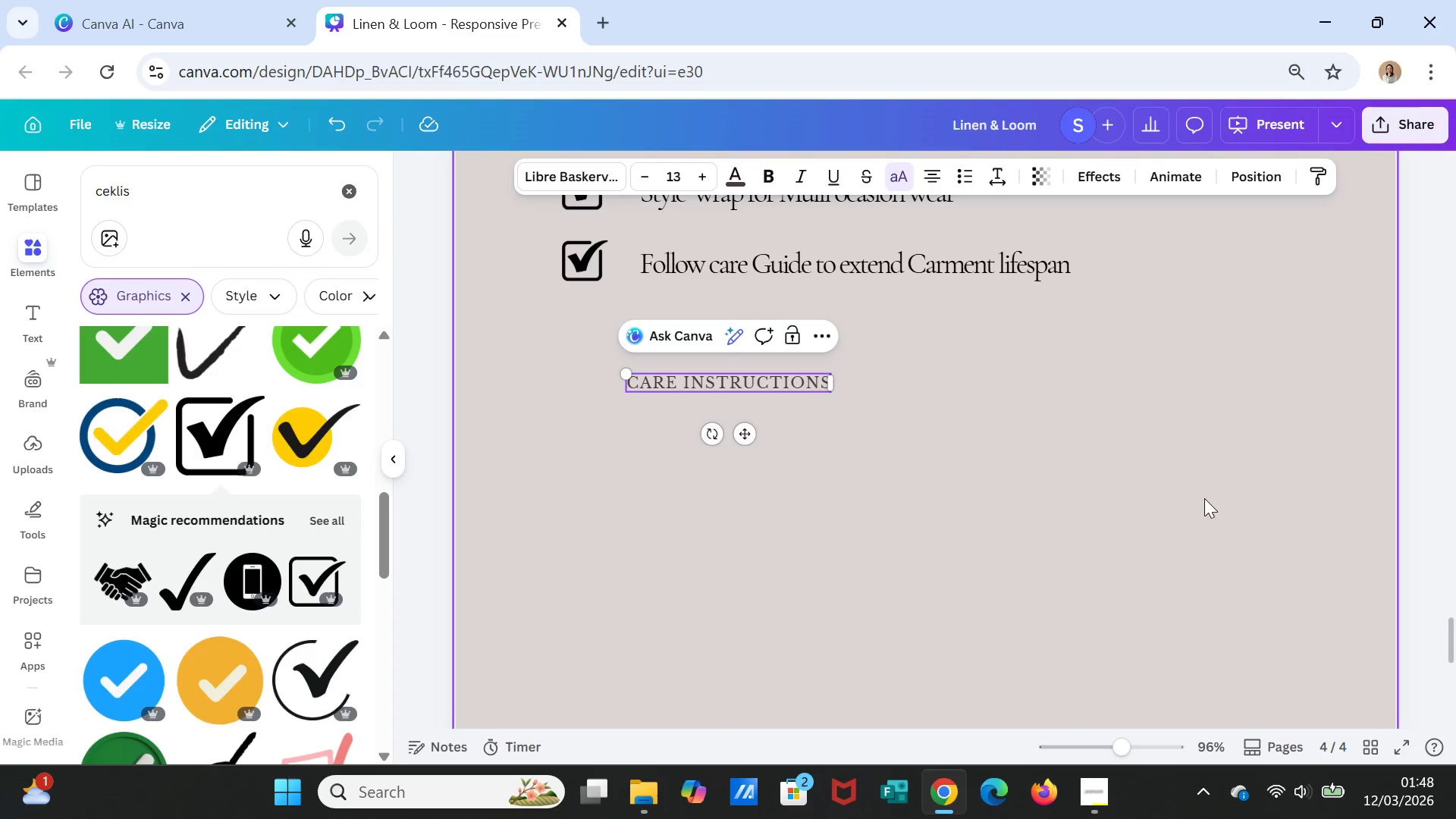 
left_click([1104, 514])
 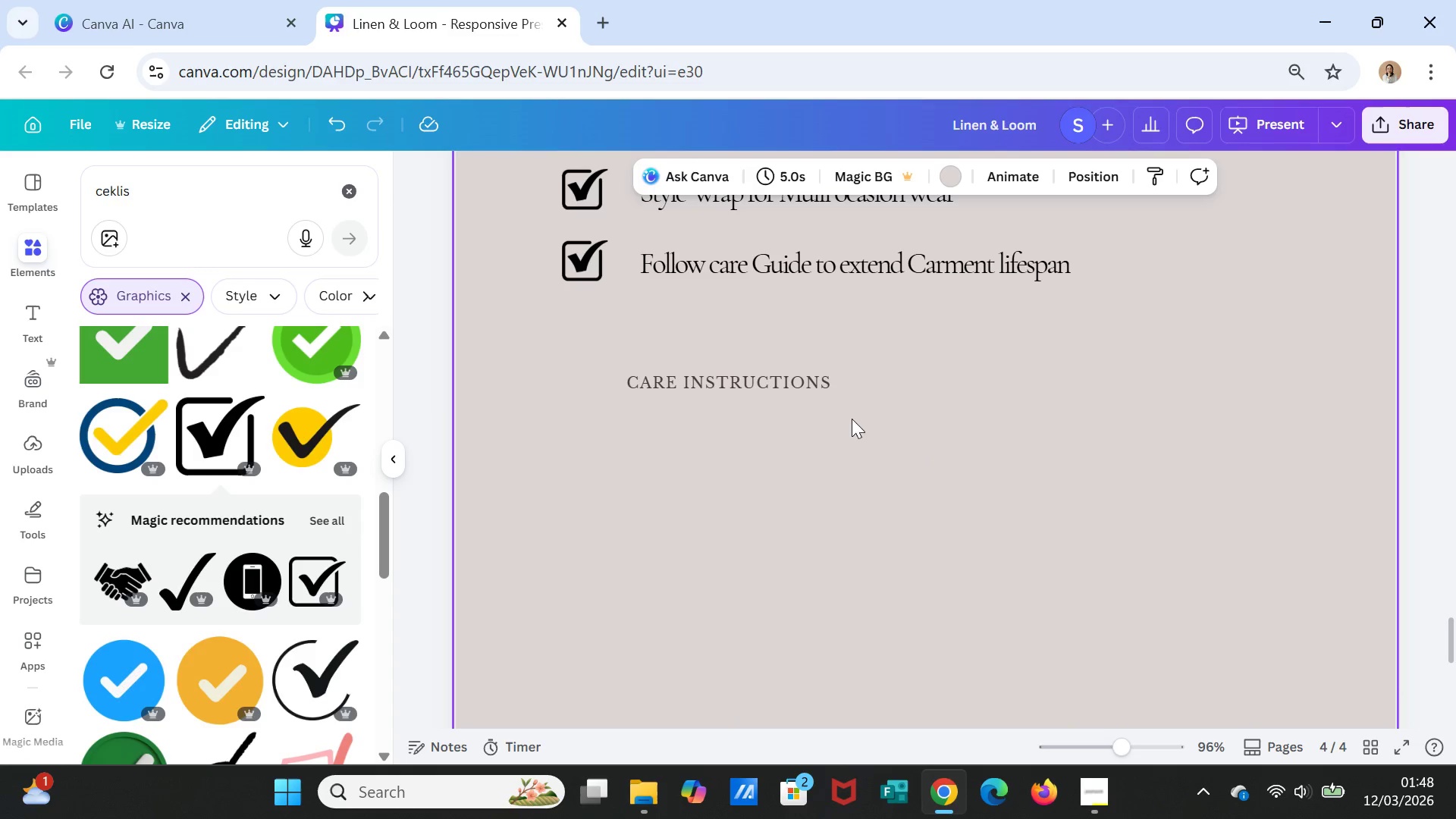 
left_click_drag(start_coordinate=[822, 386], to_coordinate=[762, 384])
 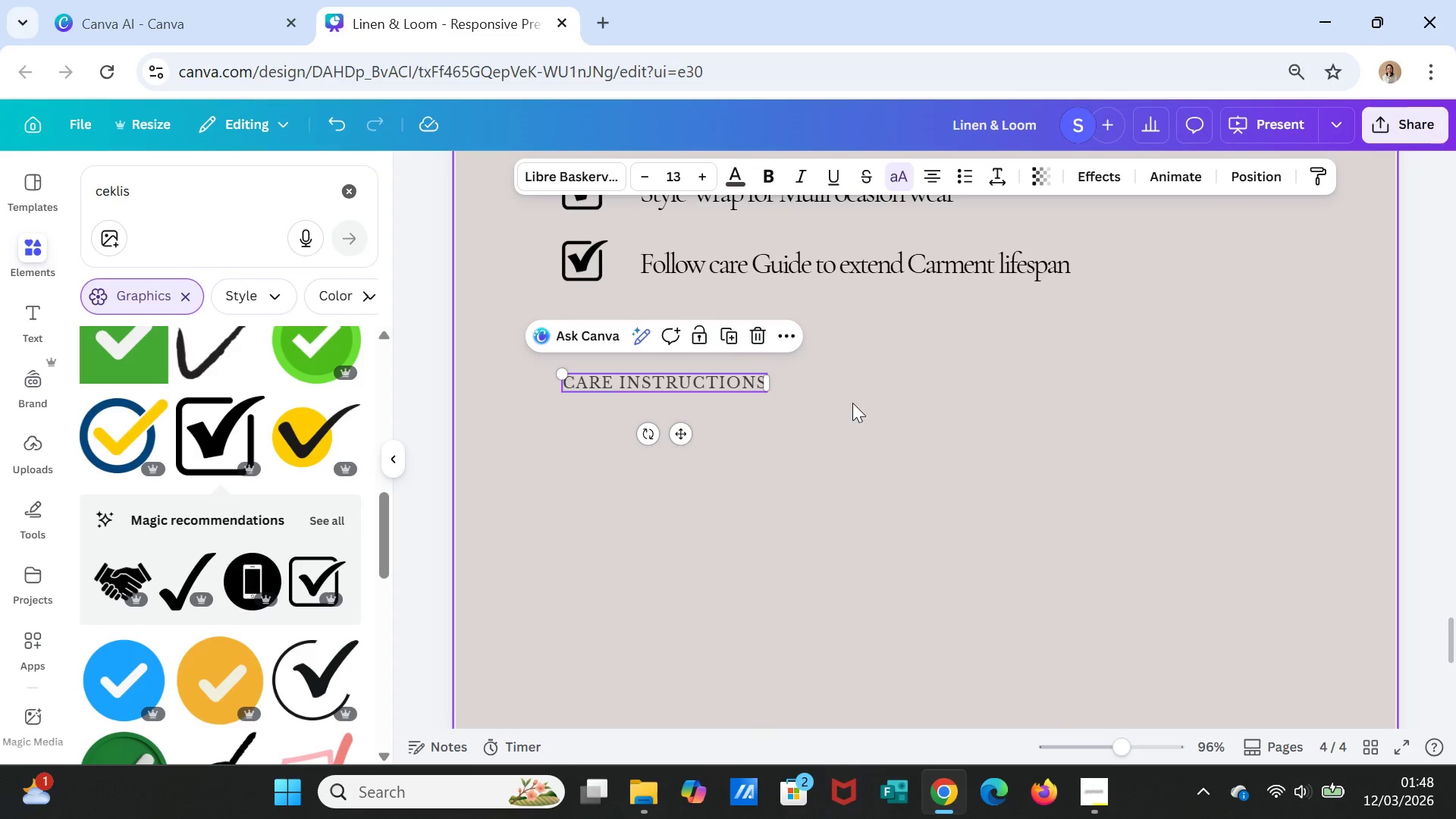 
left_click([852, 403])
 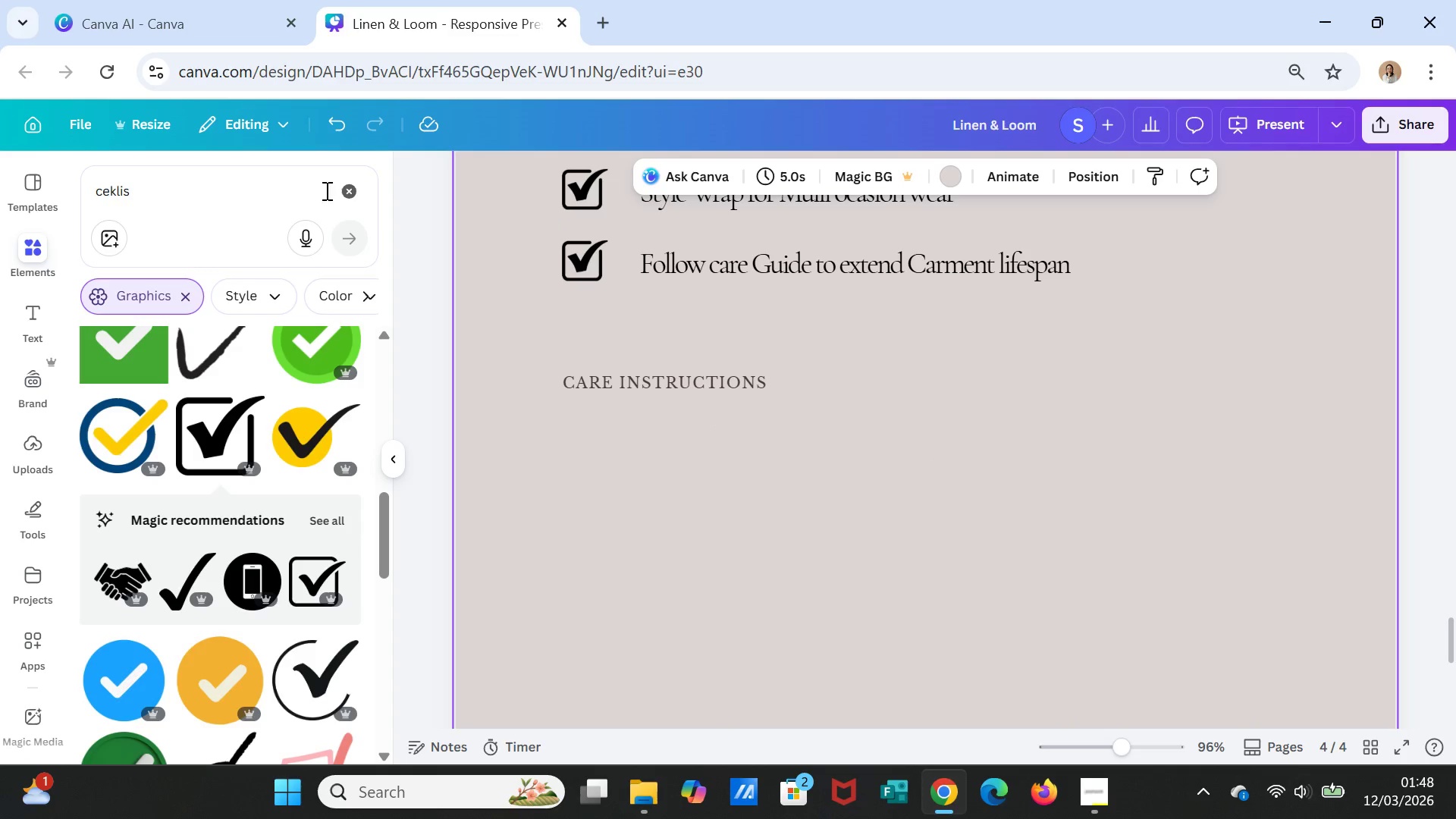 
left_click([345, 187])
 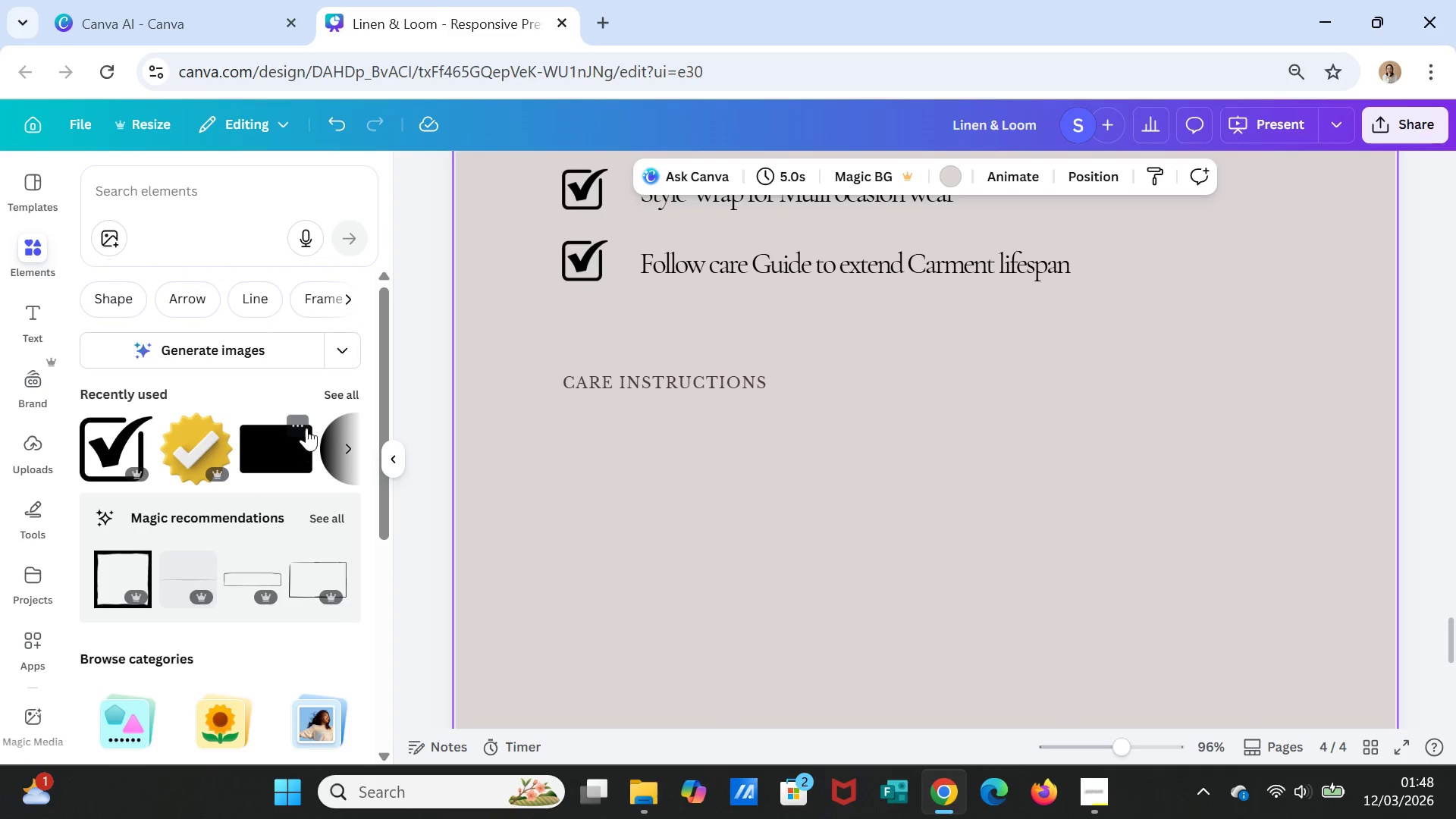 
left_click([334, 387])
 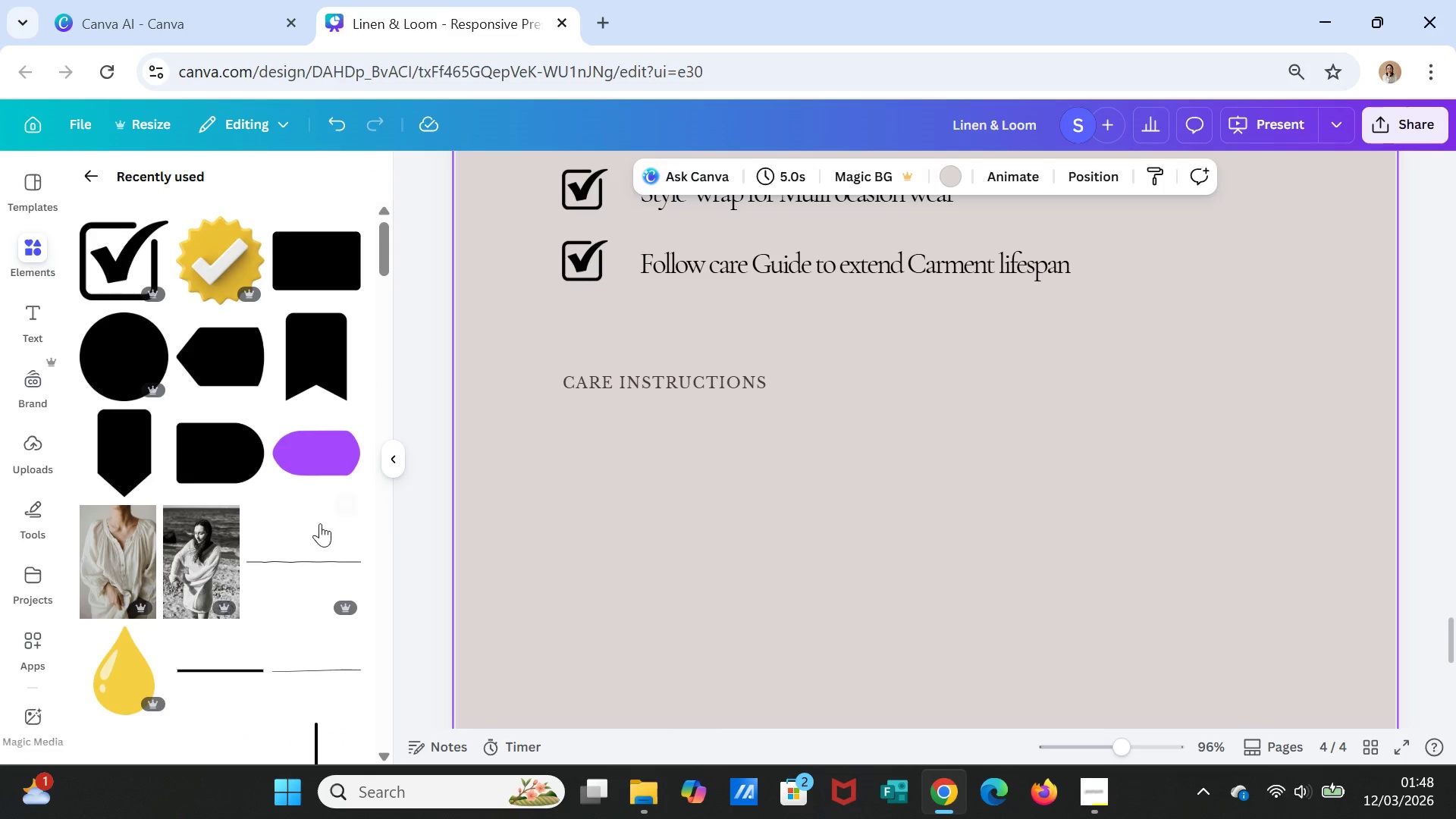 
scroll: coordinate [286, 579], scroll_direction: down, amount: 1.0
 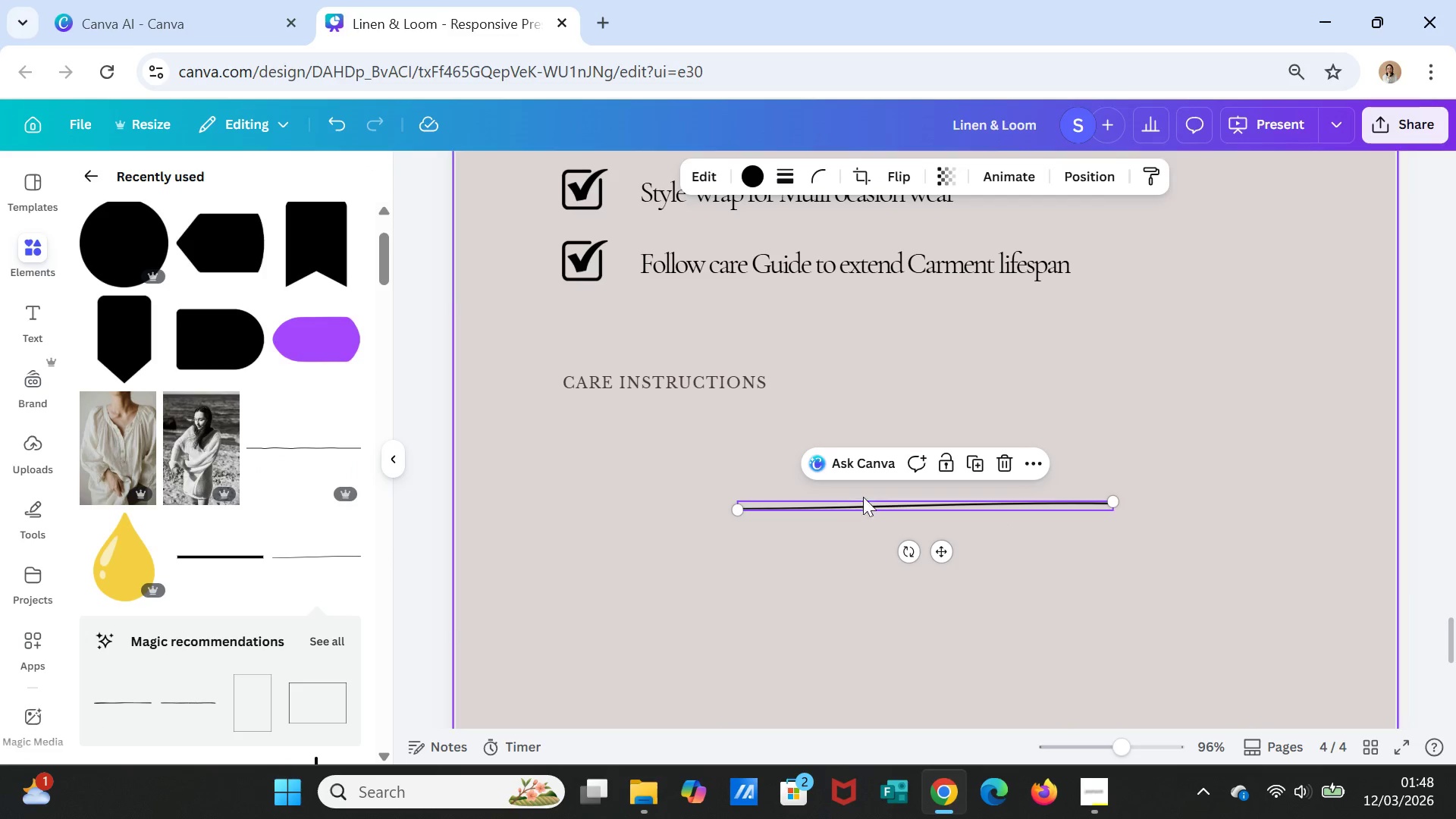 
key(Delete)
 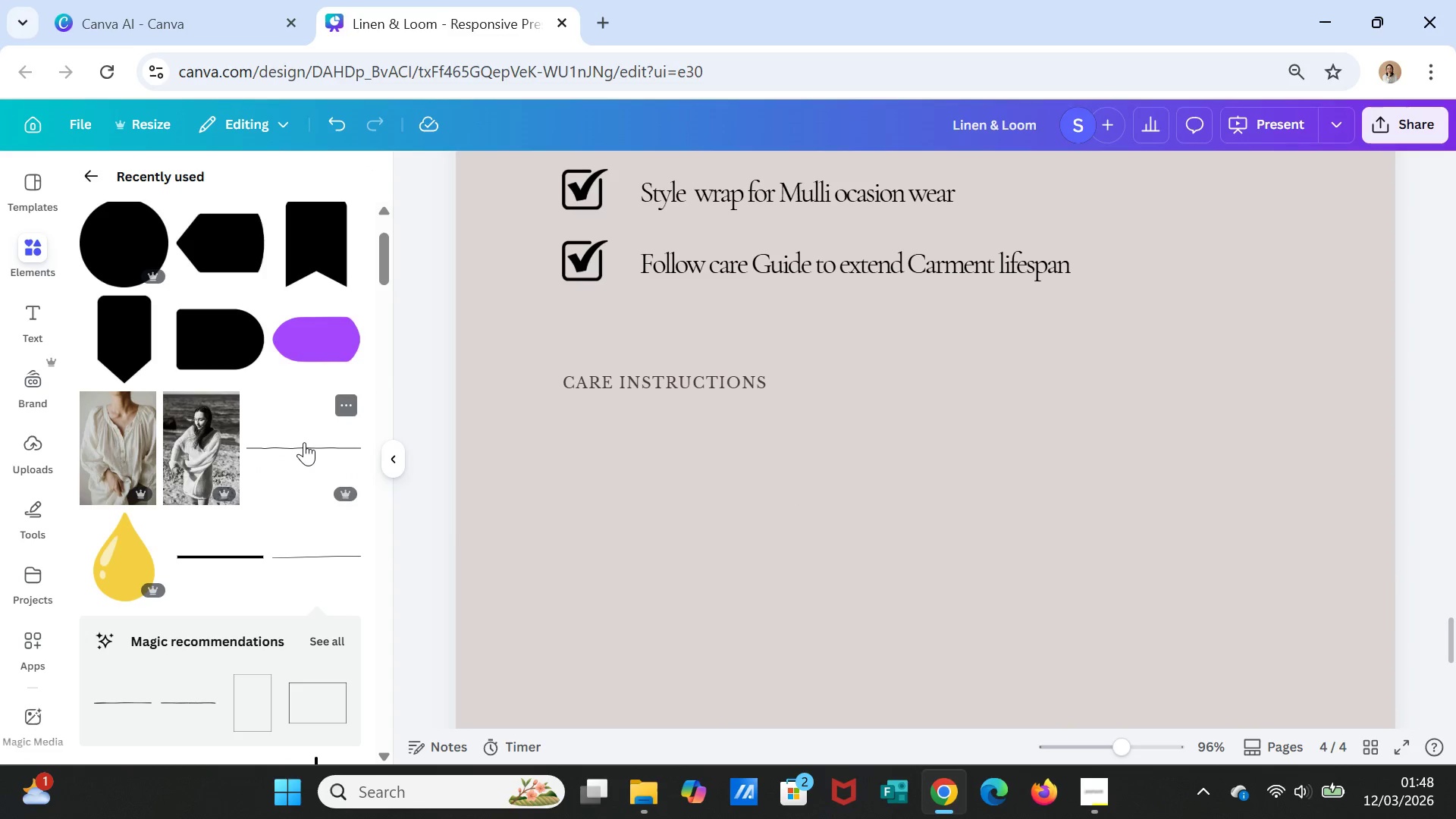 
left_click([304, 442])
 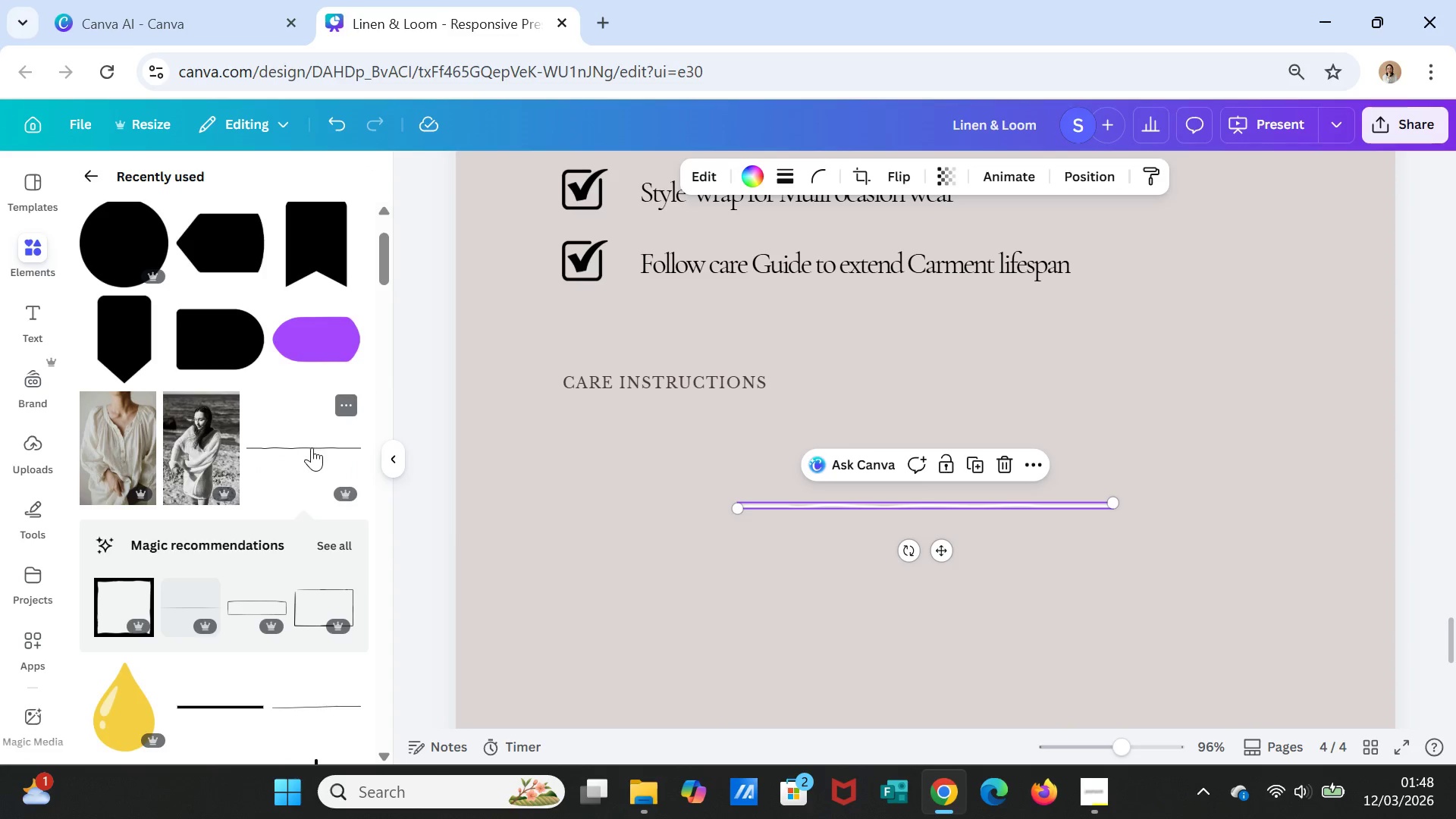 
key(Delete)
 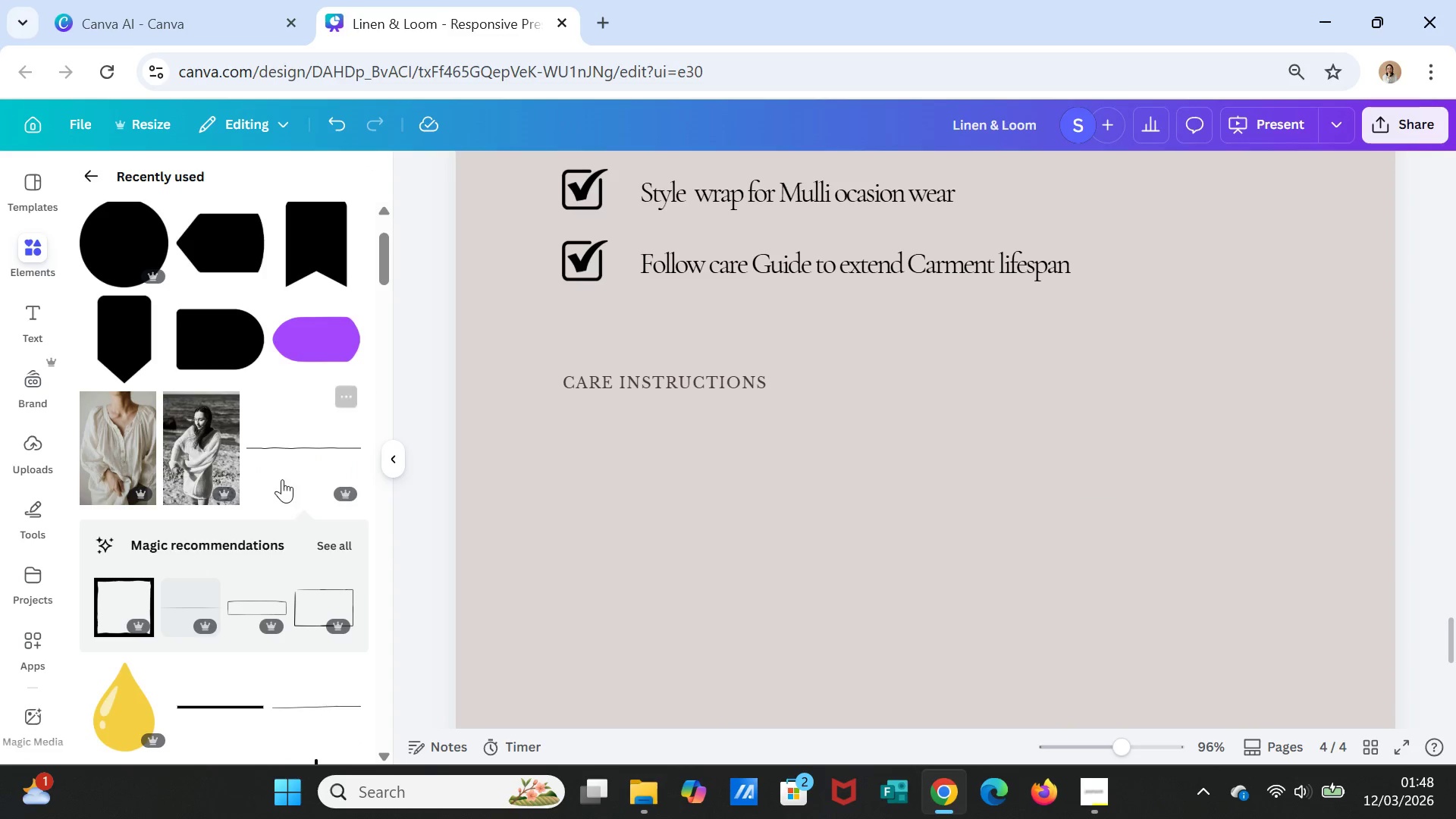 
scroll: coordinate [263, 606], scroll_direction: down, amount: 12.0
 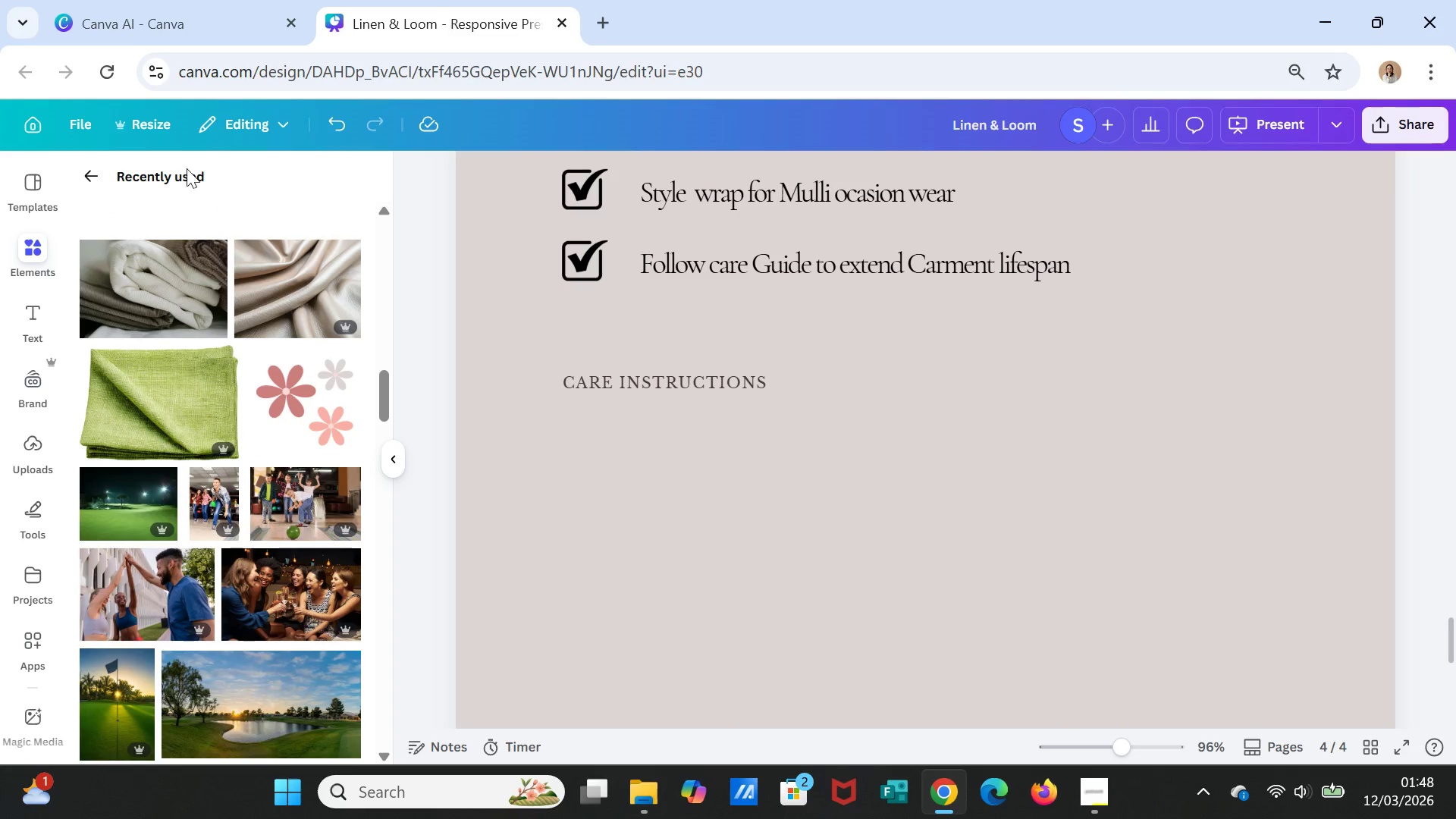 
left_click([99, 174])
 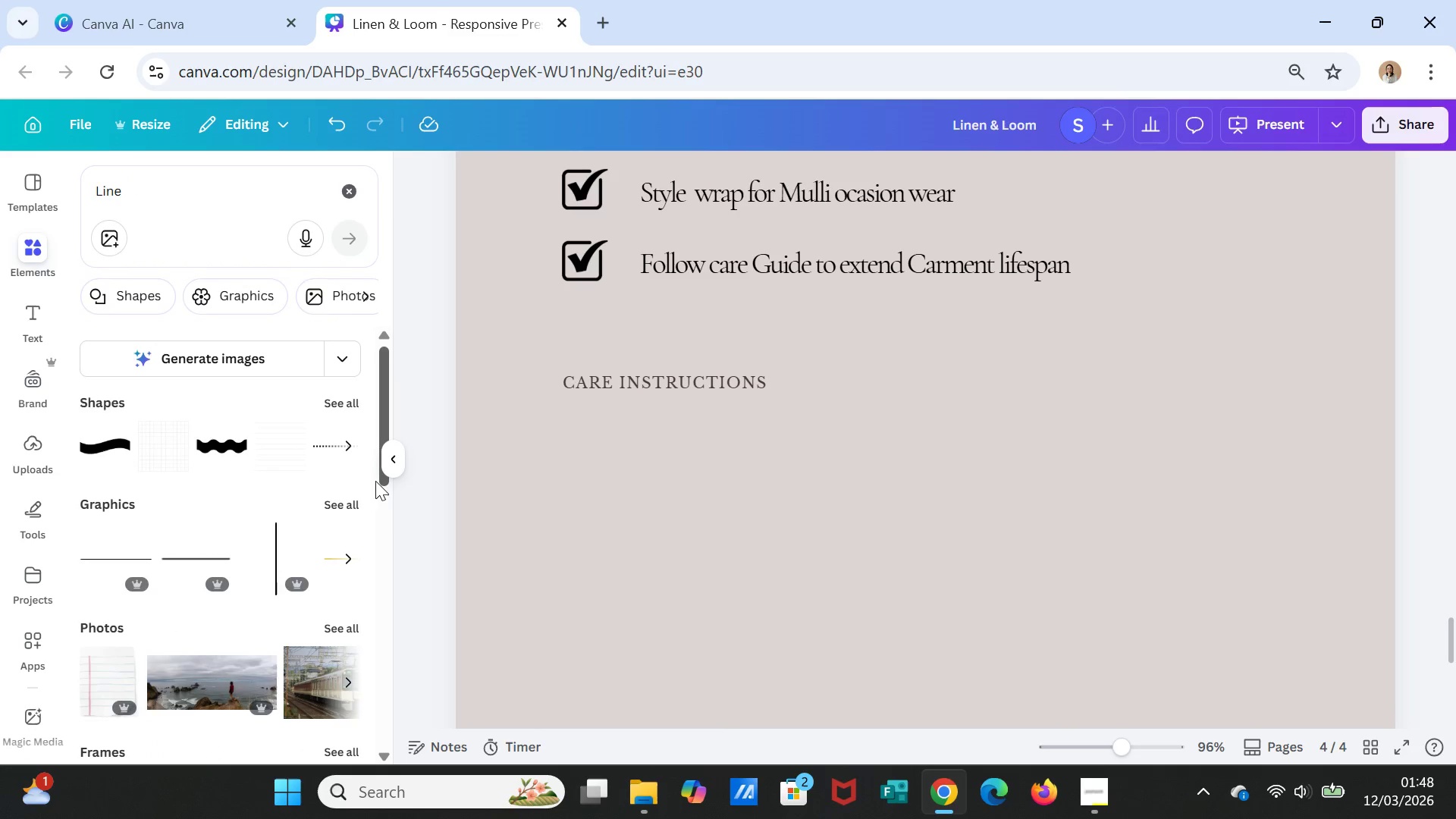 
left_click([349, 395])
 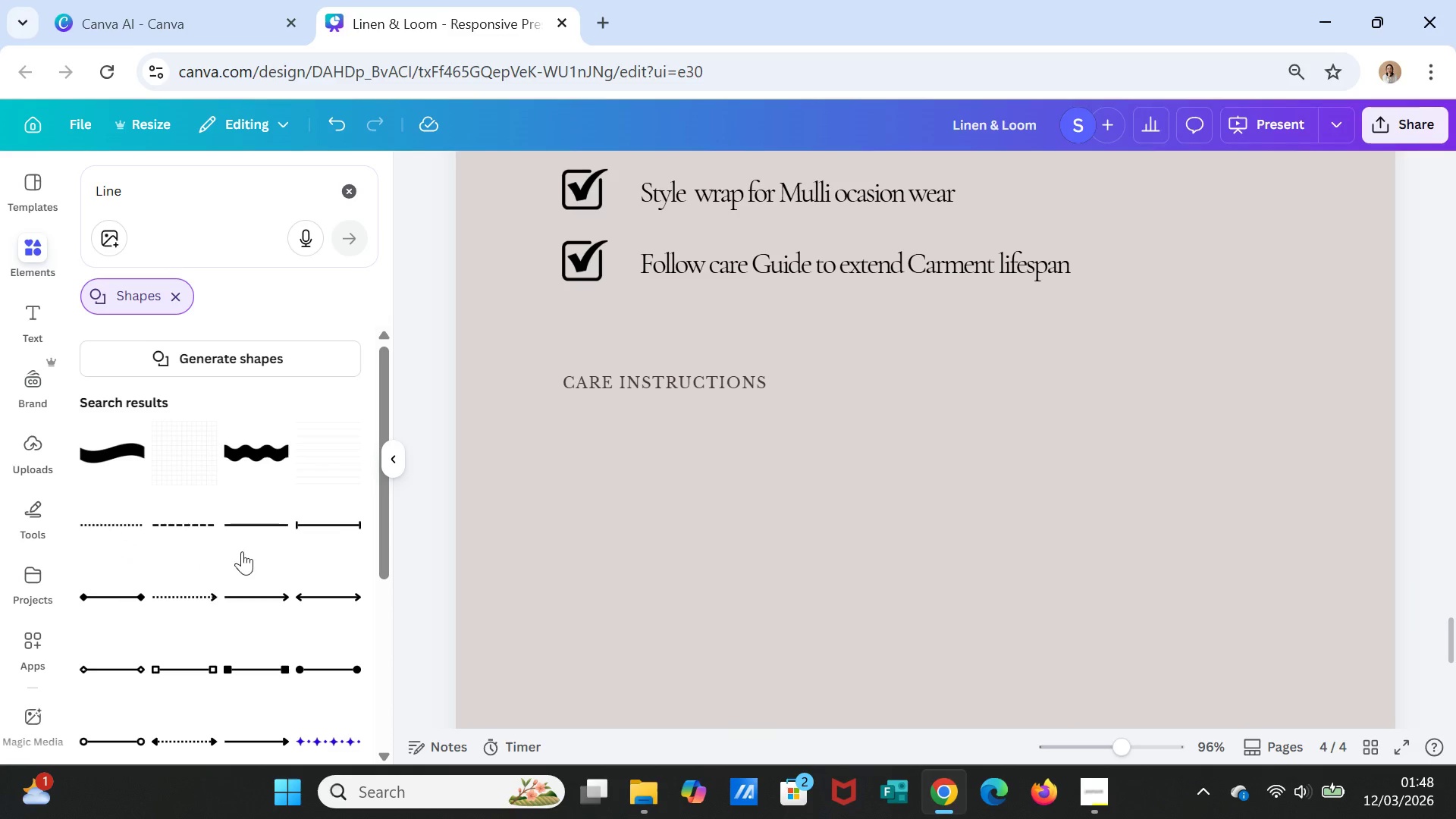 
double_click([253, 519])
 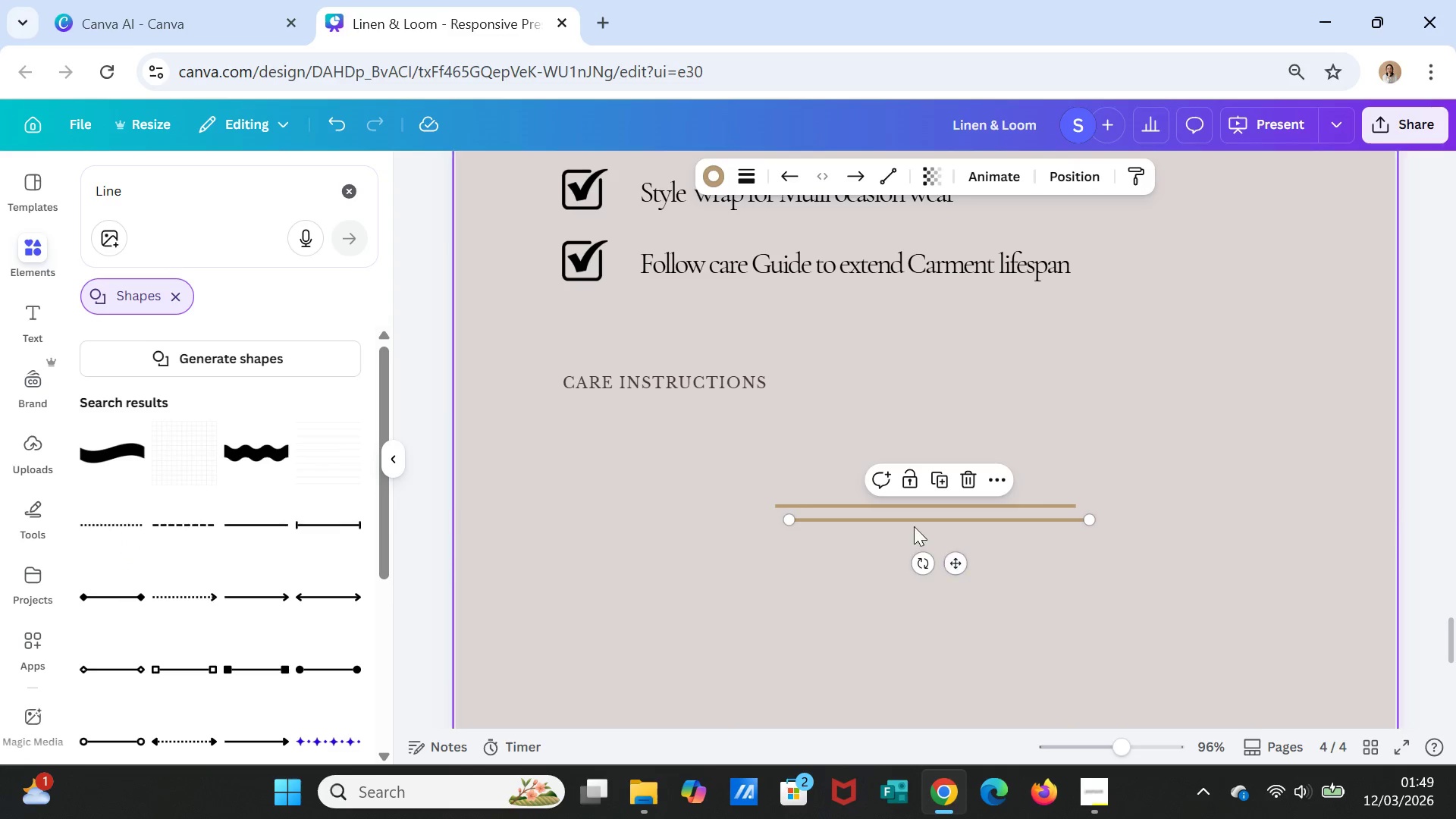 
double_click([912, 518])
 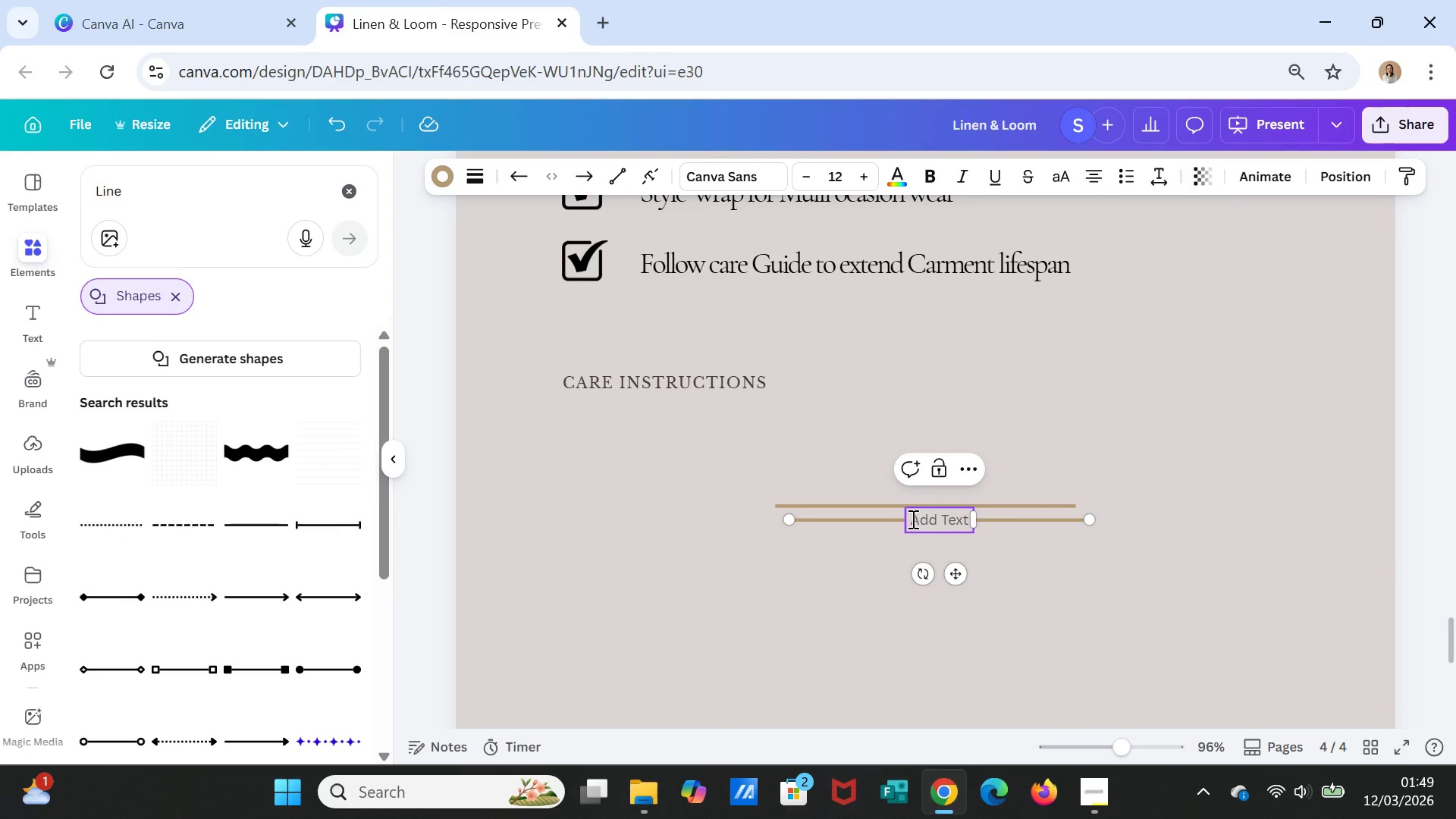 
key(Delete)
 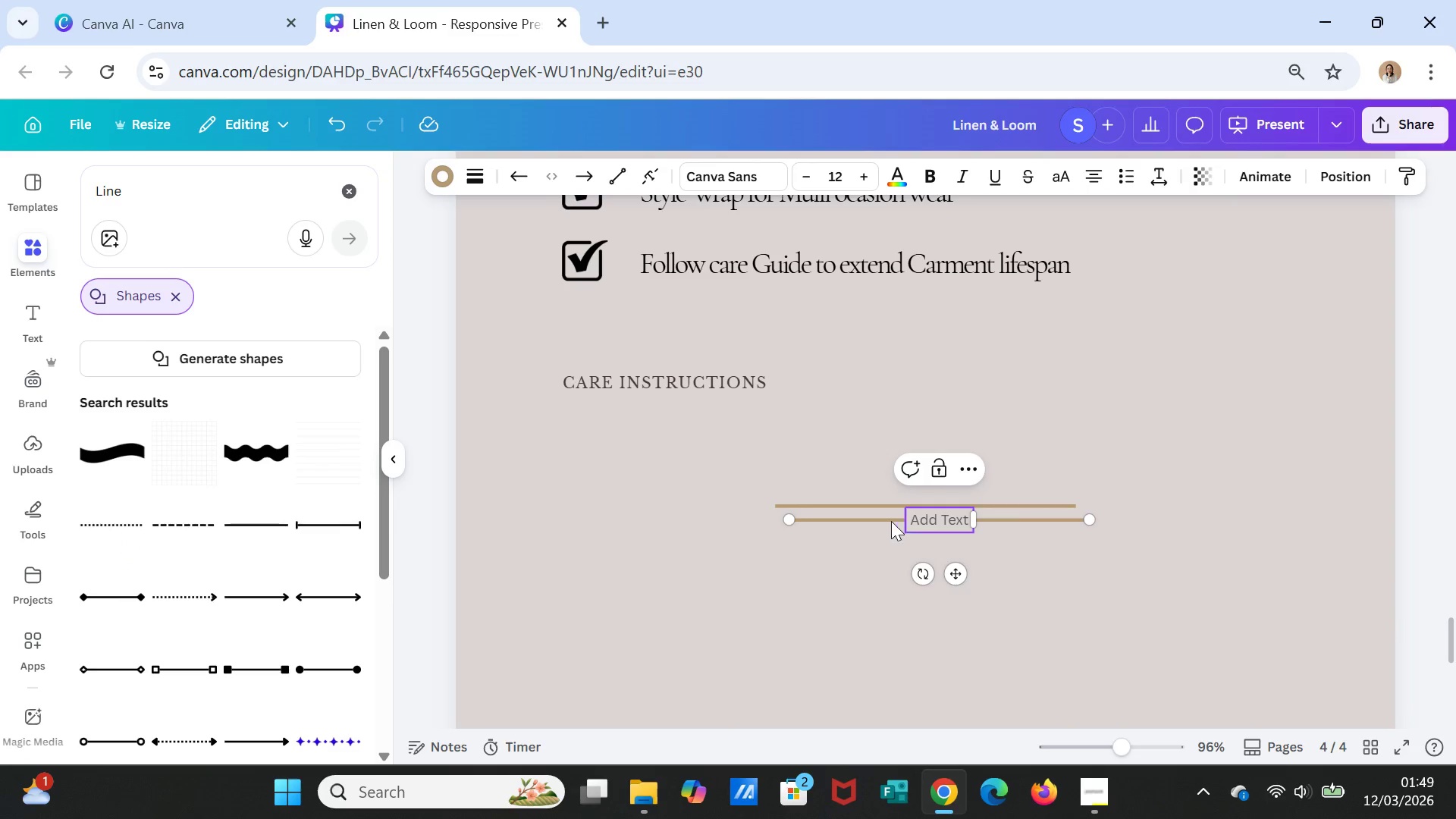 
left_click([885, 519])
 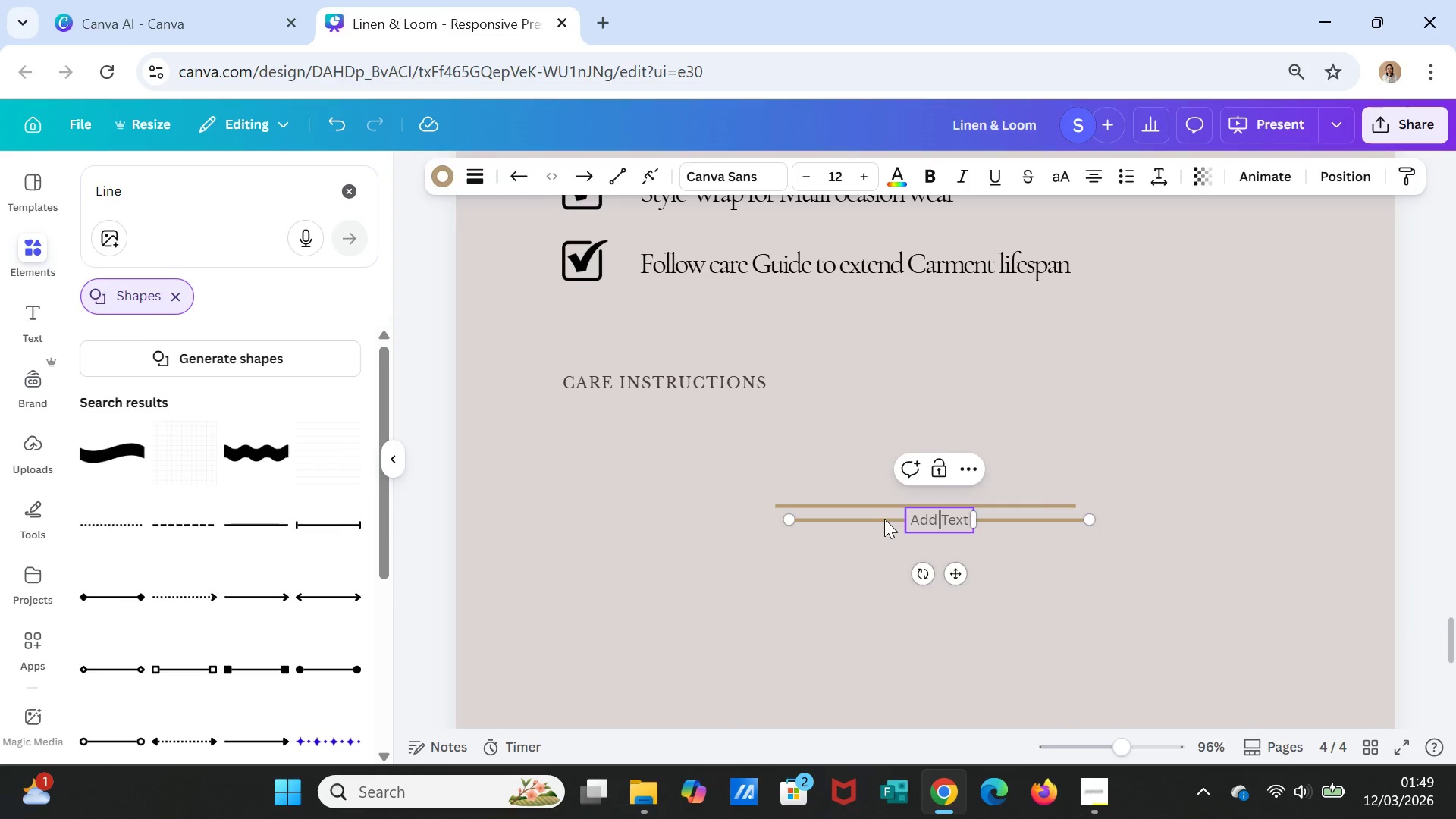 
key(Delete)
 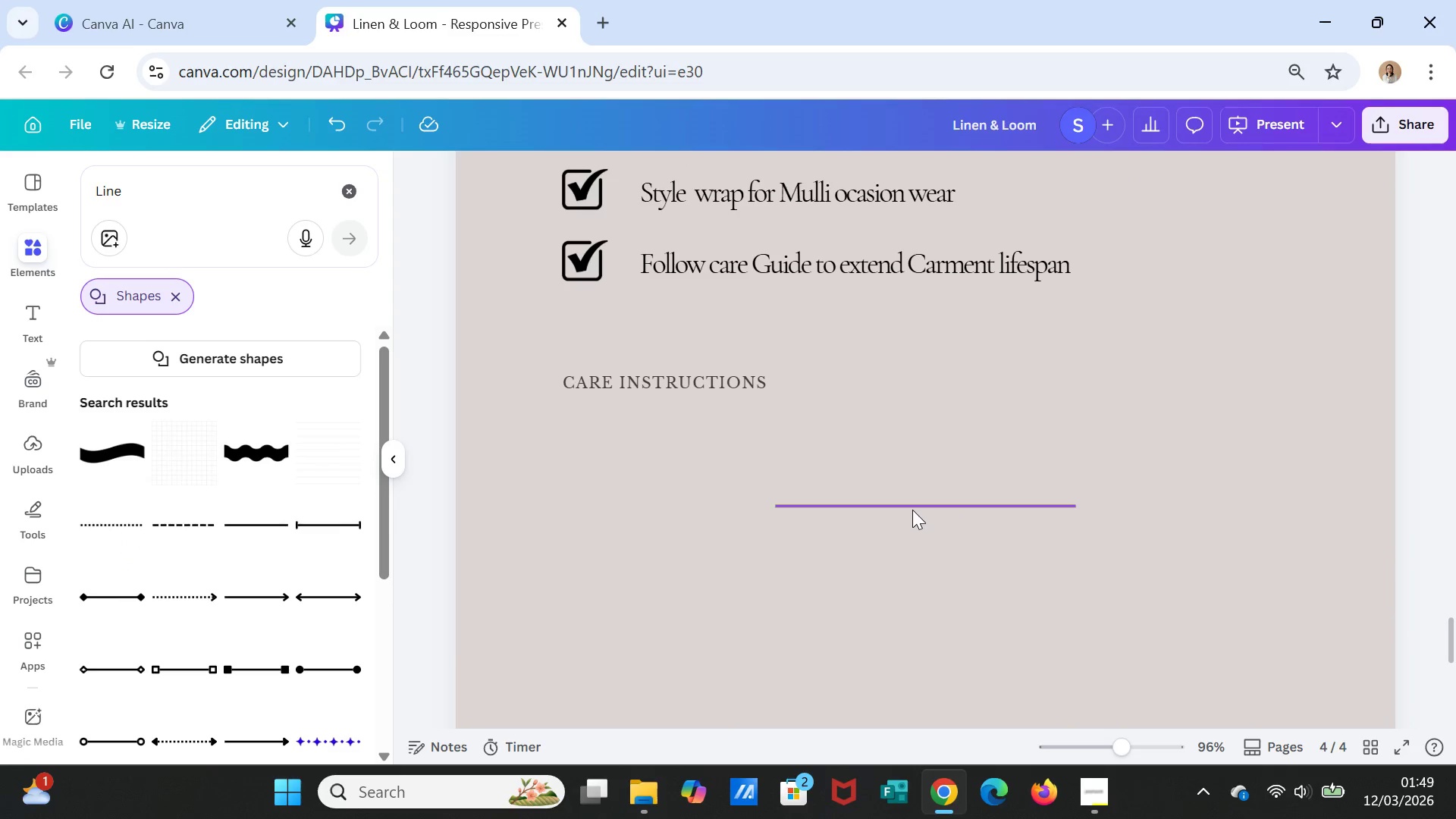 
left_click([912, 510])
 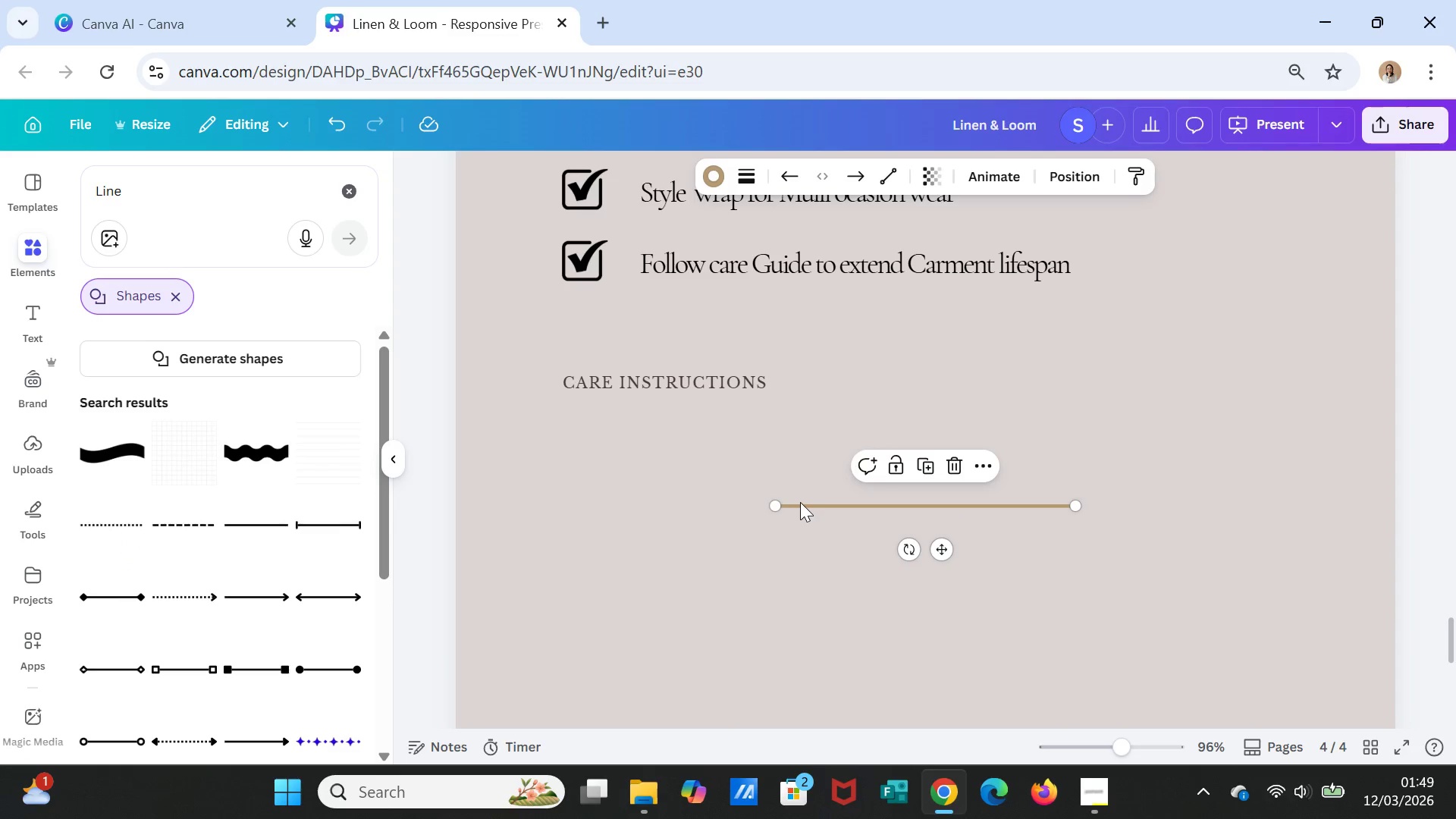 
left_click_drag(start_coordinate=[777, 505], to_coordinate=[631, 508])
 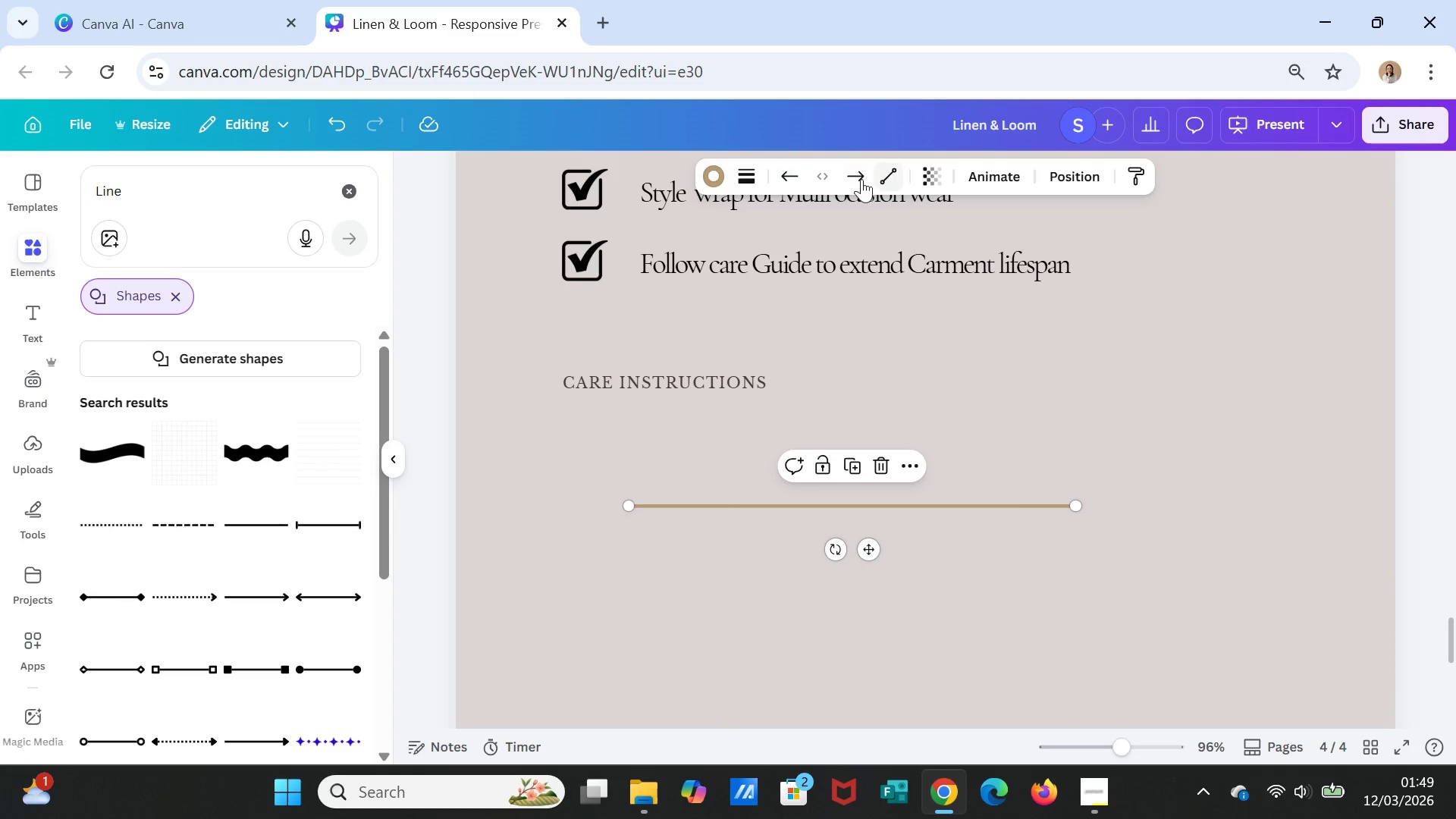 
left_click([742, 177])
 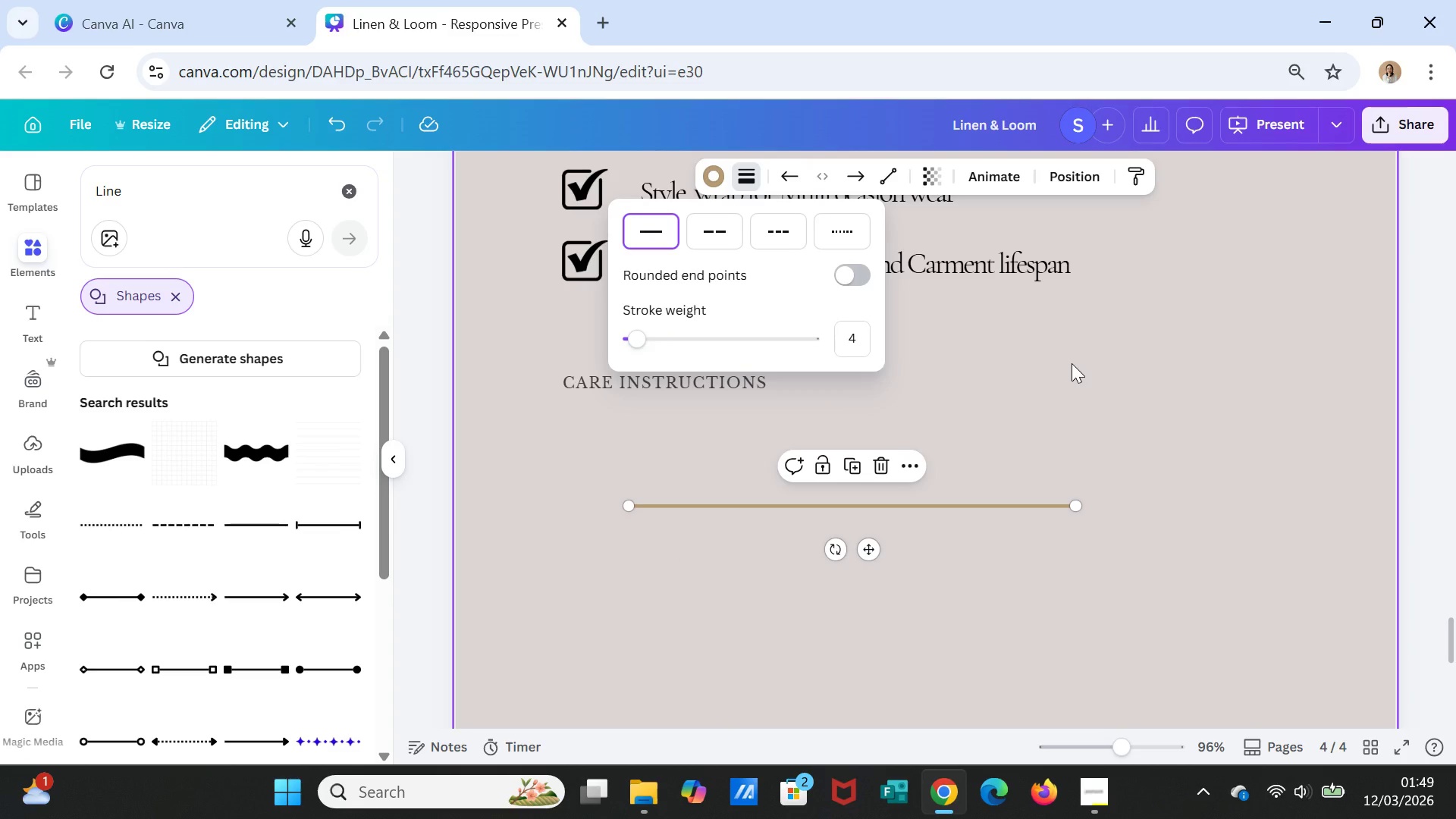 
wait(5.23)
 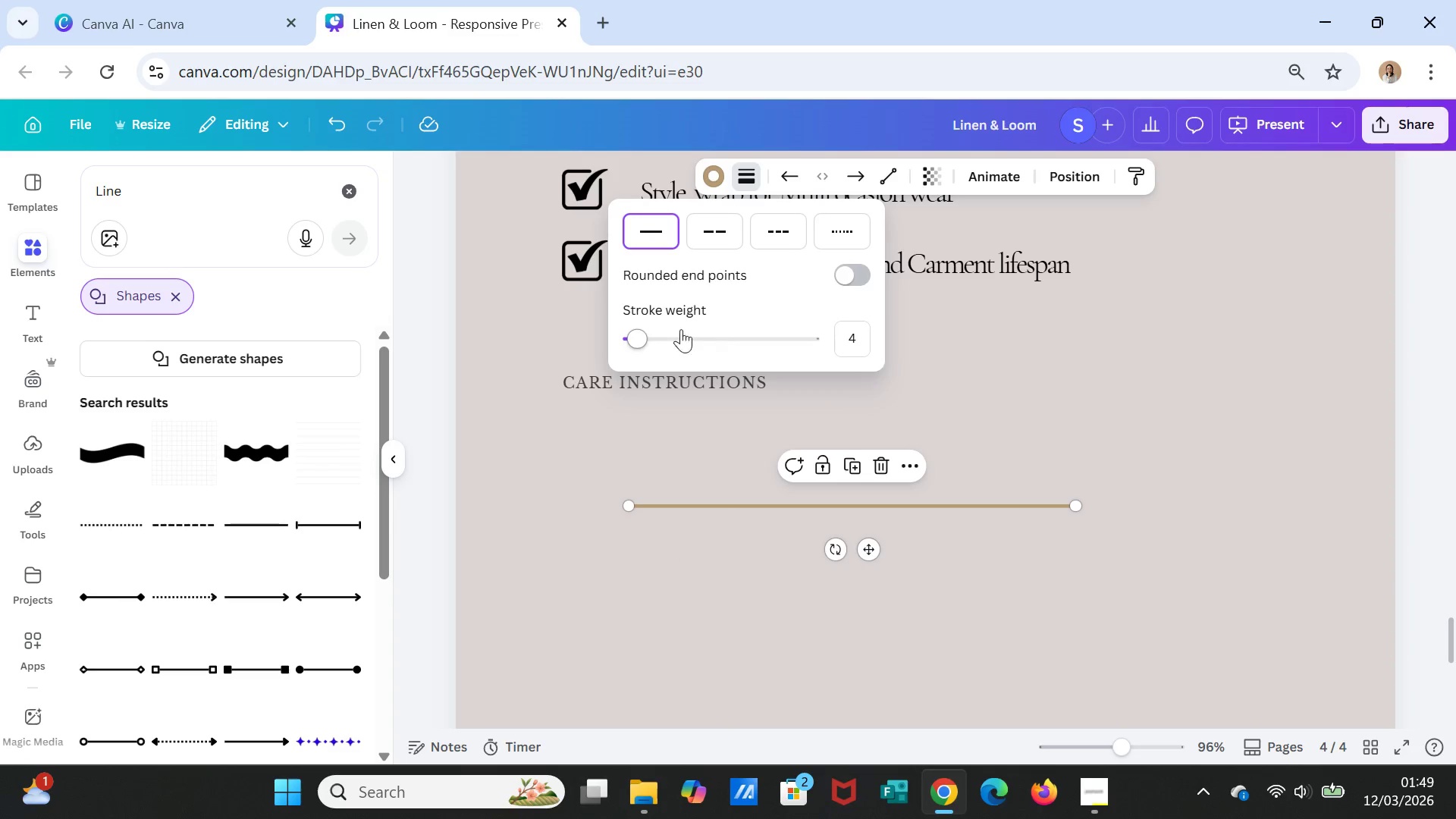 
left_click([856, 338])
 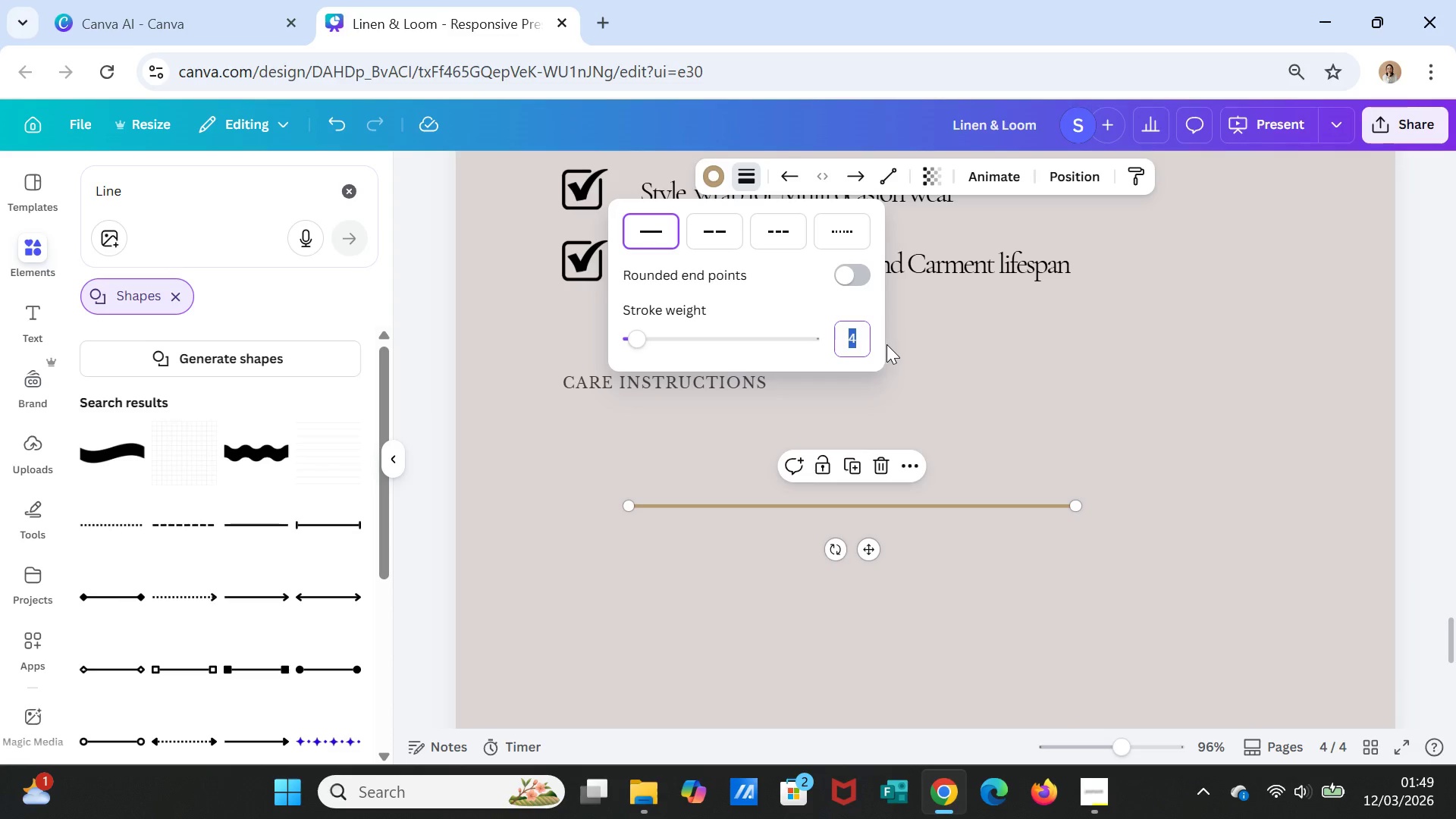 
key(1)
 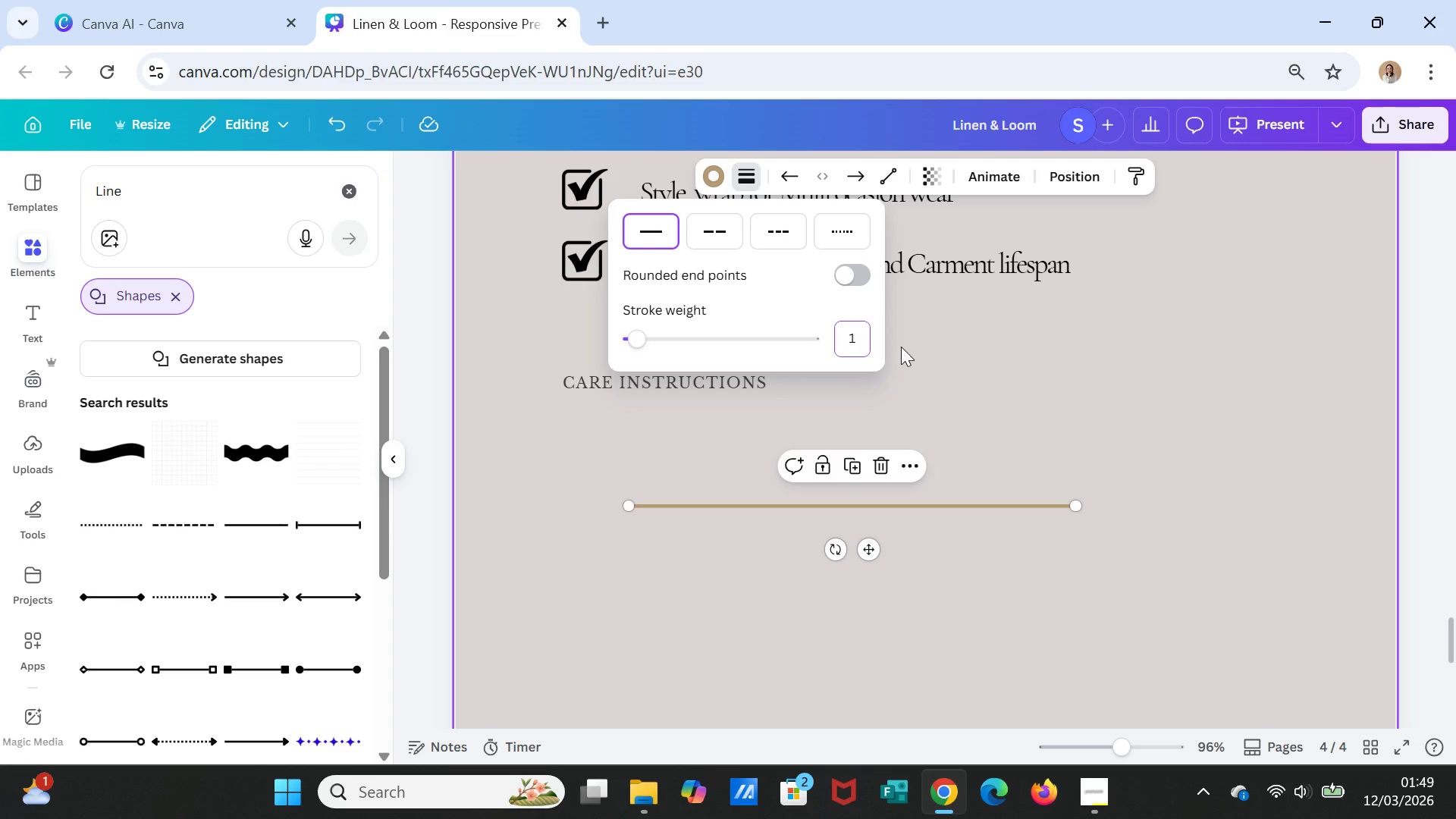 
key(Enter)
 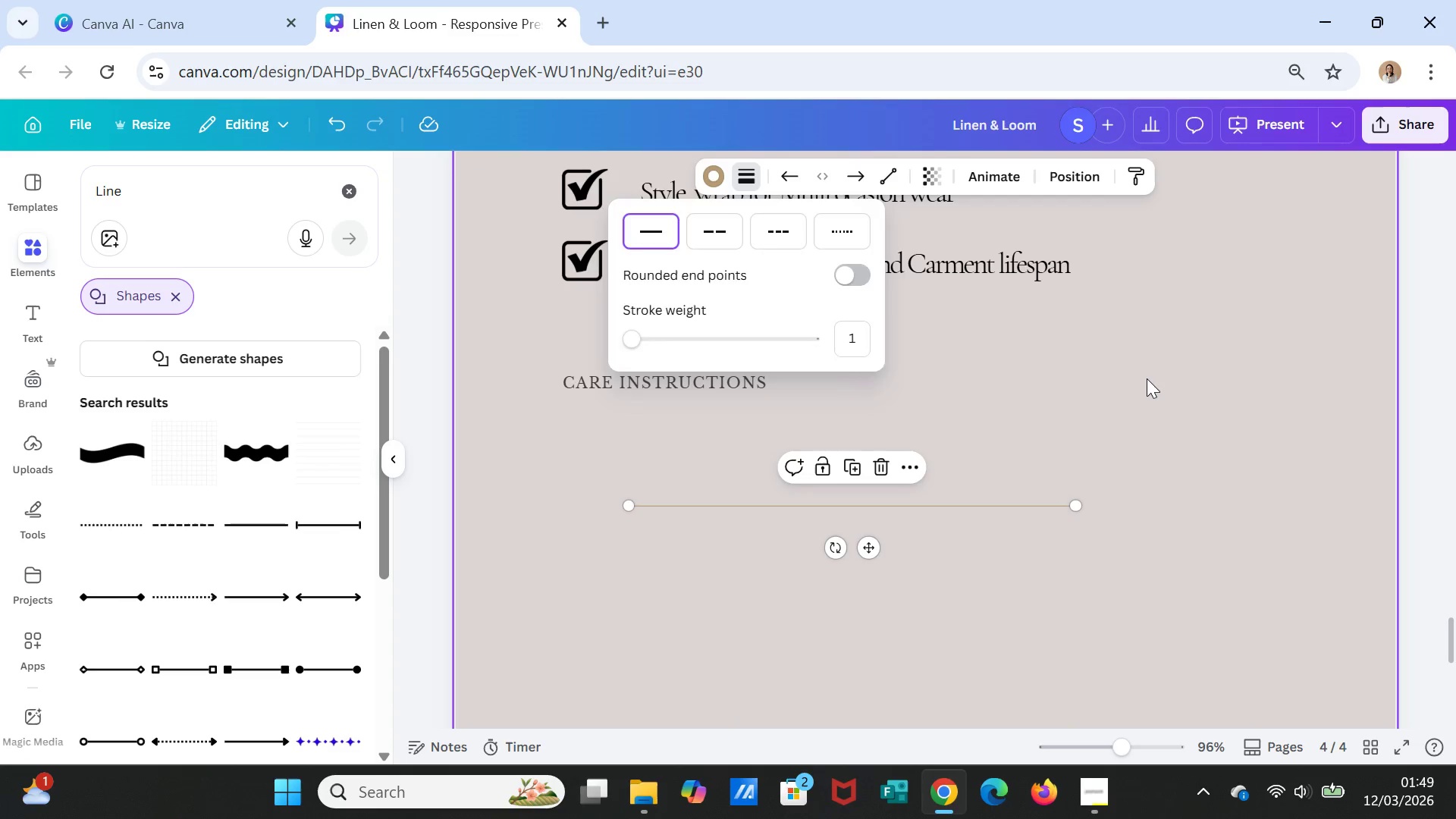 
left_click([1147, 378])
 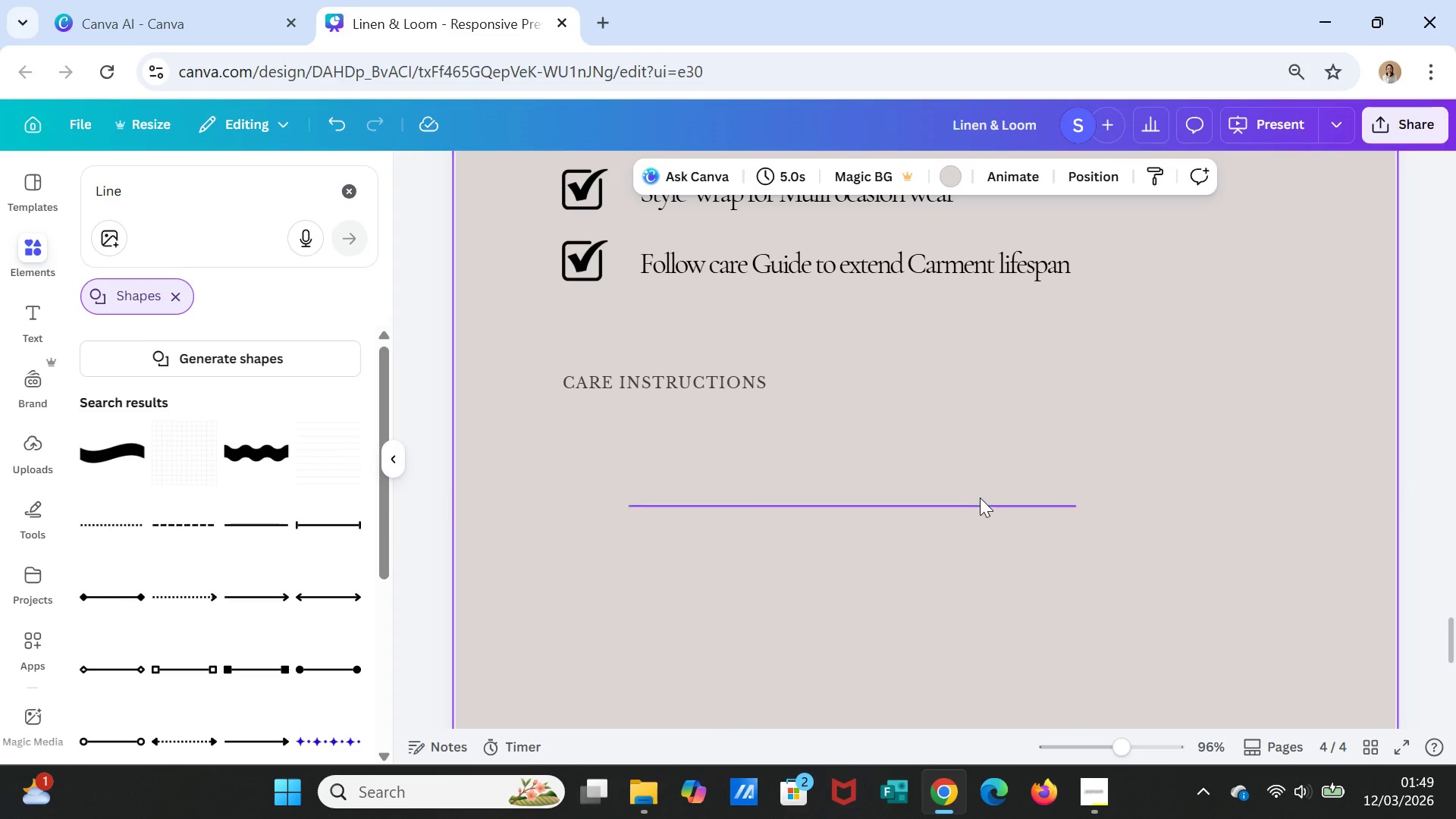 
left_click([979, 498])
 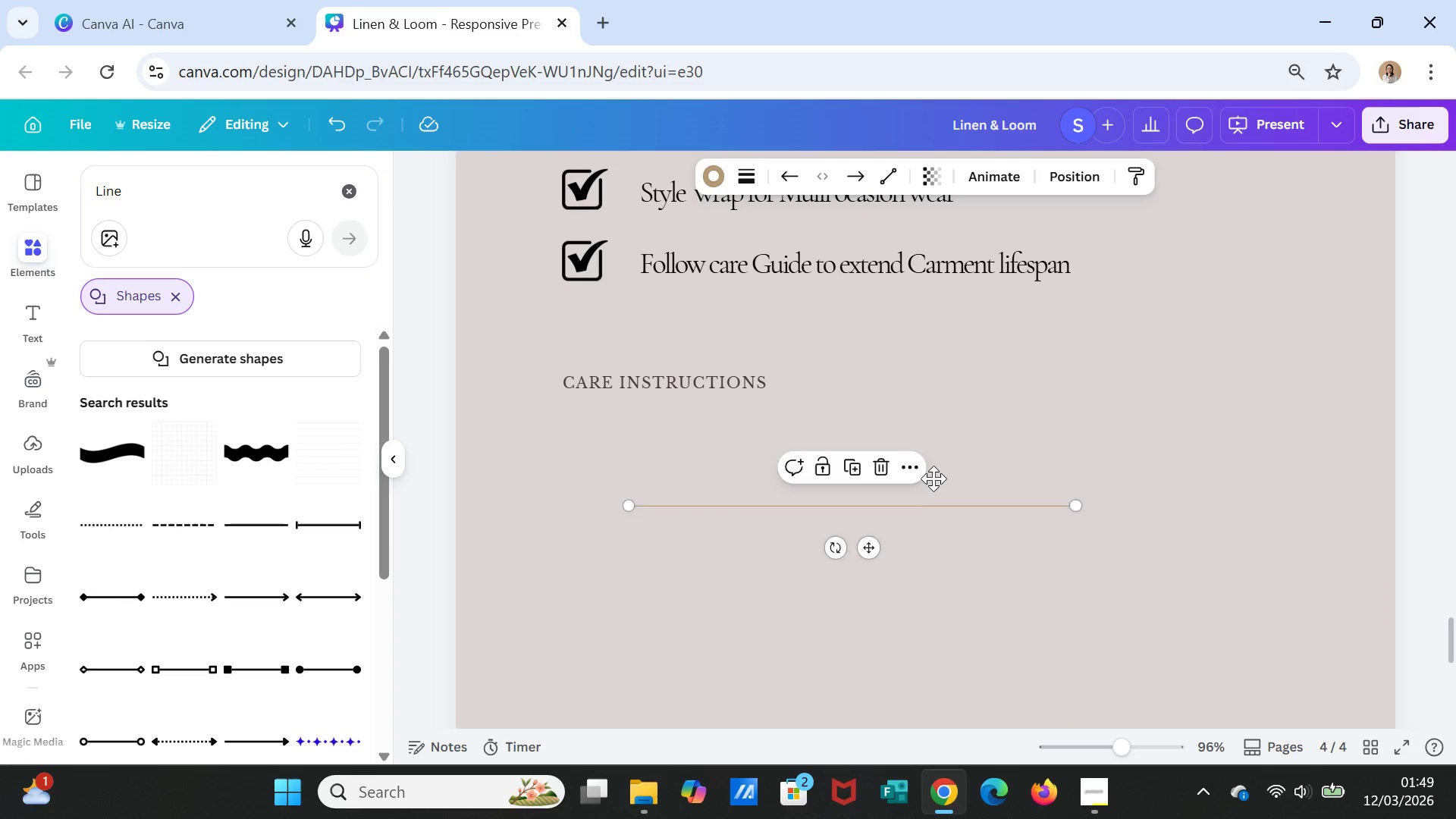 
left_click_drag(start_coordinate=[979, 498], to_coordinate=[905, 402])
 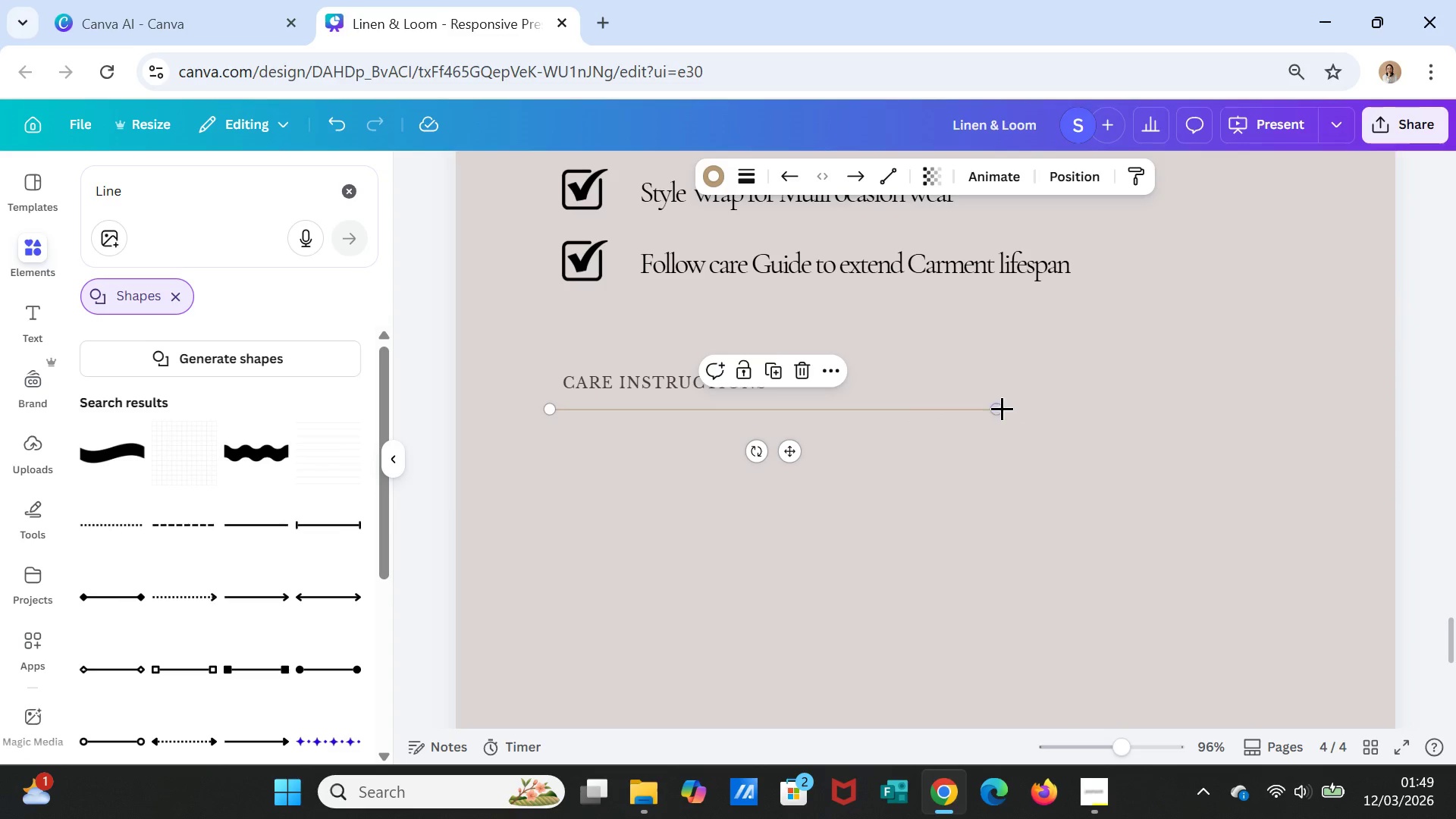 
left_click_drag(start_coordinate=[1001, 409], to_coordinate=[805, 406])
 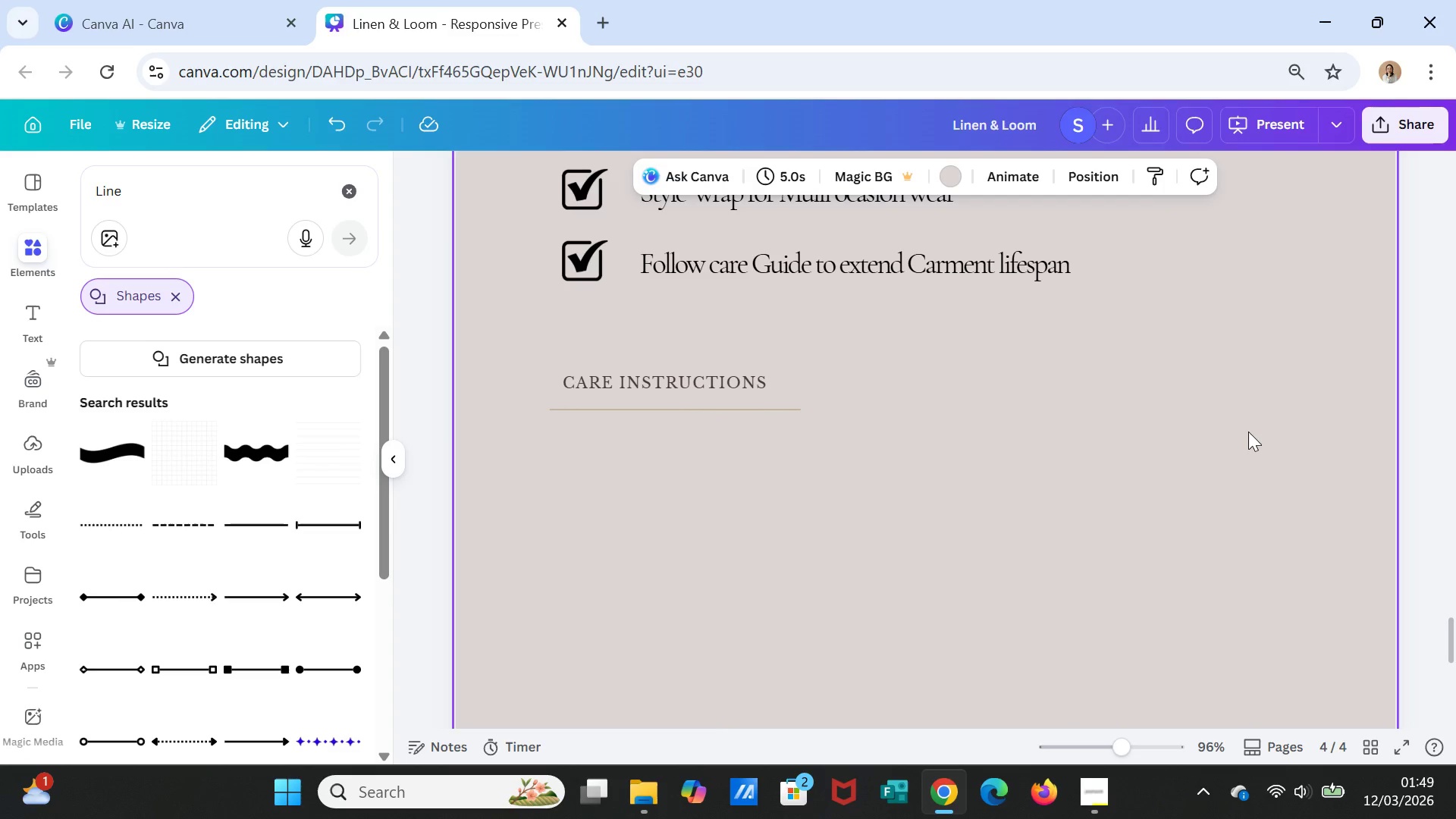 
wait(8.2)
 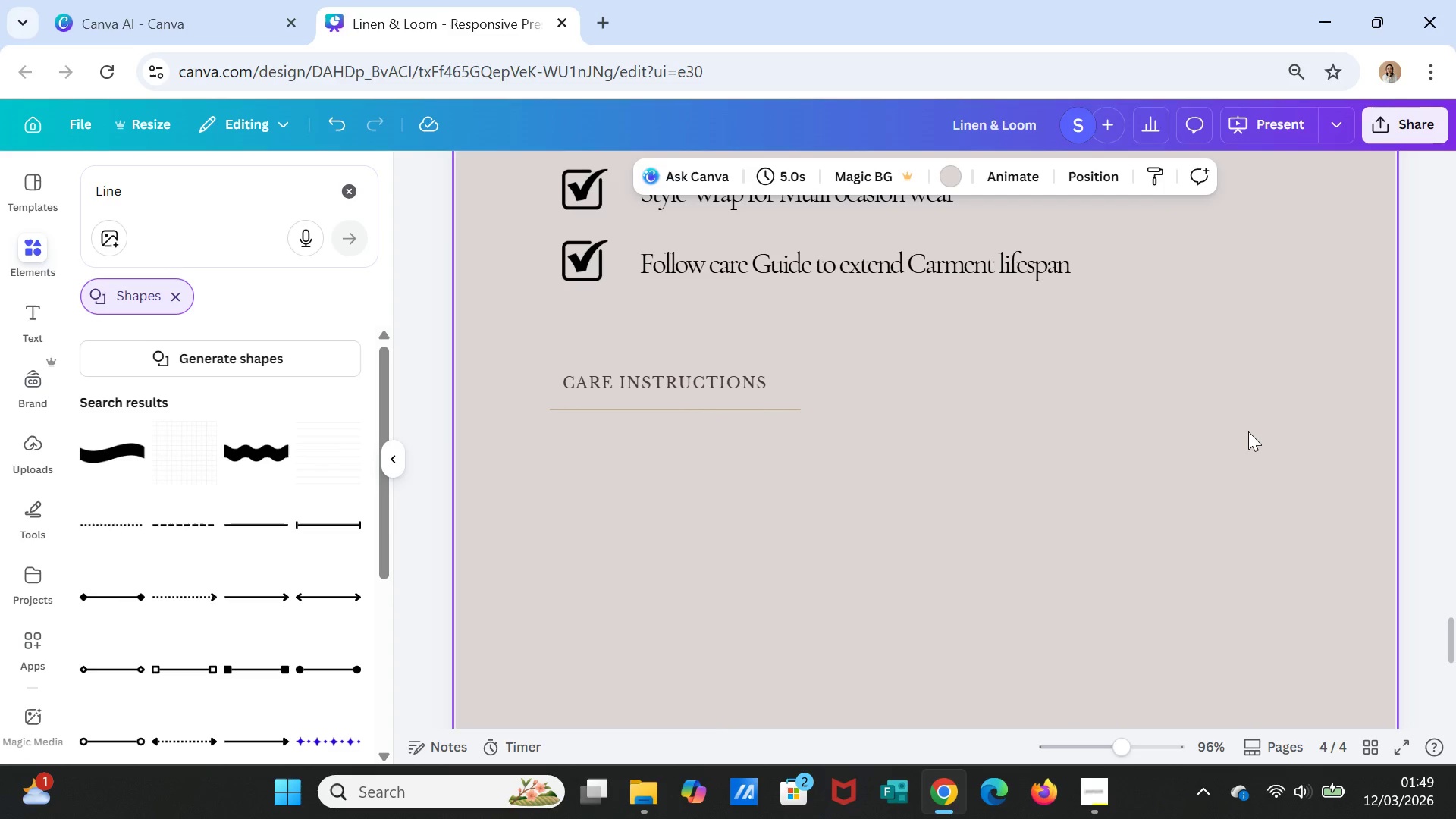 
scroll: coordinate [797, 410], scroll_direction: up, amount: 26.0
 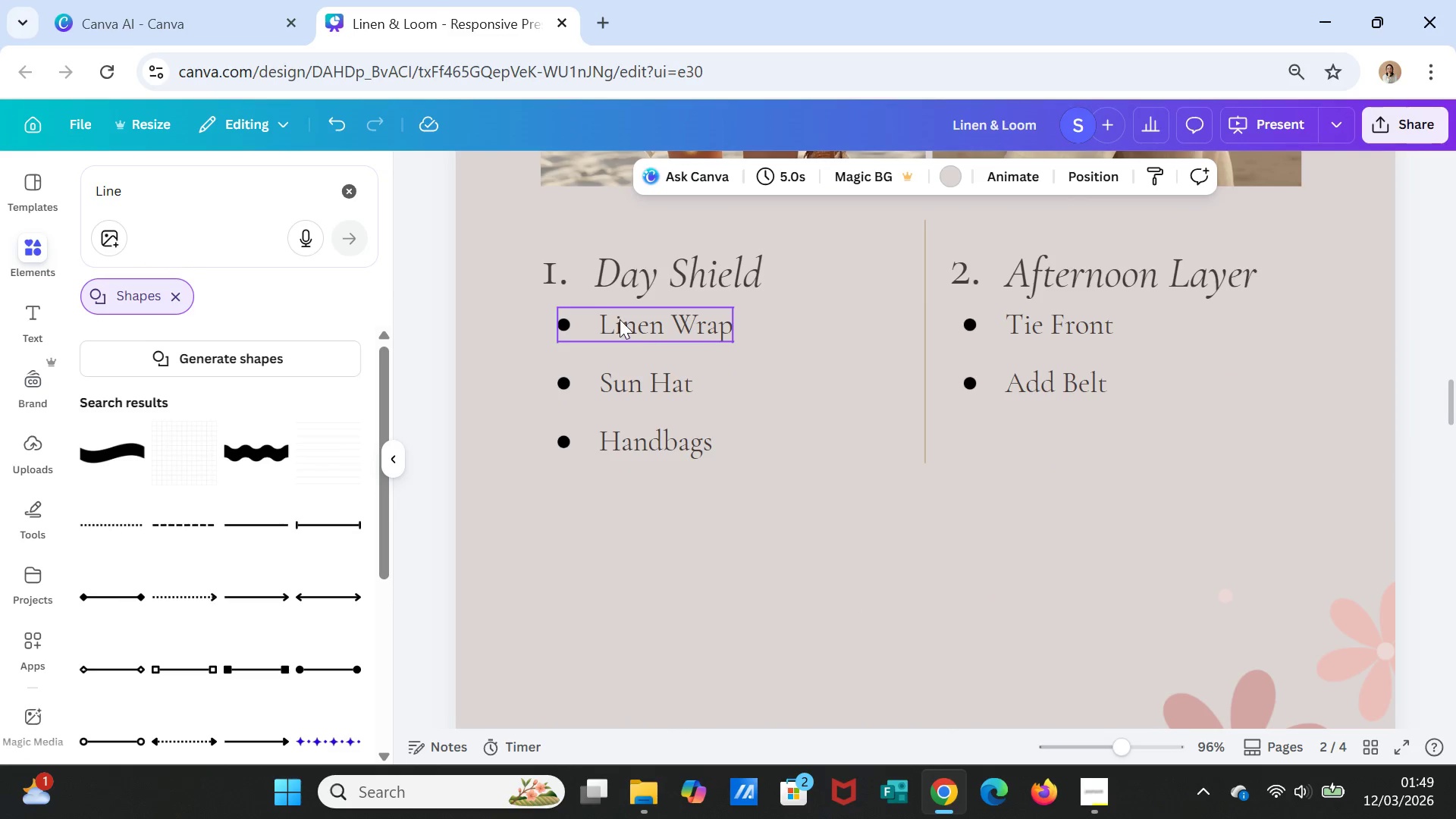 
left_click([619, 318])
 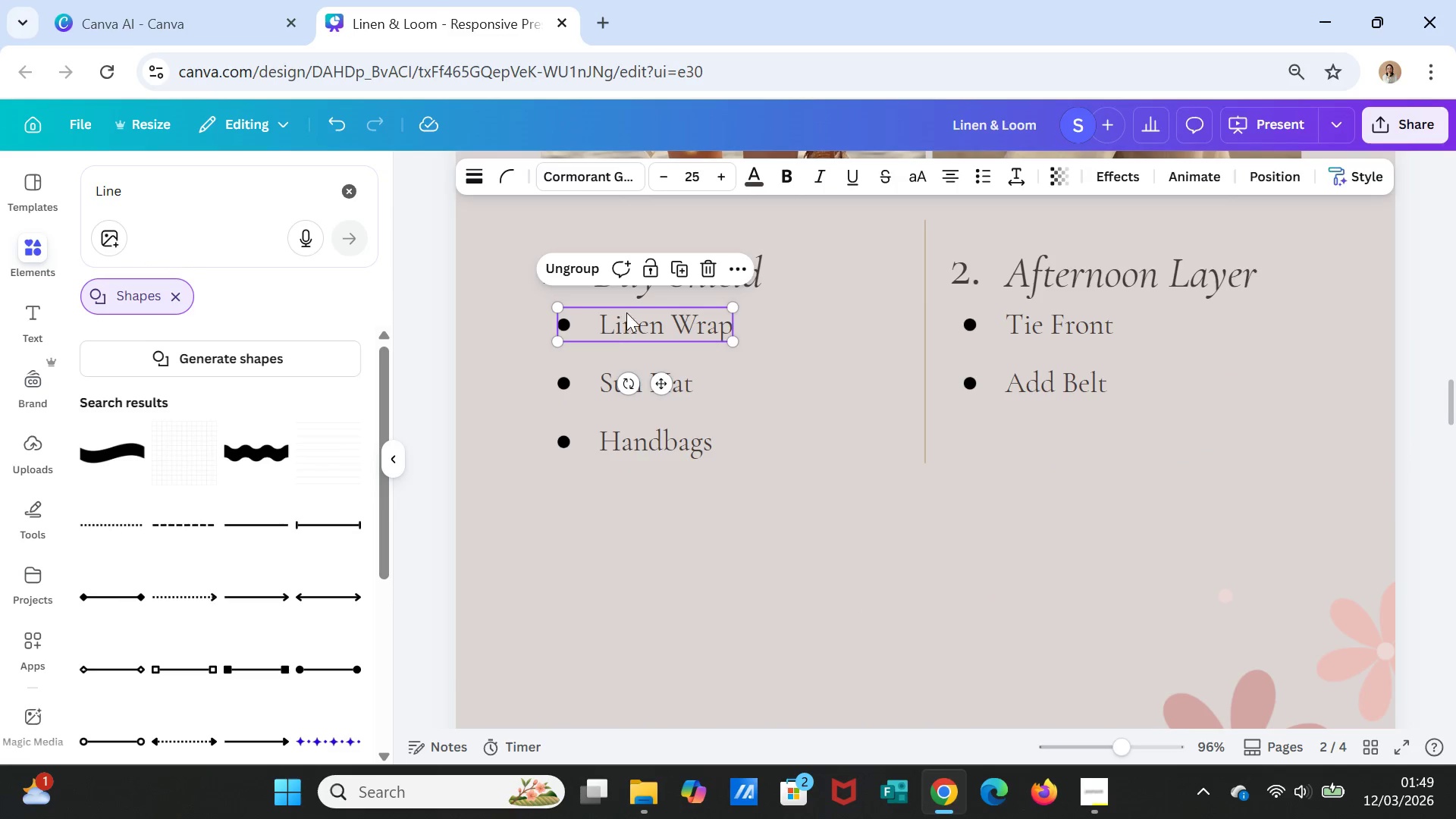 
key(Shift+F)
 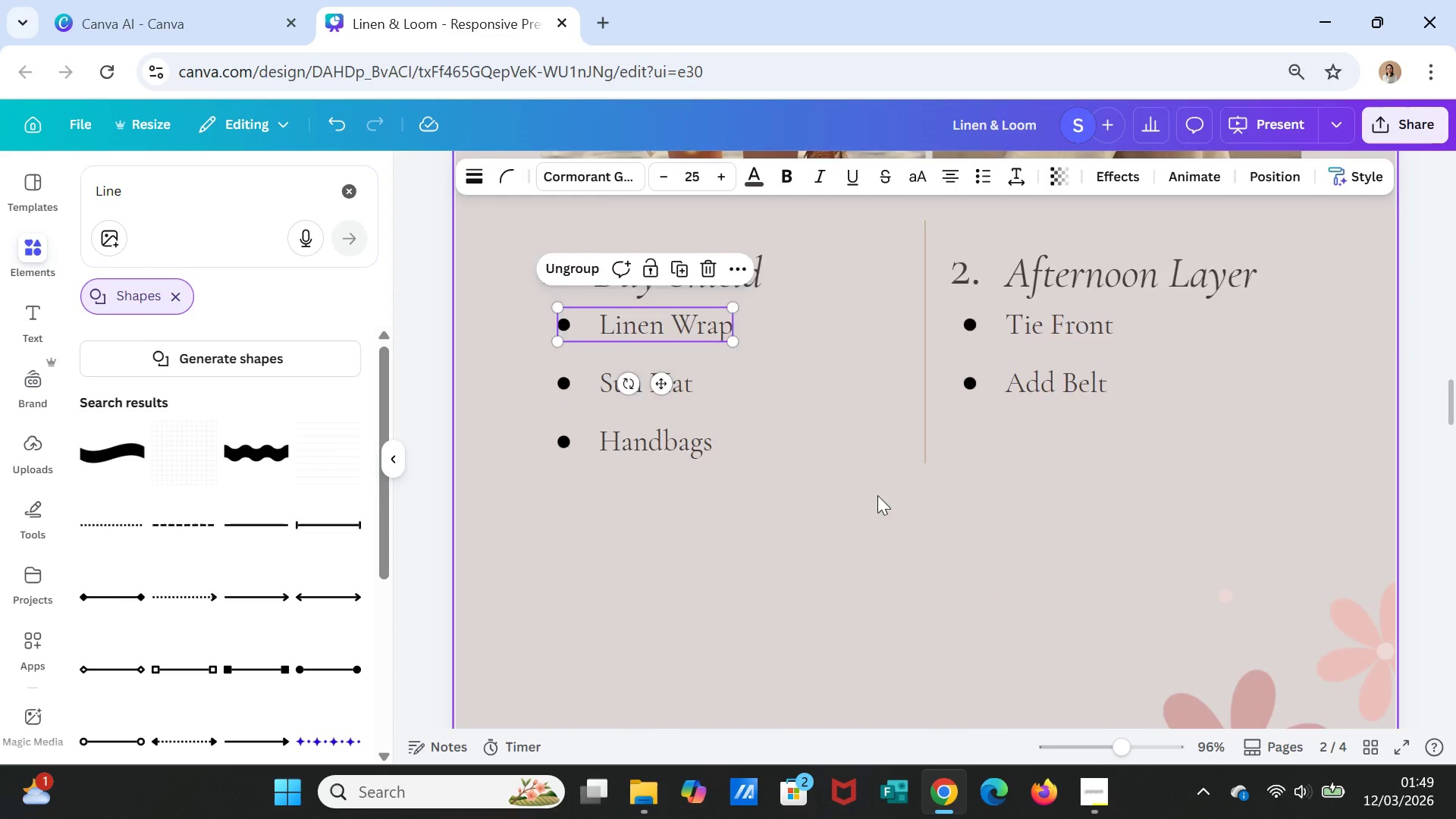 
scroll: coordinate [871, 563], scroll_direction: down, amount: 33.0
 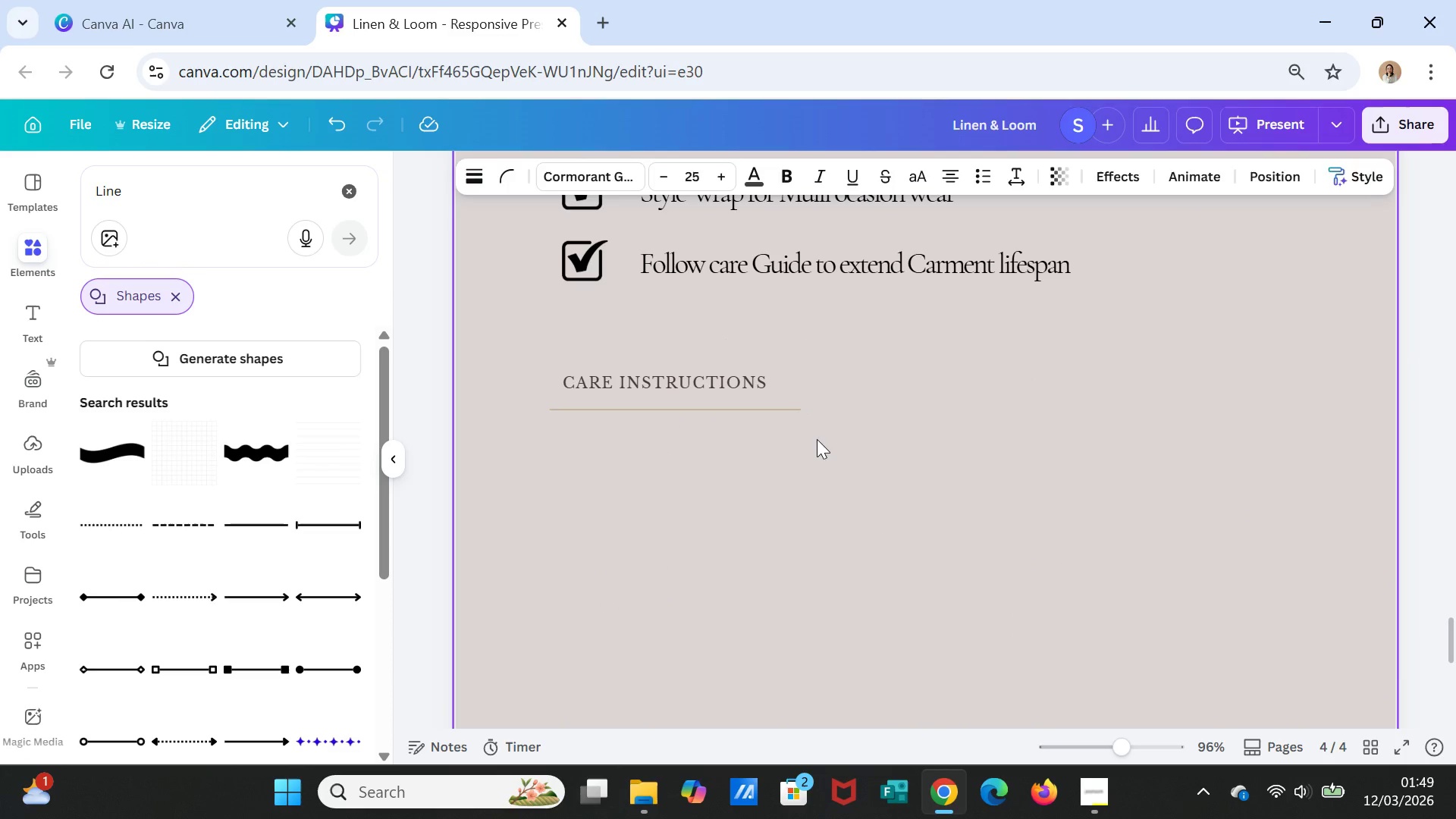 
double_click([817, 439])
 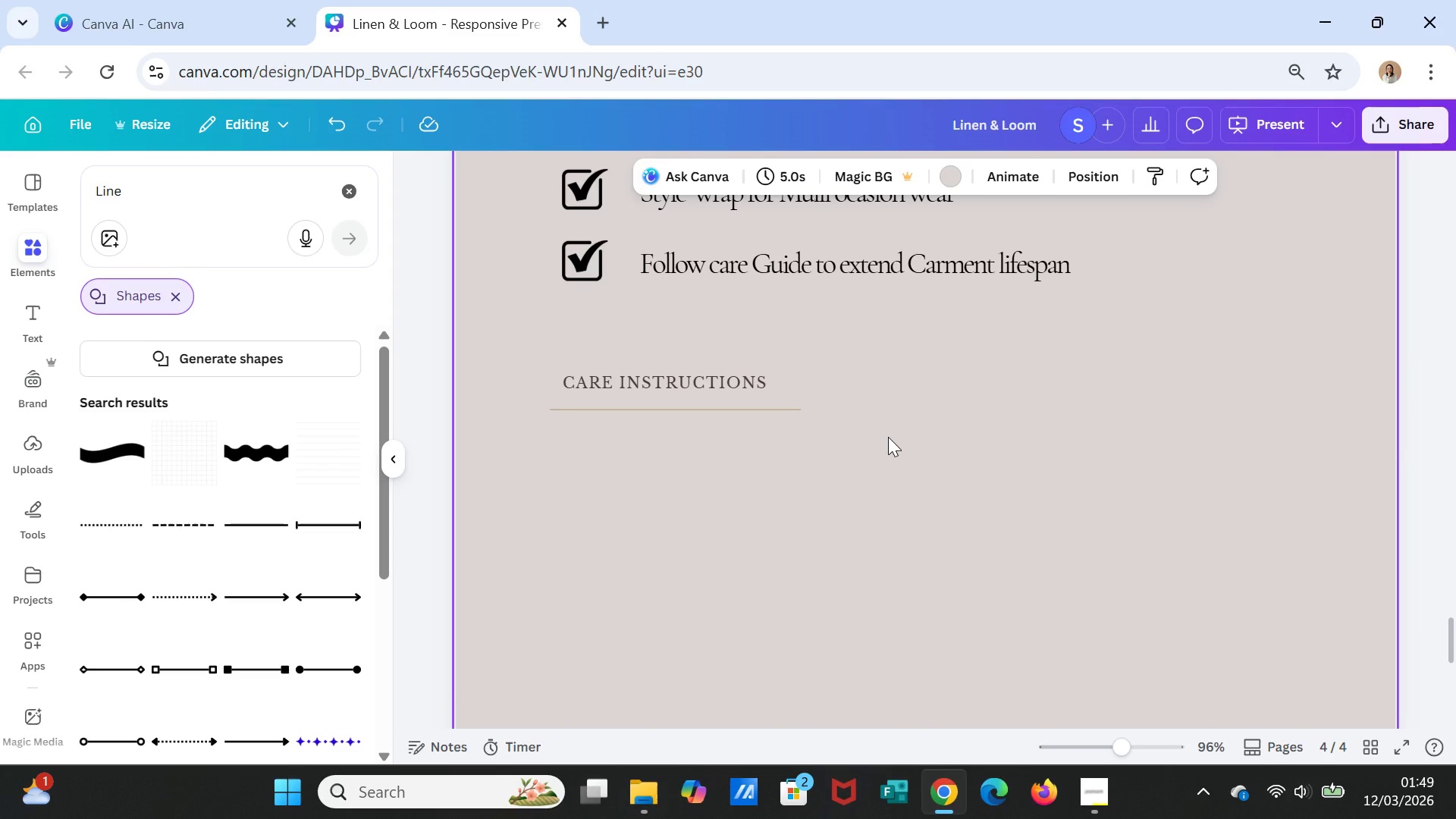 
key(Shift+F)
 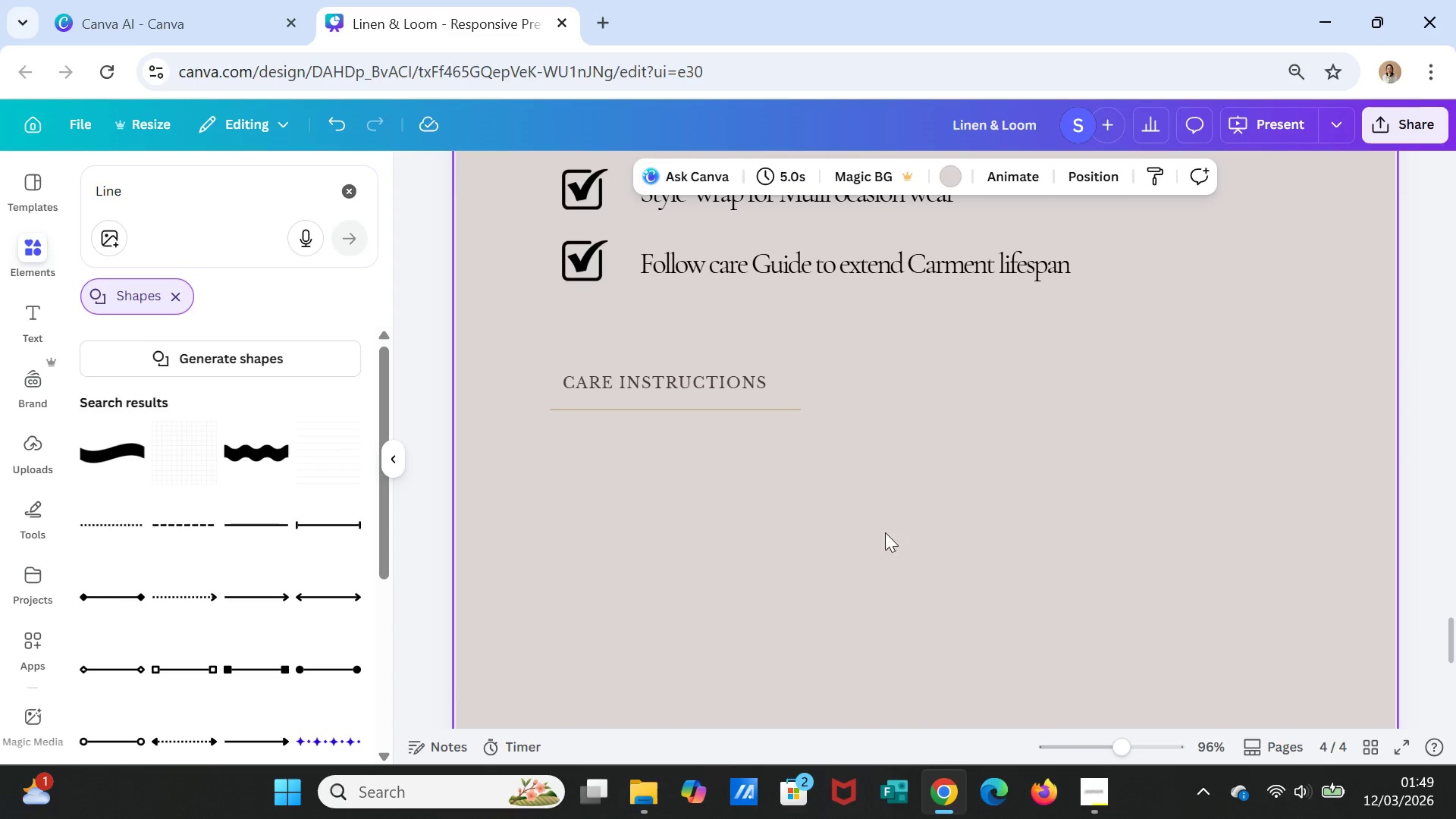 
scroll: coordinate [886, 542], scroll_direction: down, amount: 2.0
 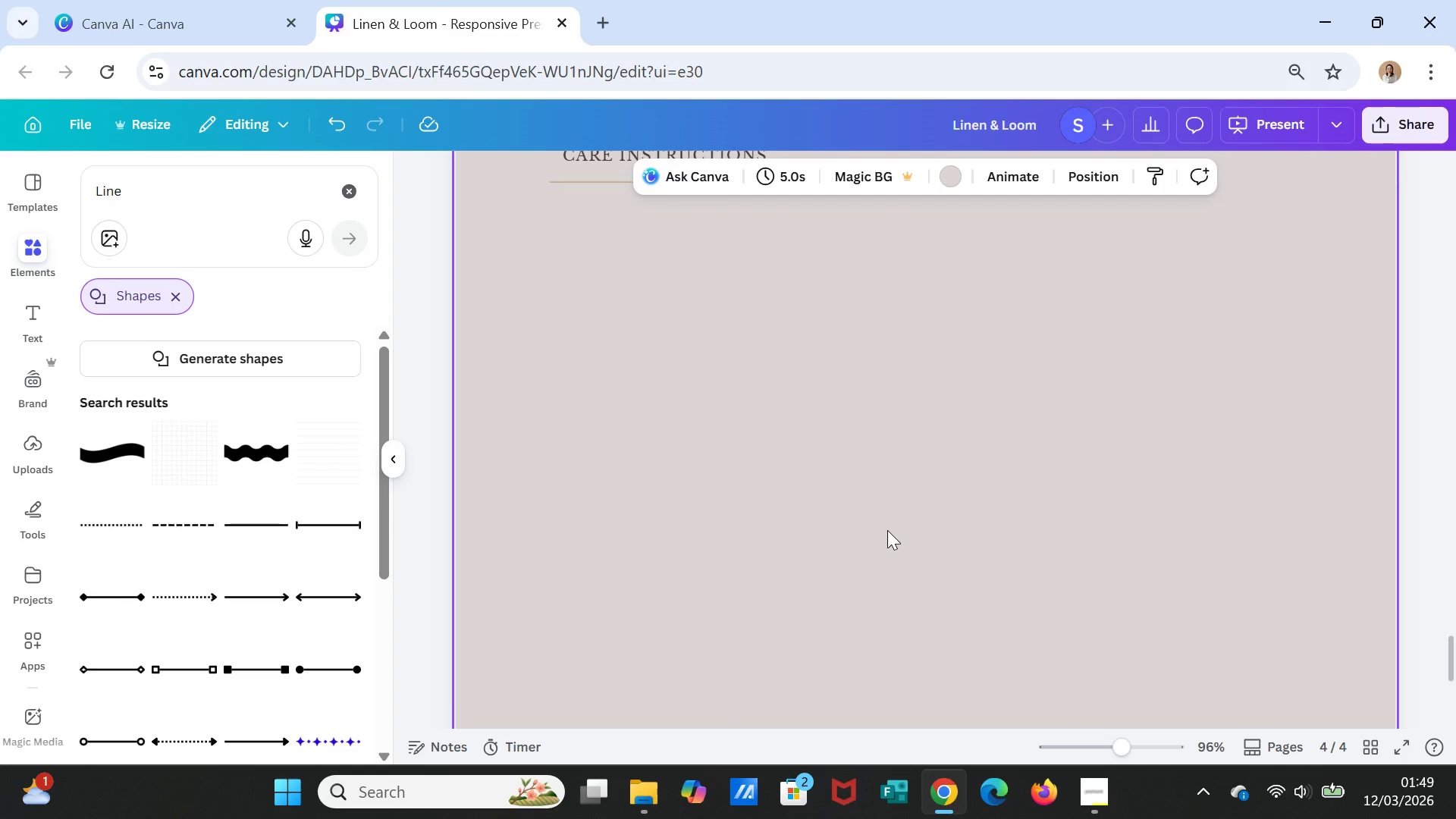 
scroll: coordinate [887, 530], scroll_direction: up, amount: 4.0
 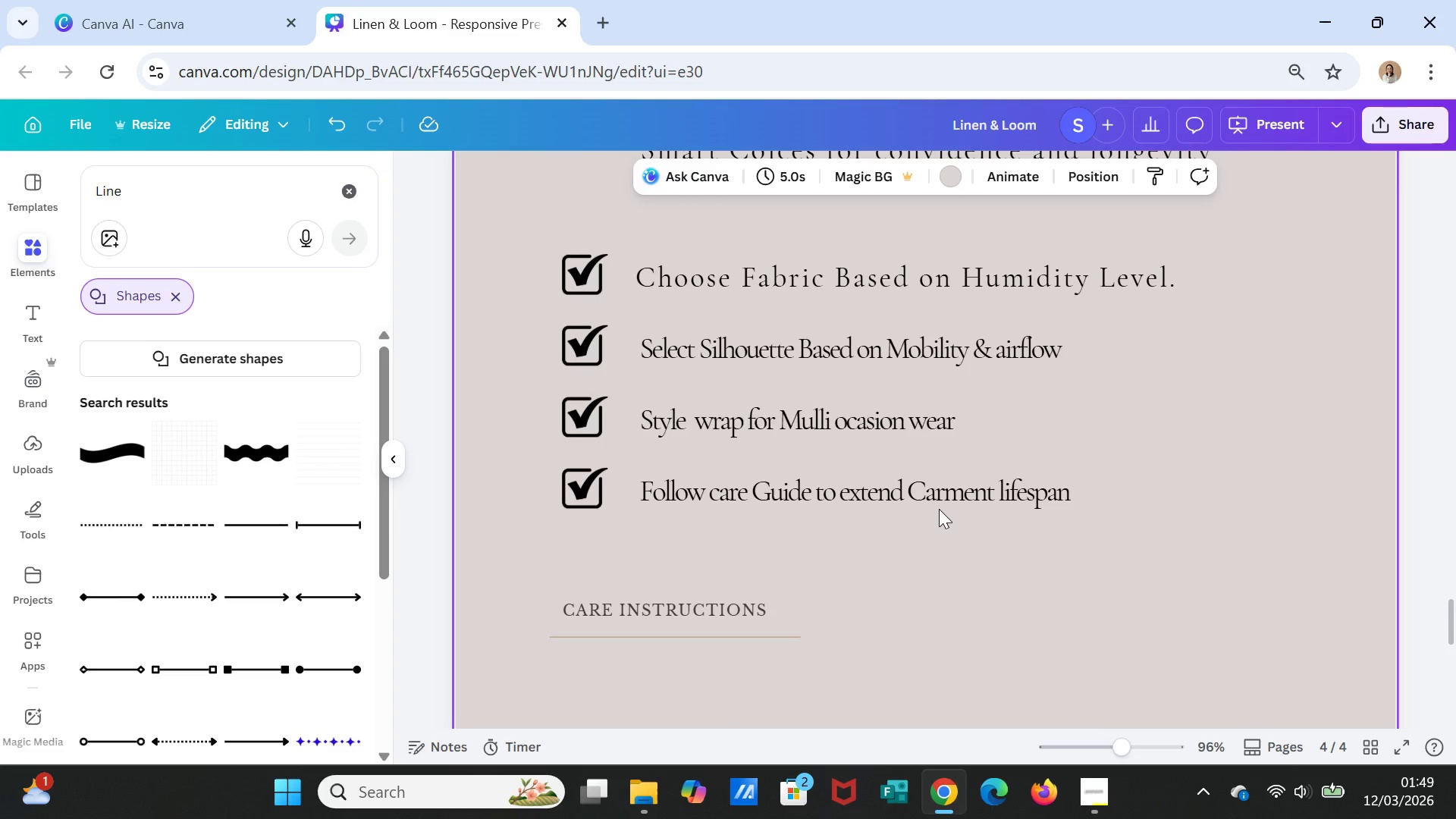 
scroll: coordinate [978, 561], scroll_direction: down, amount: 18.0
 